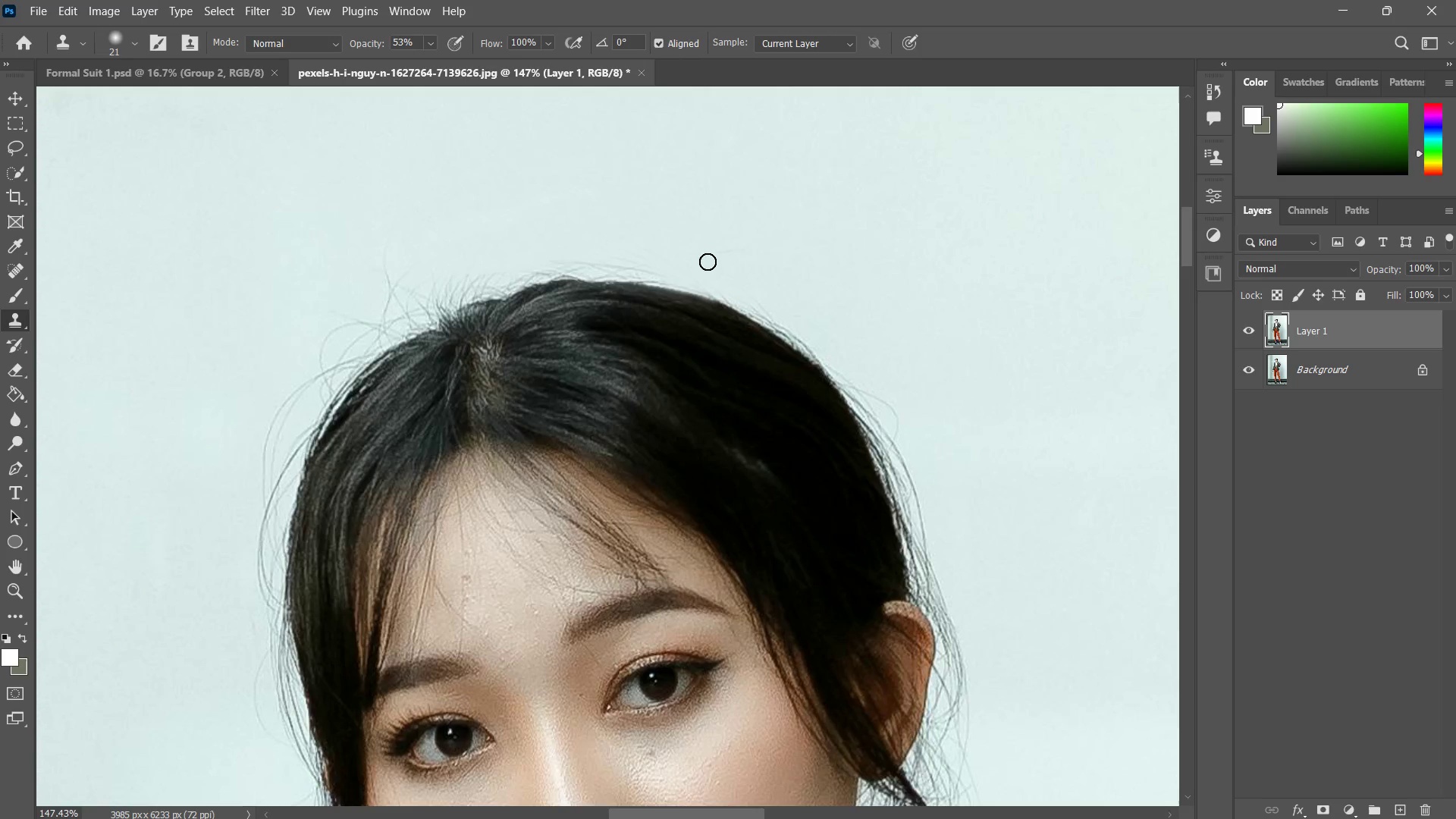 
left_click_drag(start_coordinate=[708, 262], to_coordinate=[722, 257])
 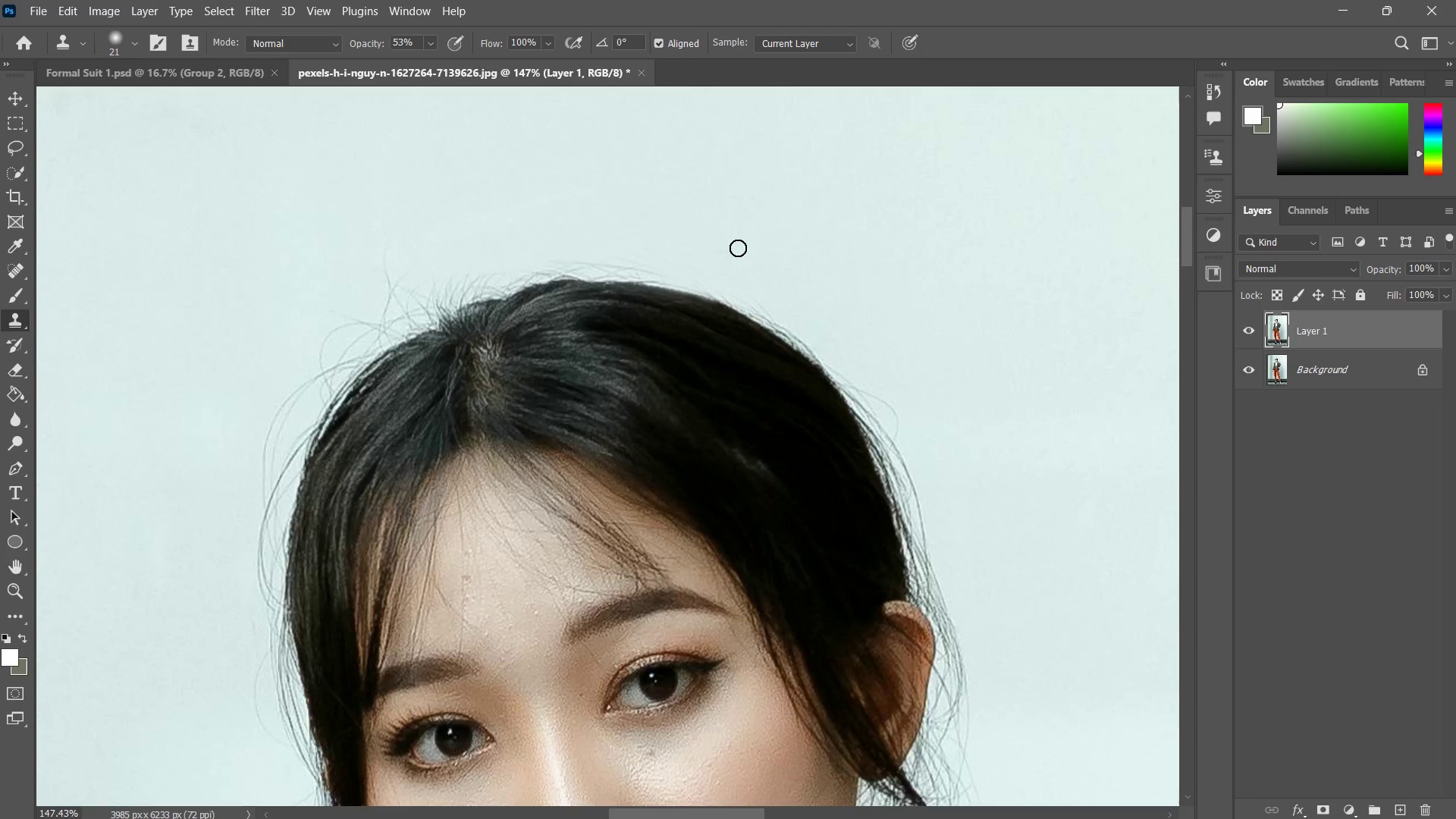 
left_click_drag(start_coordinate=[730, 248], to_coordinate=[701, 253])
 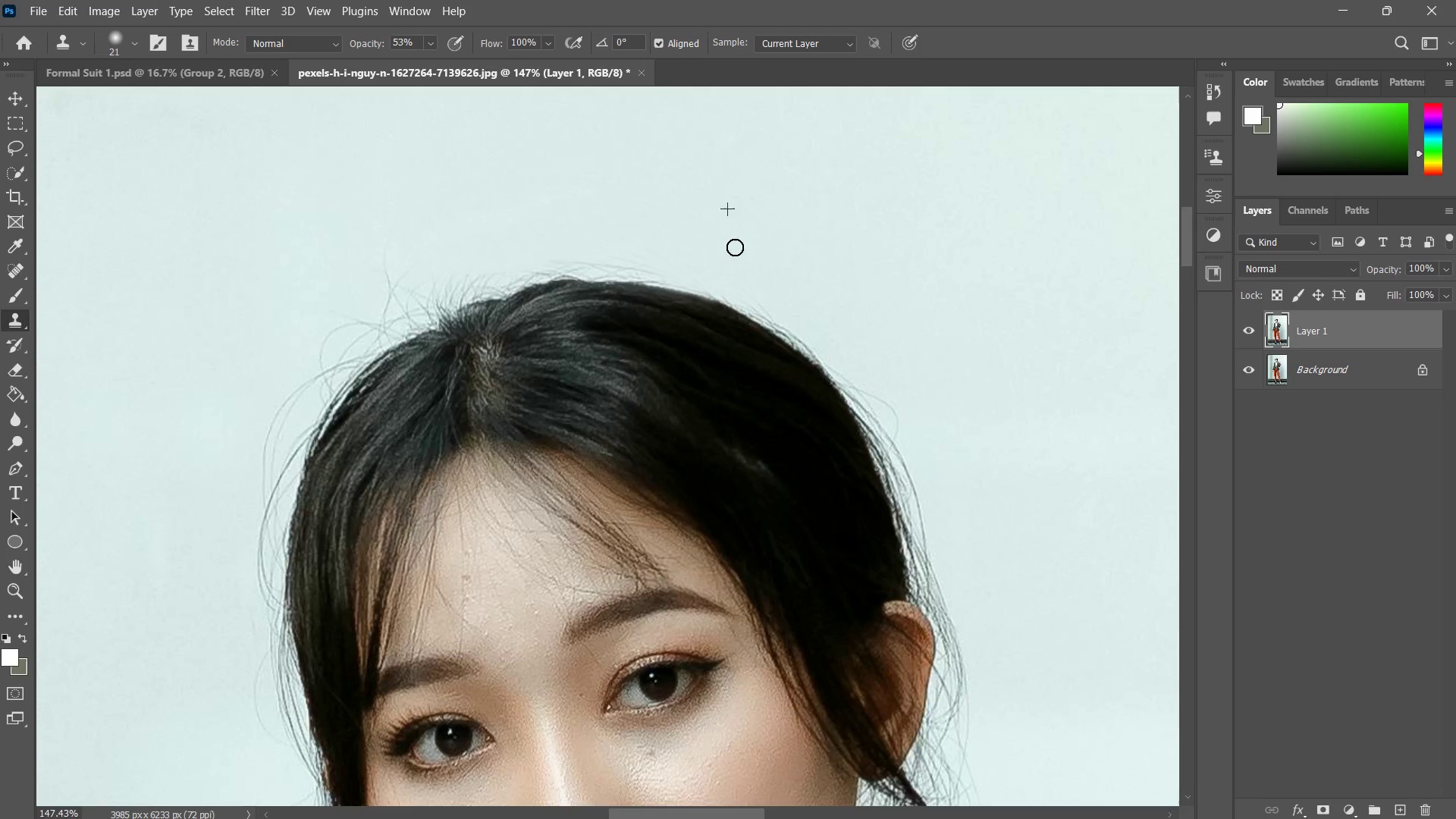 
left_click_drag(start_coordinate=[737, 247], to_coordinate=[692, 262])
 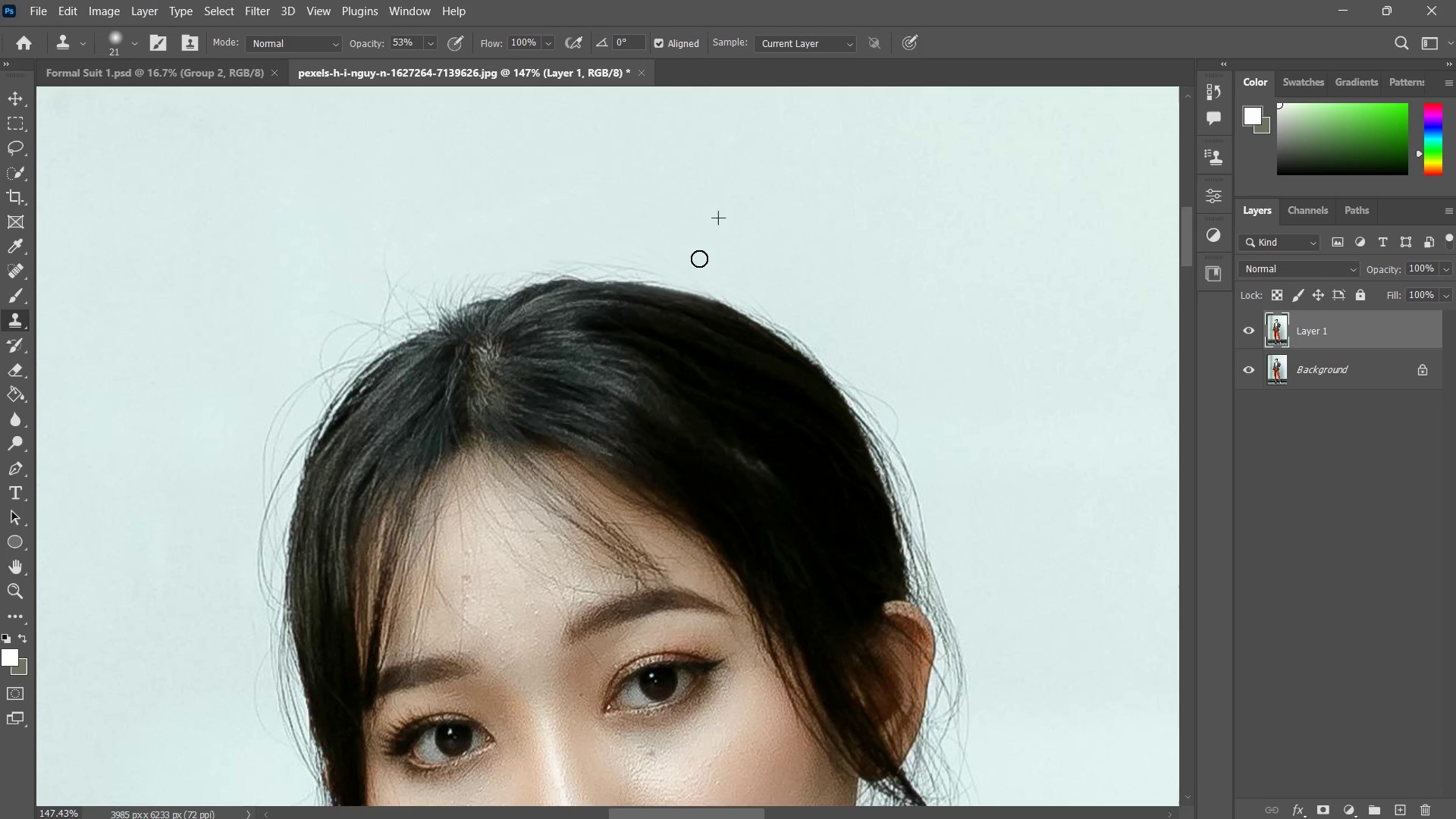 
left_click_drag(start_coordinate=[733, 255], to_coordinate=[714, 263])
 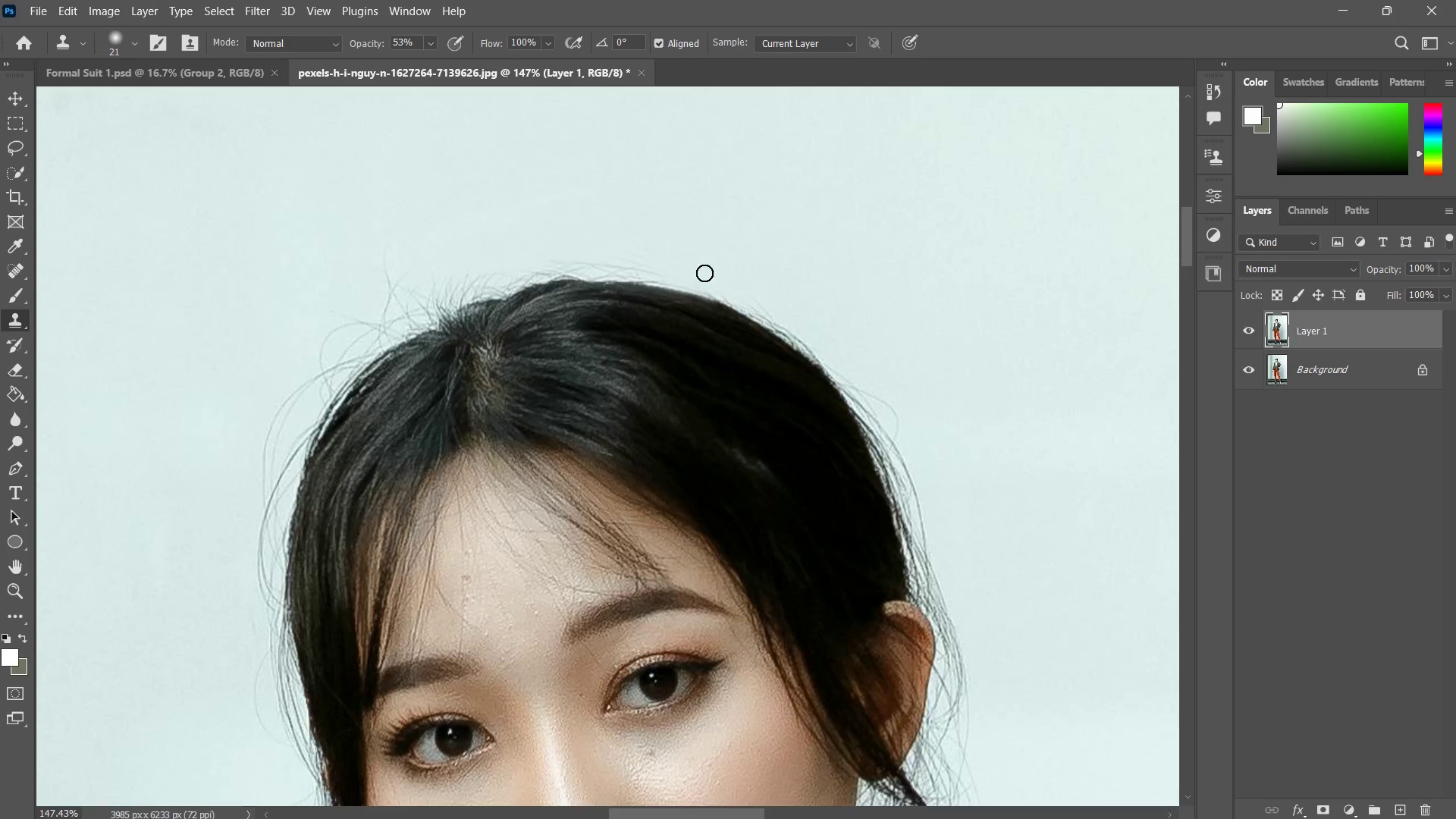 
left_click_drag(start_coordinate=[703, 271], to_coordinate=[755, 293])
 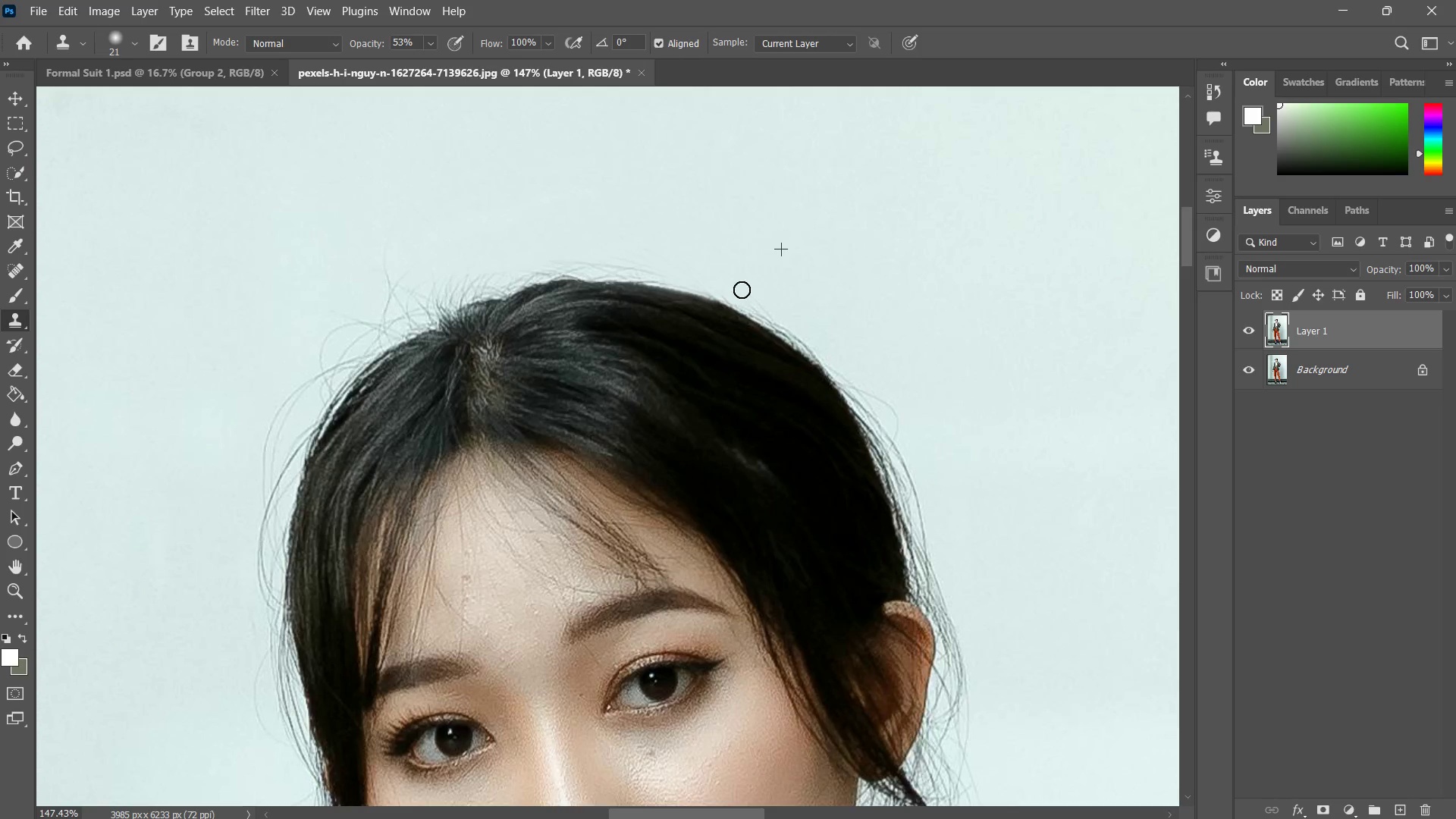 
left_click_drag(start_coordinate=[742, 290], to_coordinate=[758, 299])
 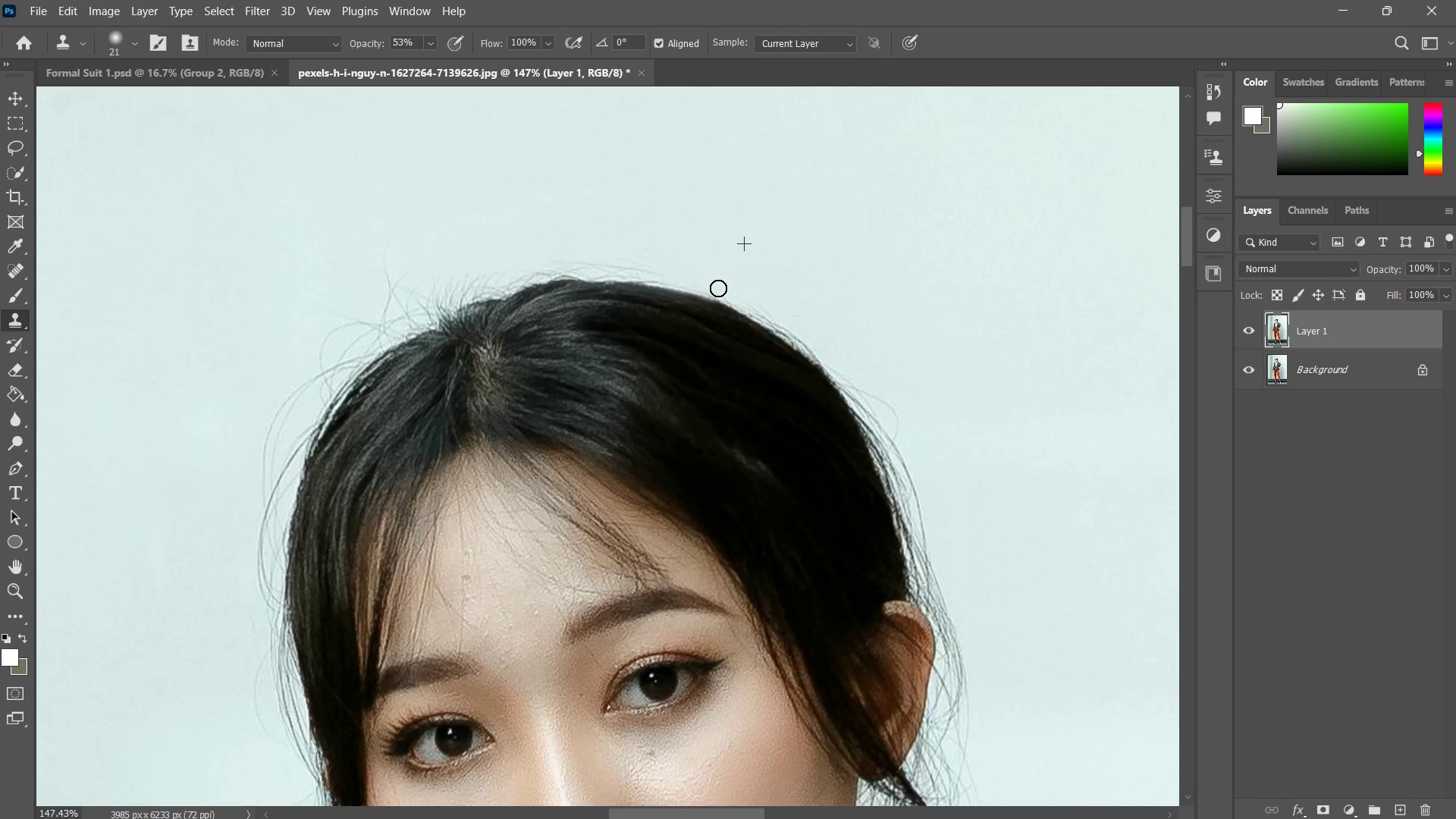 
left_click_drag(start_coordinate=[714, 288], to_coordinate=[727, 294])
 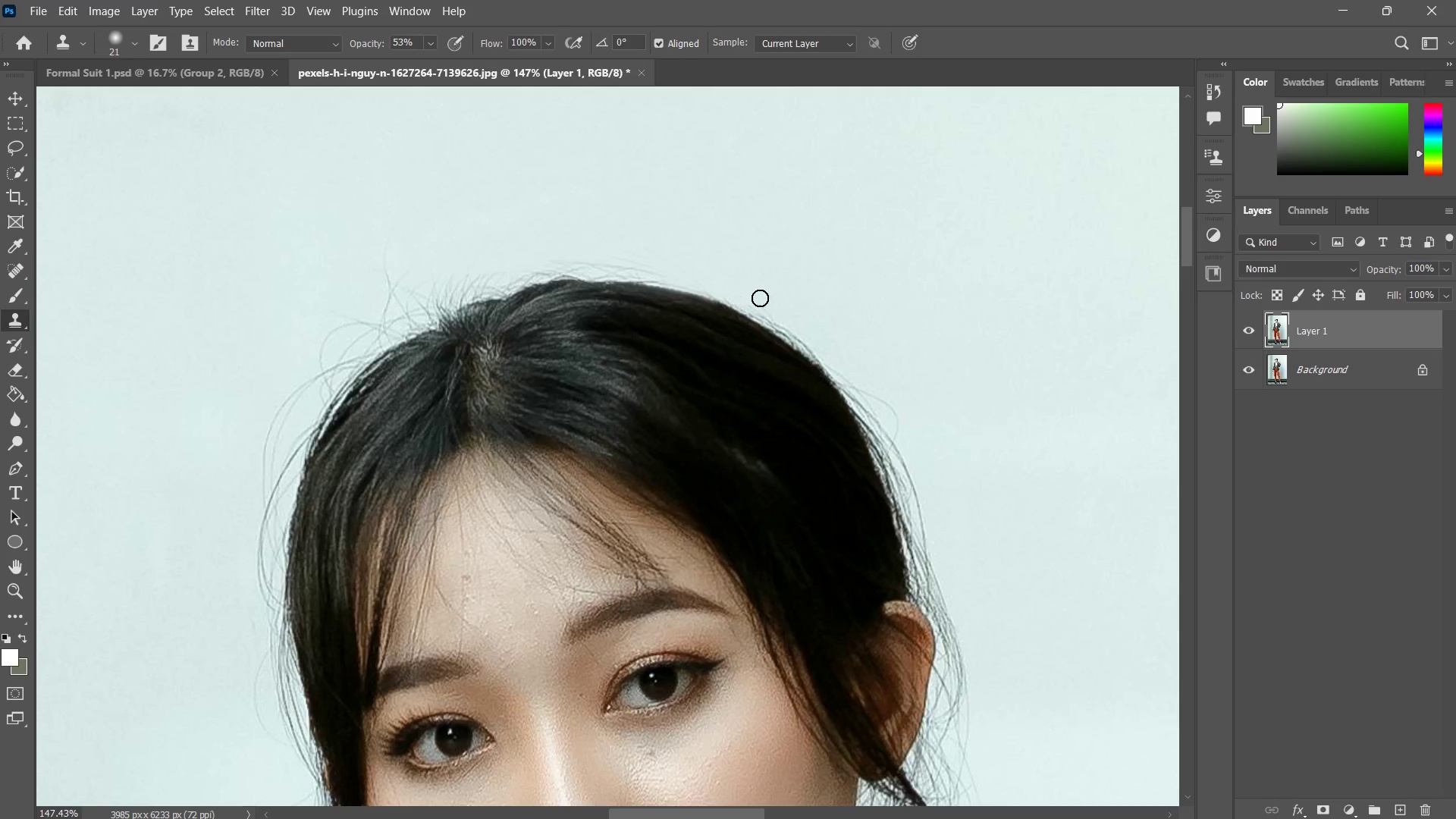 
type(zzz)
 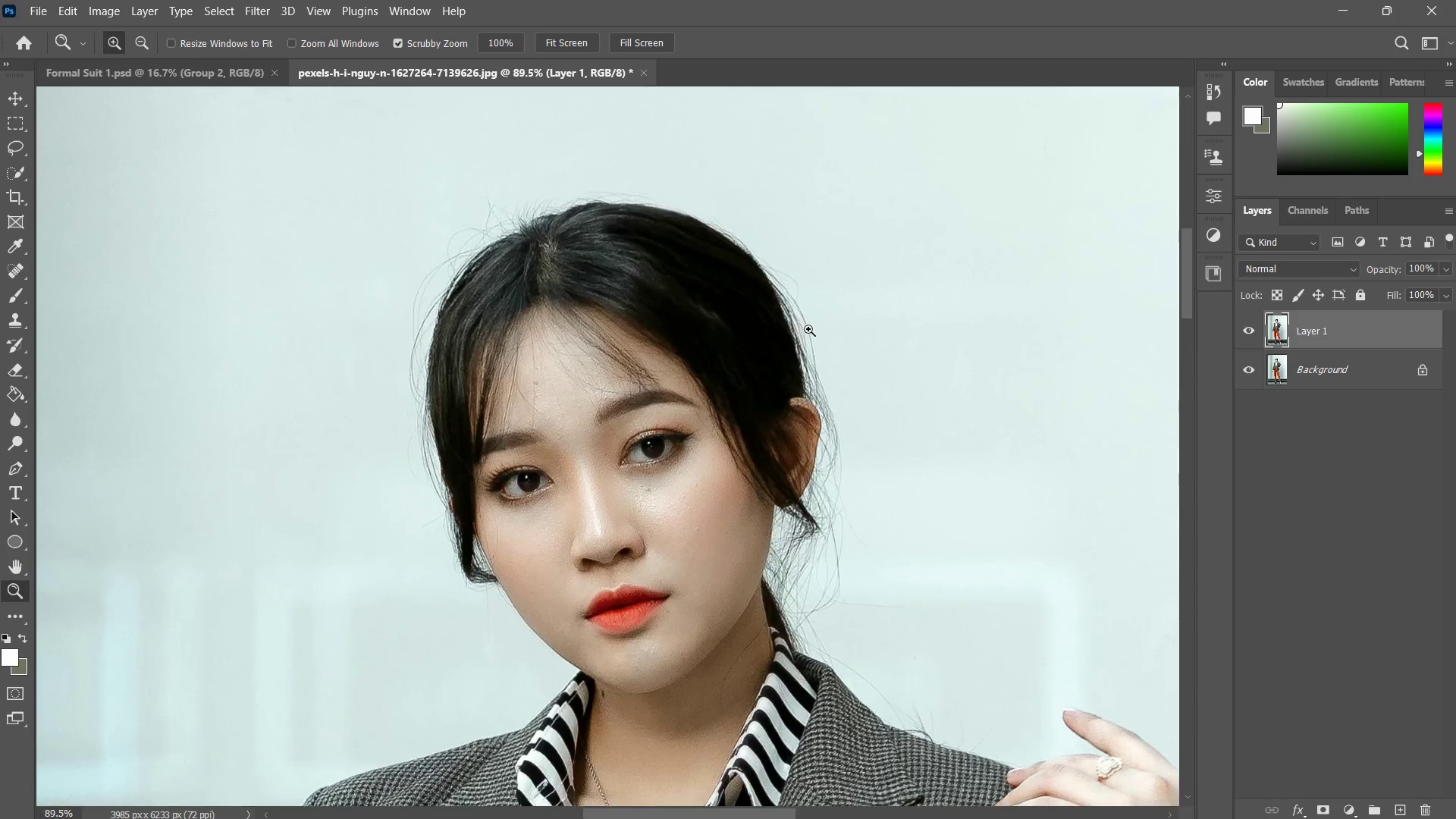 
left_click_drag(start_coordinate=[793, 293], to_coordinate=[740, 361])
 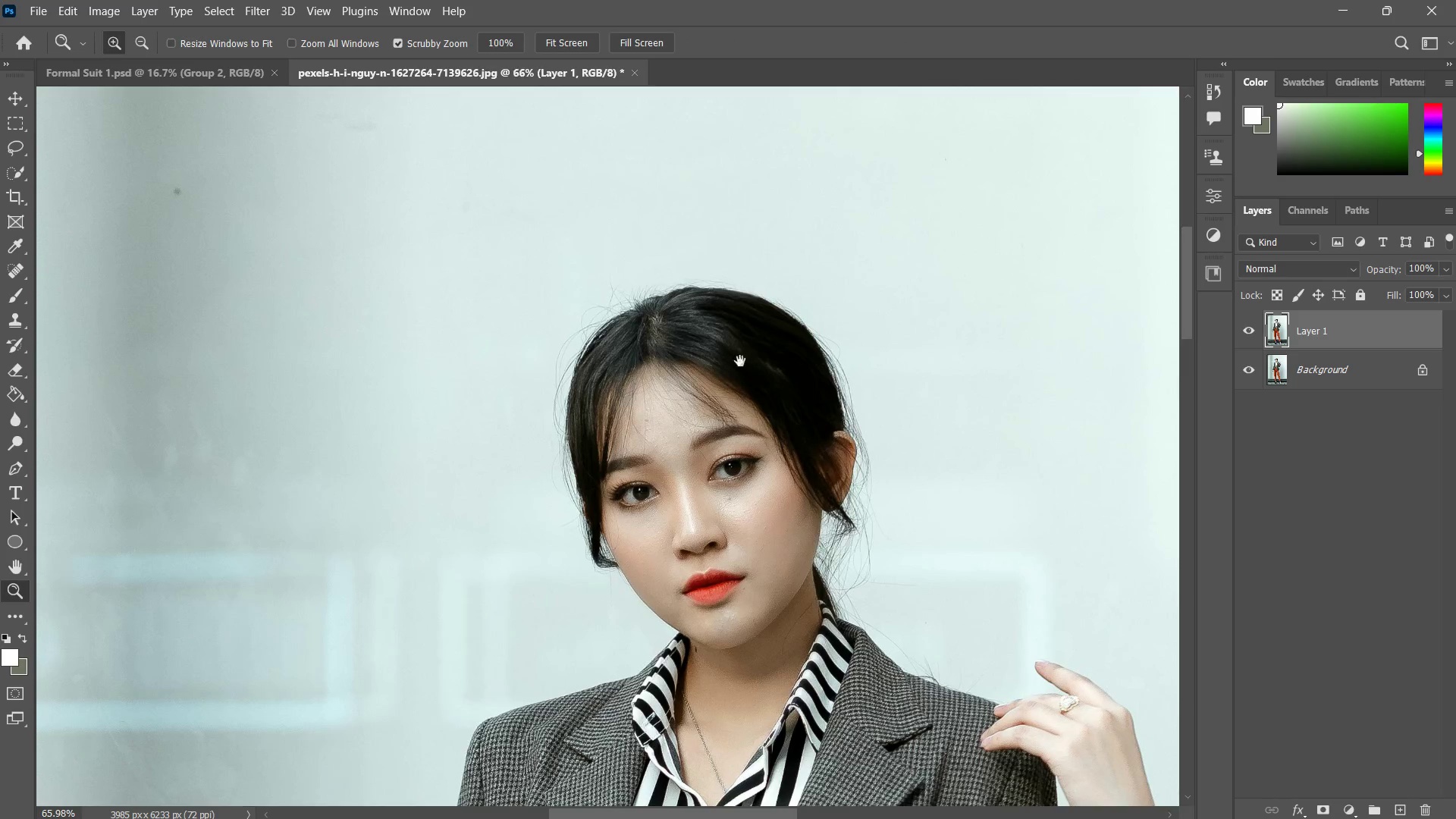 
hold_key(key=Space, duration=0.33)
 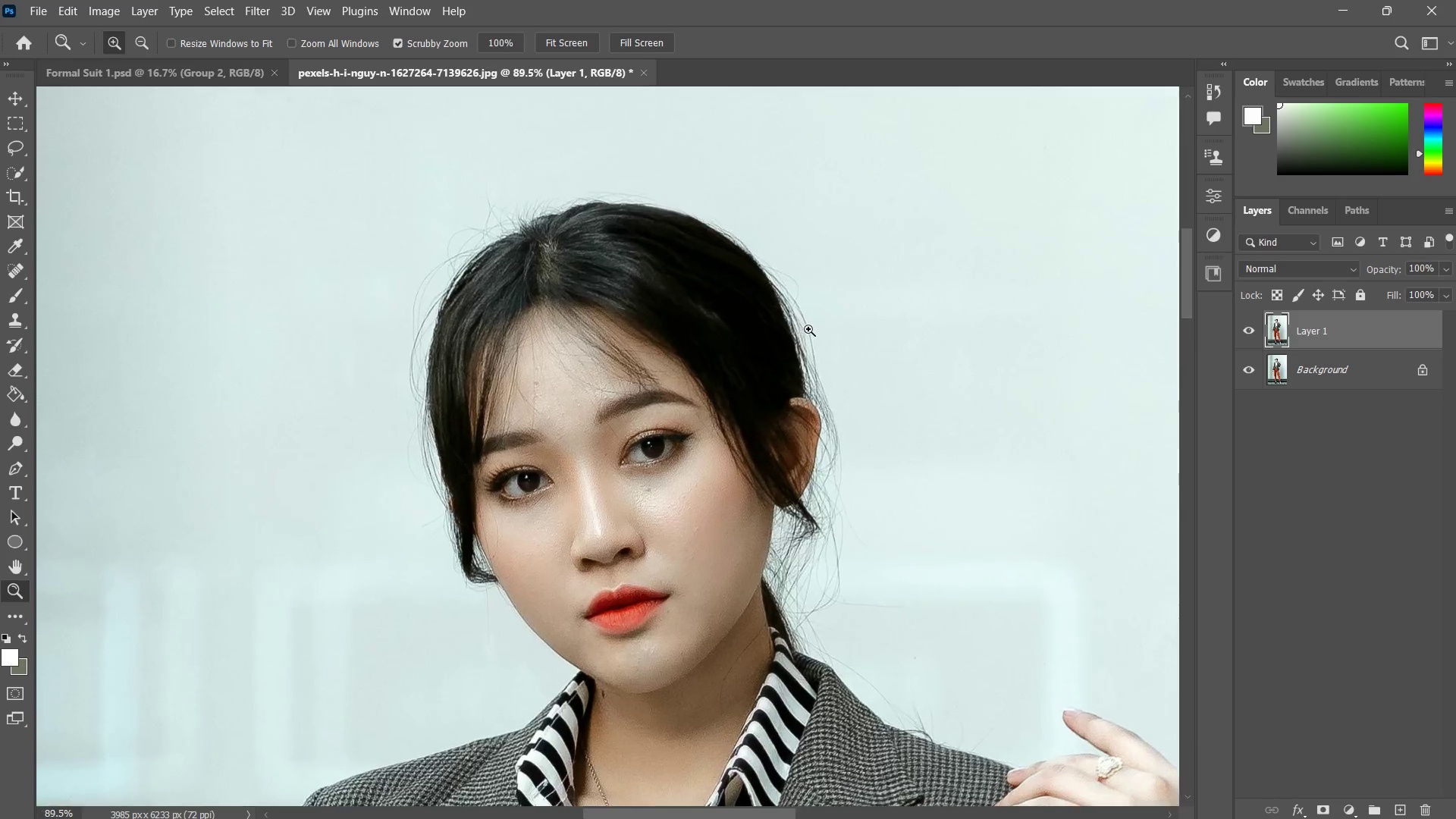 
left_click_drag(start_coordinate=[763, 360], to_coordinate=[721, 322])
 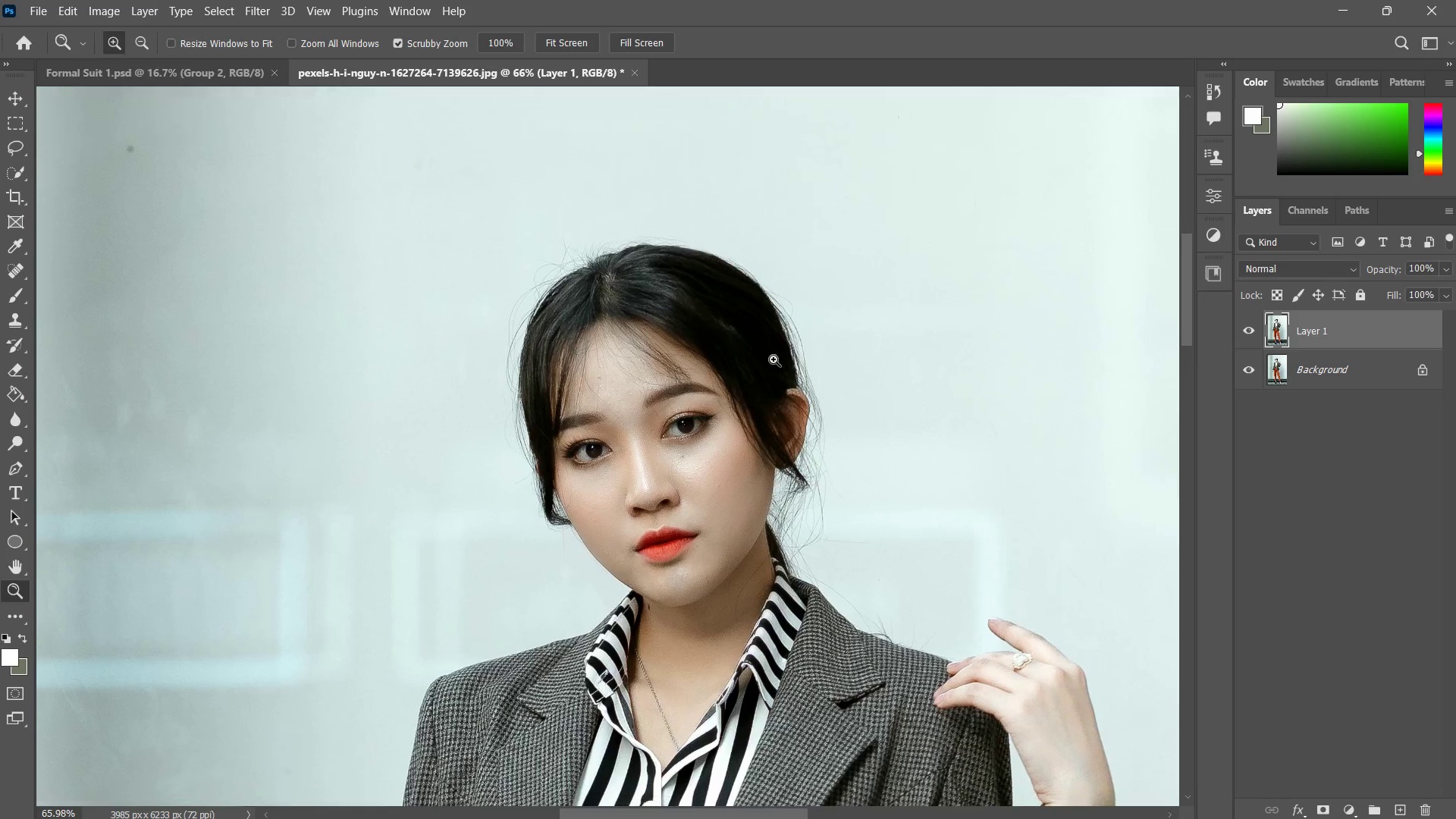 
left_click_drag(start_coordinate=[779, 362], to_coordinate=[805, 330])
 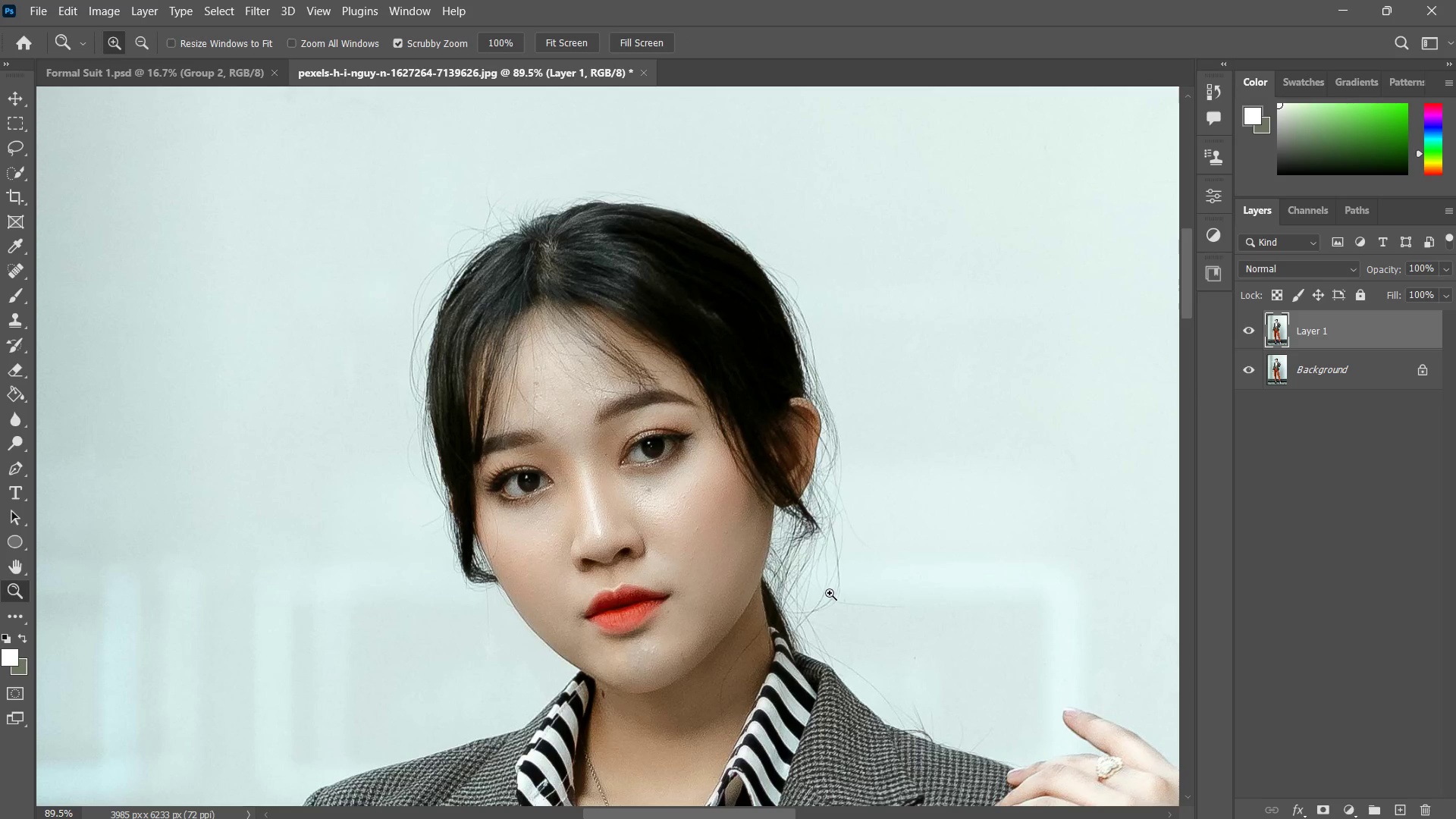 
wait(5.5)
 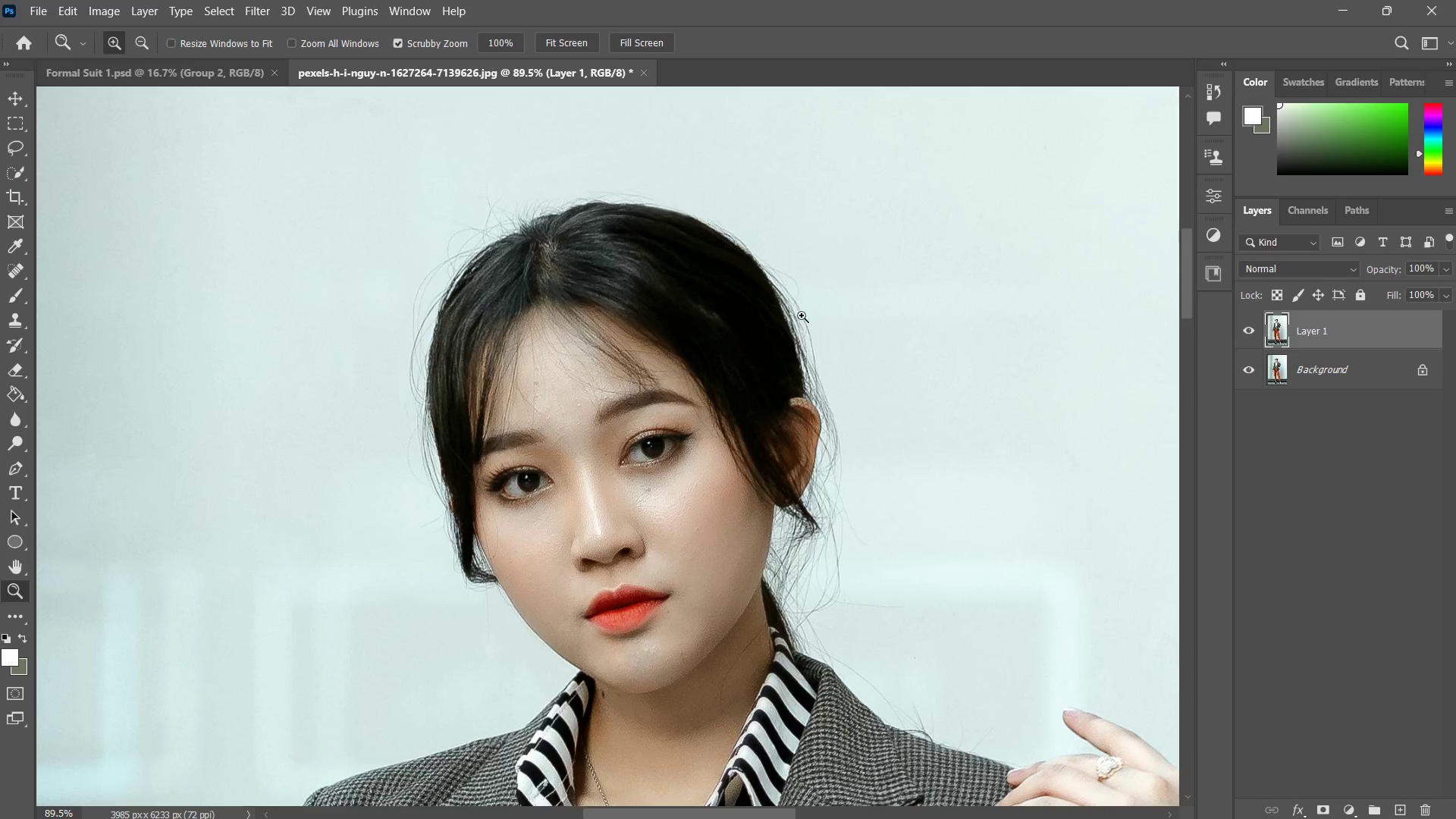 
hold_key(key=Space, duration=0.62)
 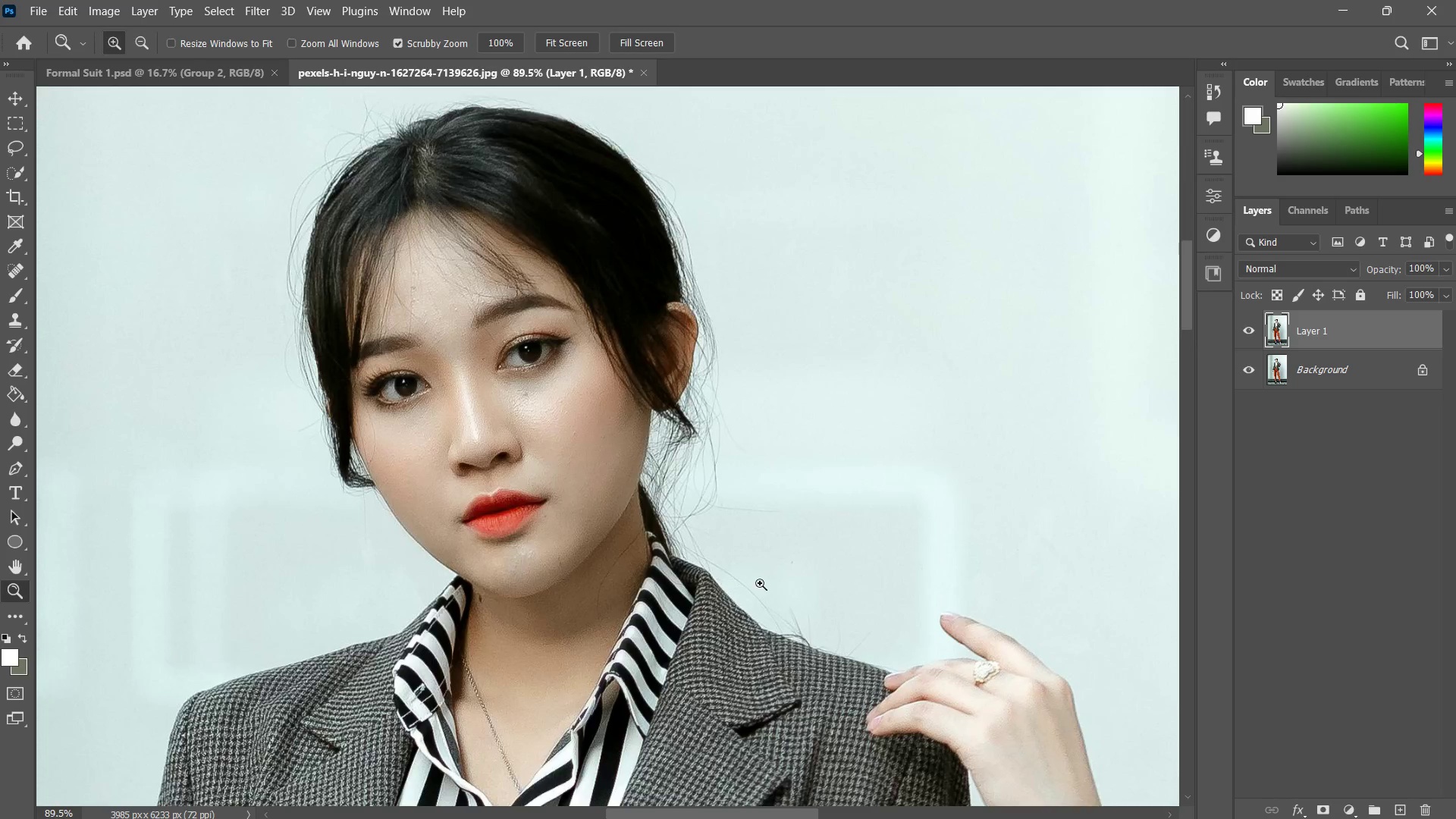 
left_click_drag(start_coordinate=[863, 544], to_coordinate=[740, 448])
 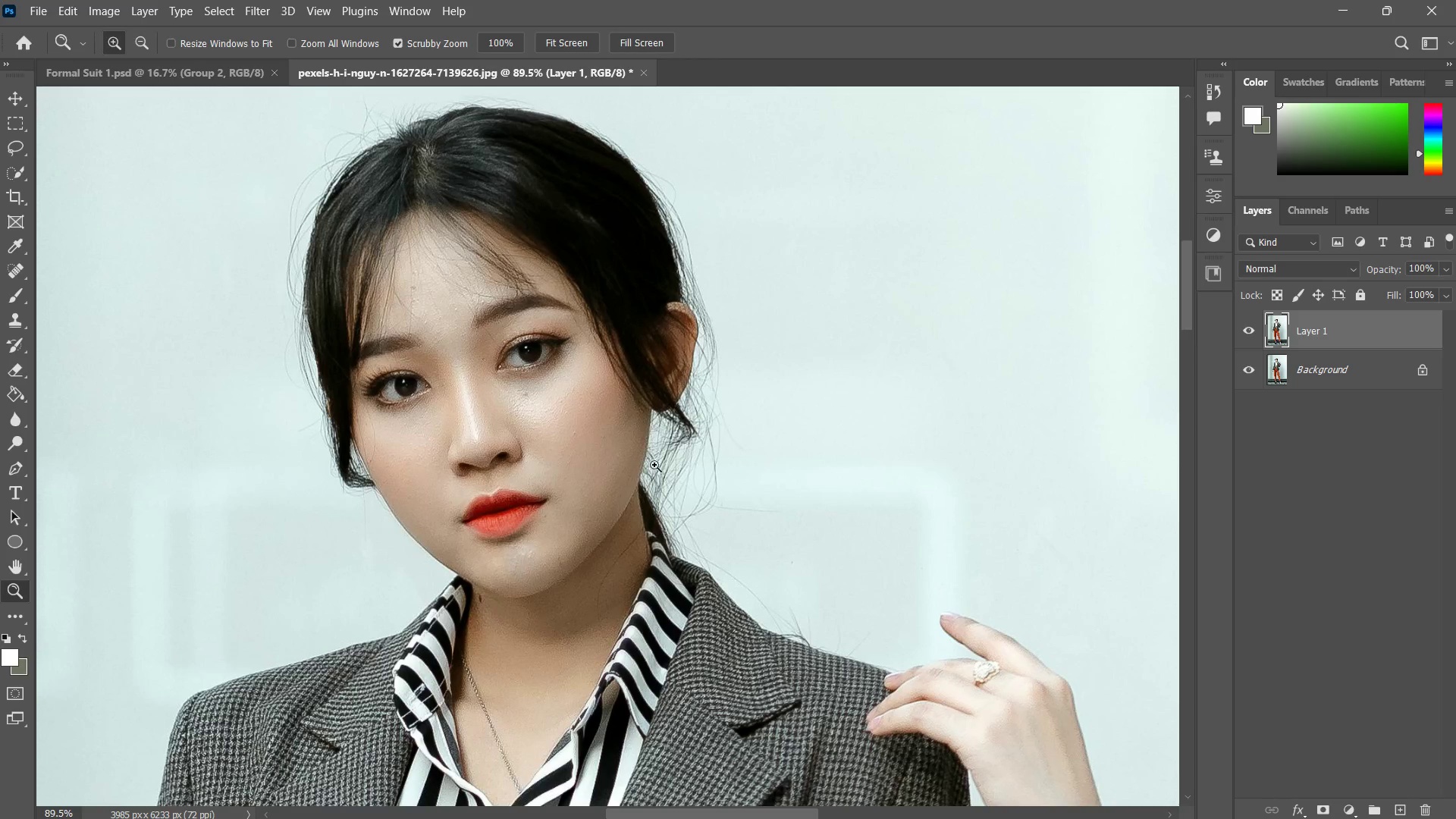 
type(zzzzzzs)
 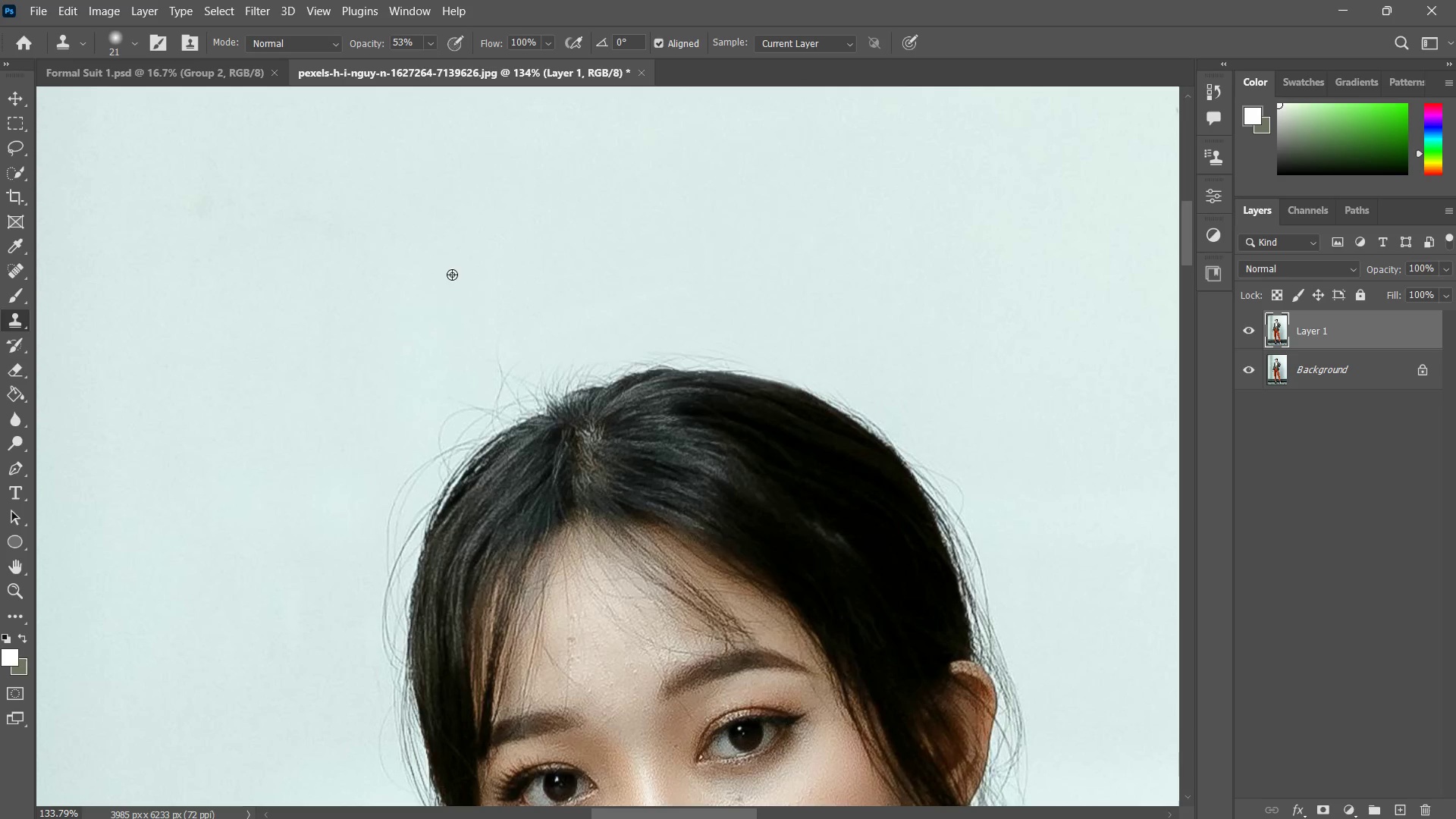 
left_click_drag(start_coordinate=[767, 574], to_coordinate=[739, 620])
 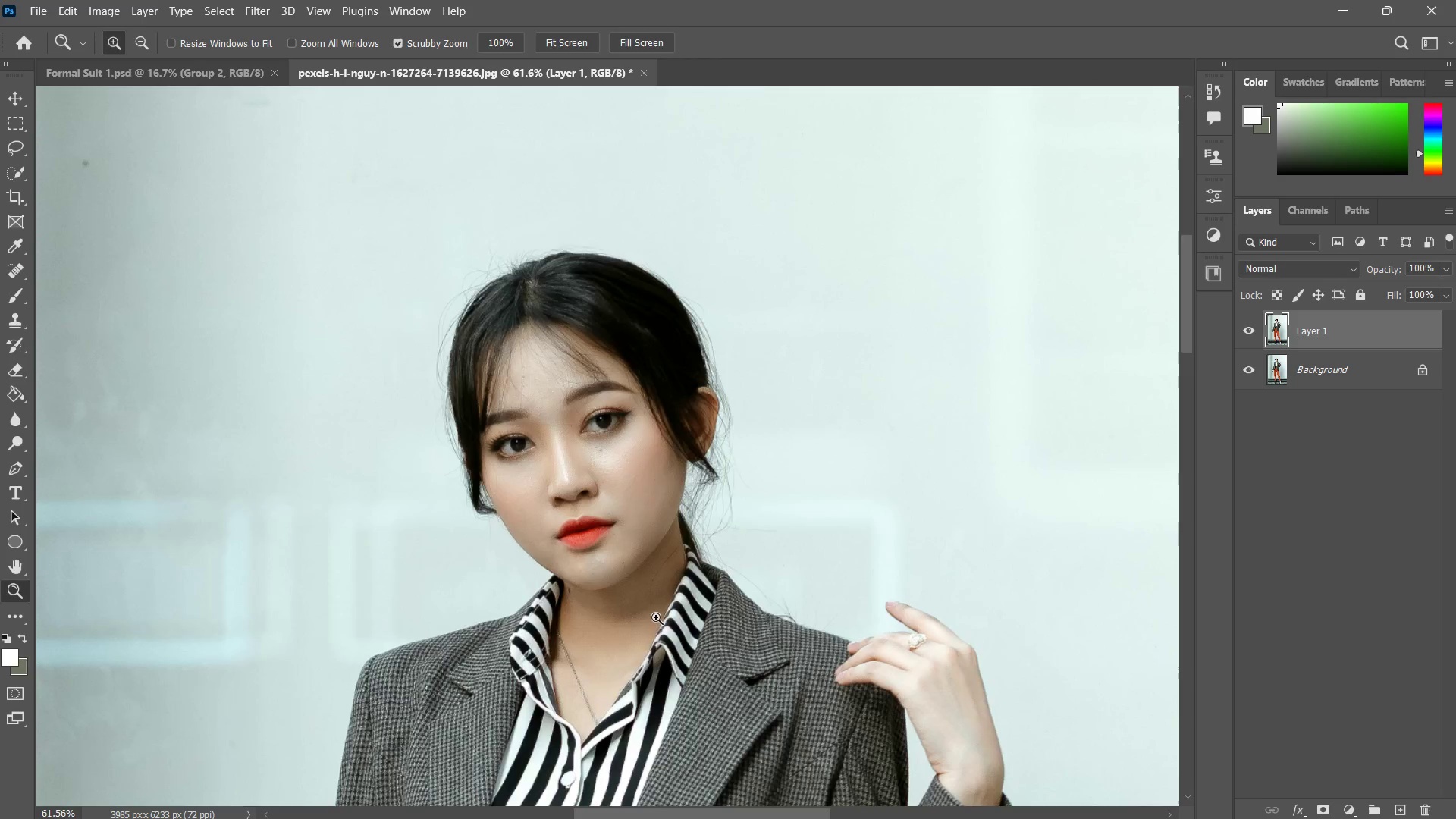 
left_click_drag(start_coordinate=[648, 588], to_coordinate=[658, 582])
 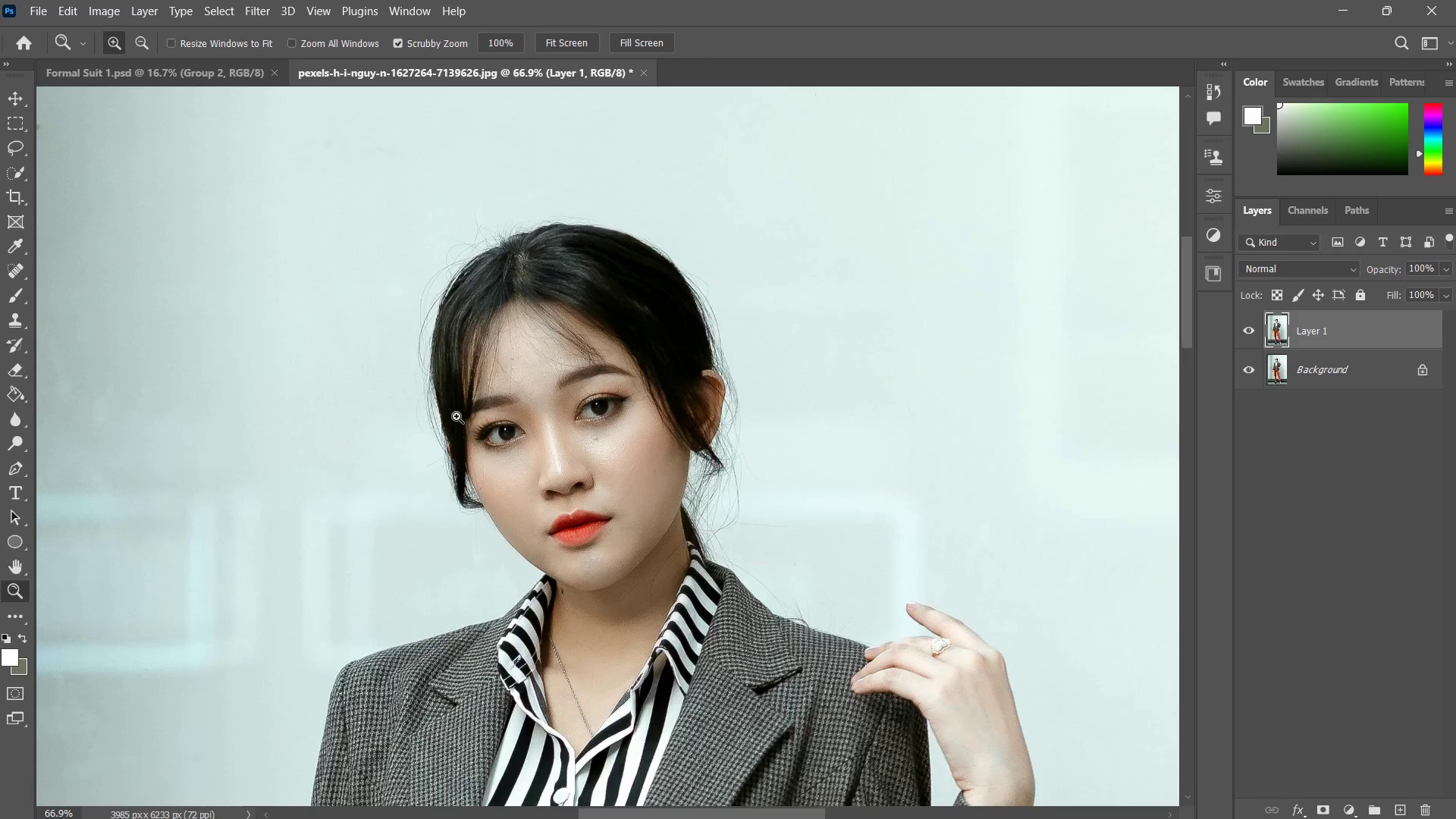 
left_click_drag(start_coordinate=[456, 416], to_coordinate=[464, 424])
 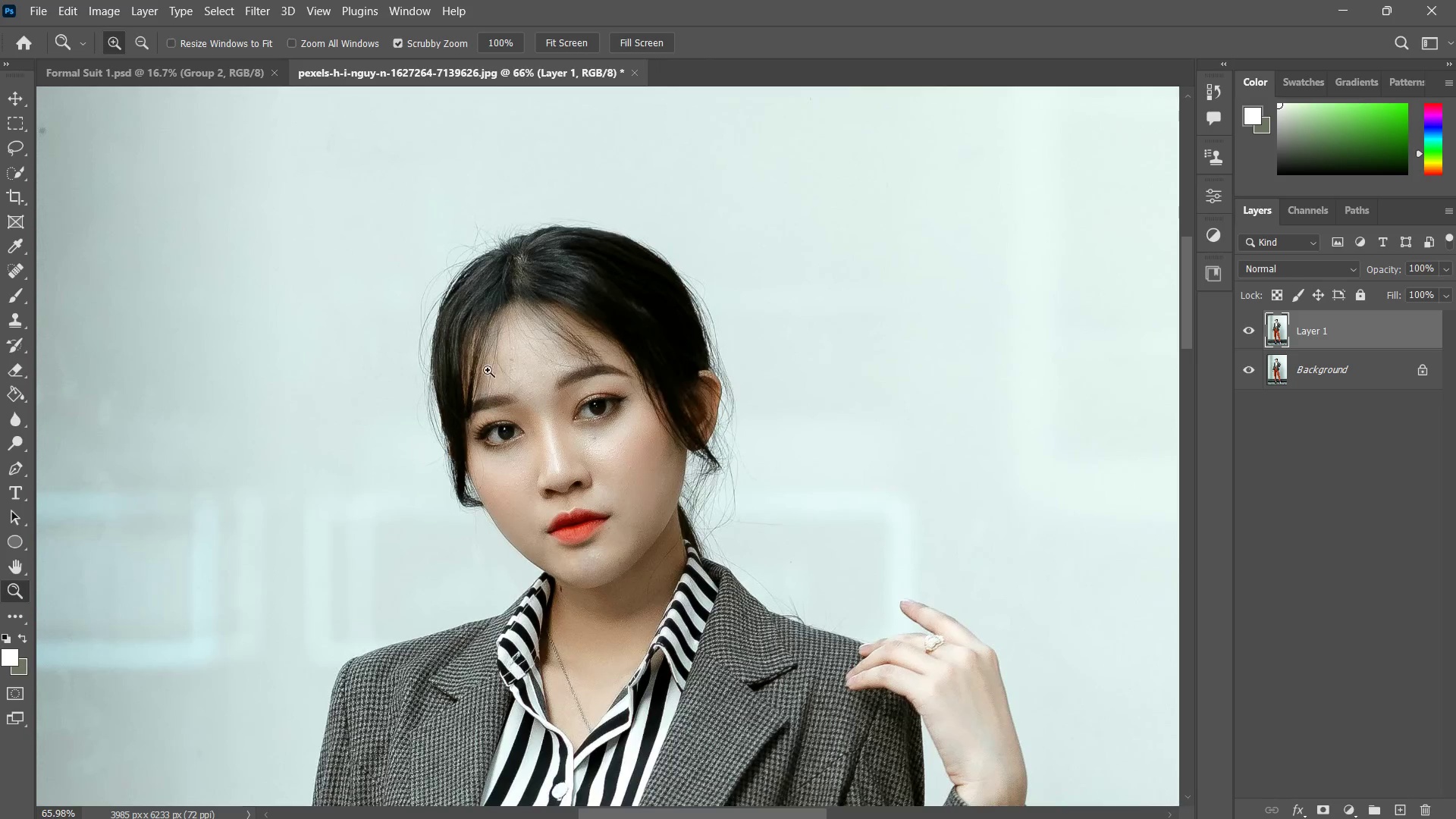 
left_click_drag(start_coordinate=[488, 369], to_coordinate=[481, 382])
 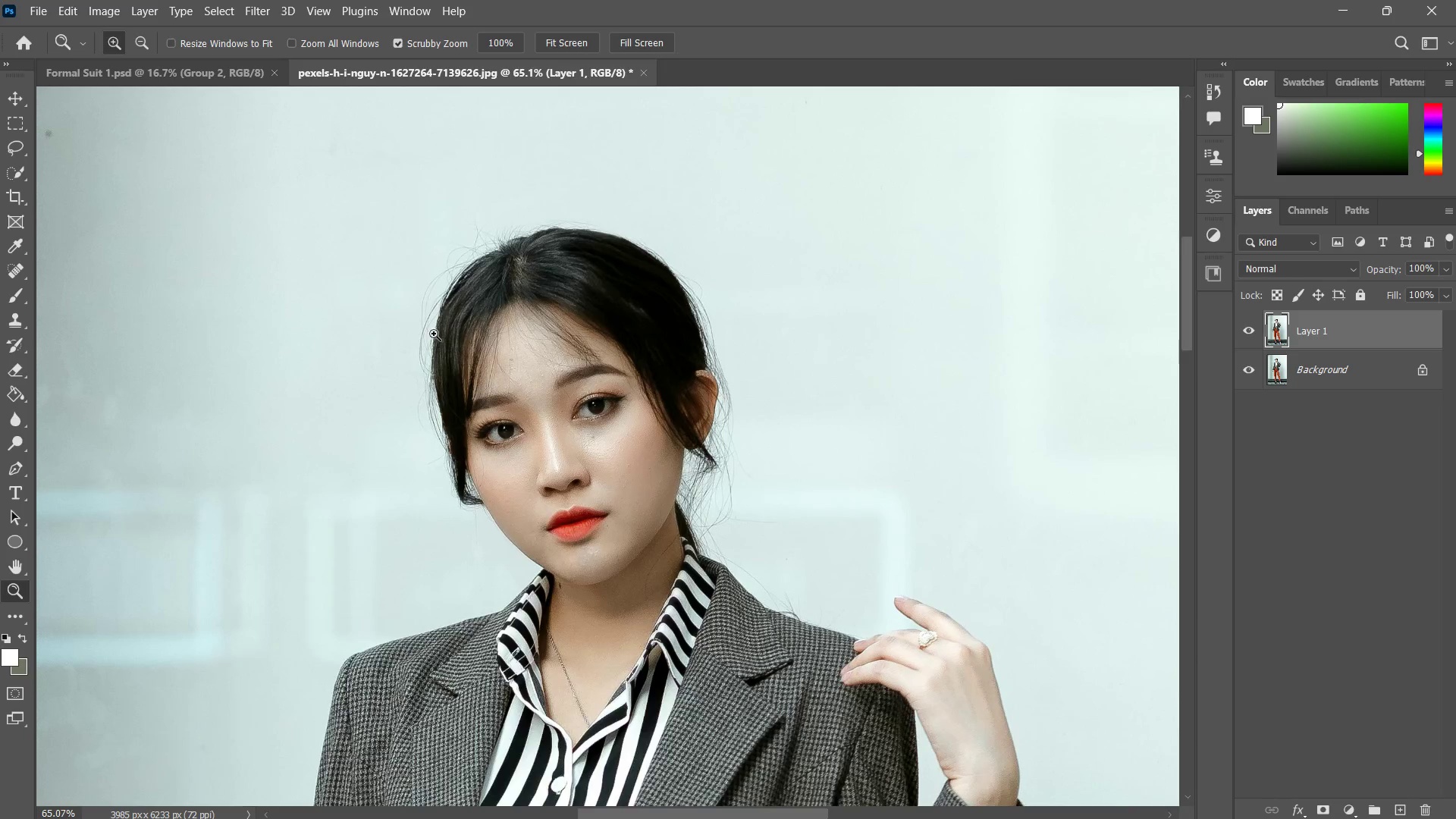 
left_click_drag(start_coordinate=[427, 318], to_coordinate=[472, 271])
 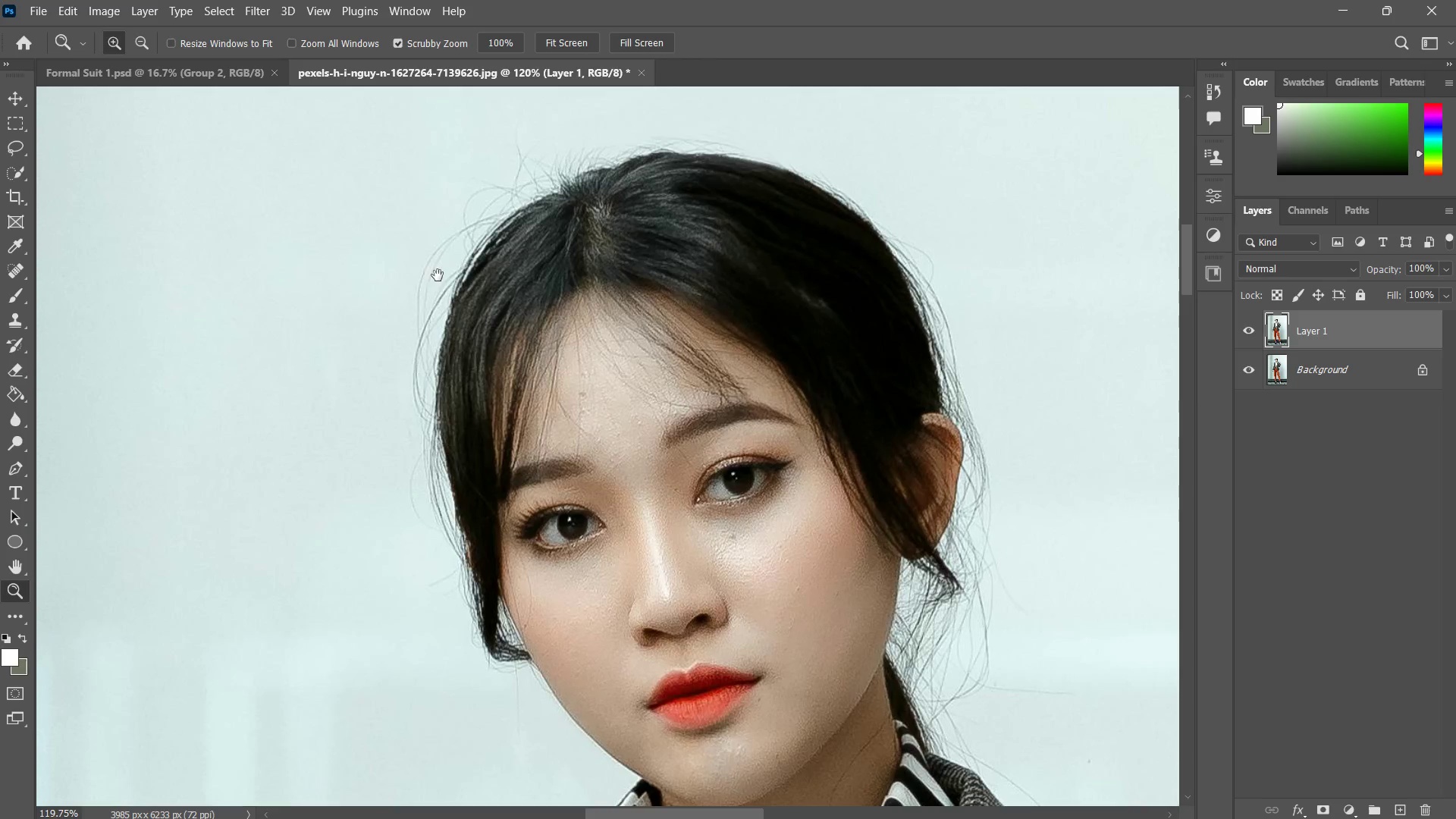 
hold_key(key=Space, duration=0.78)
 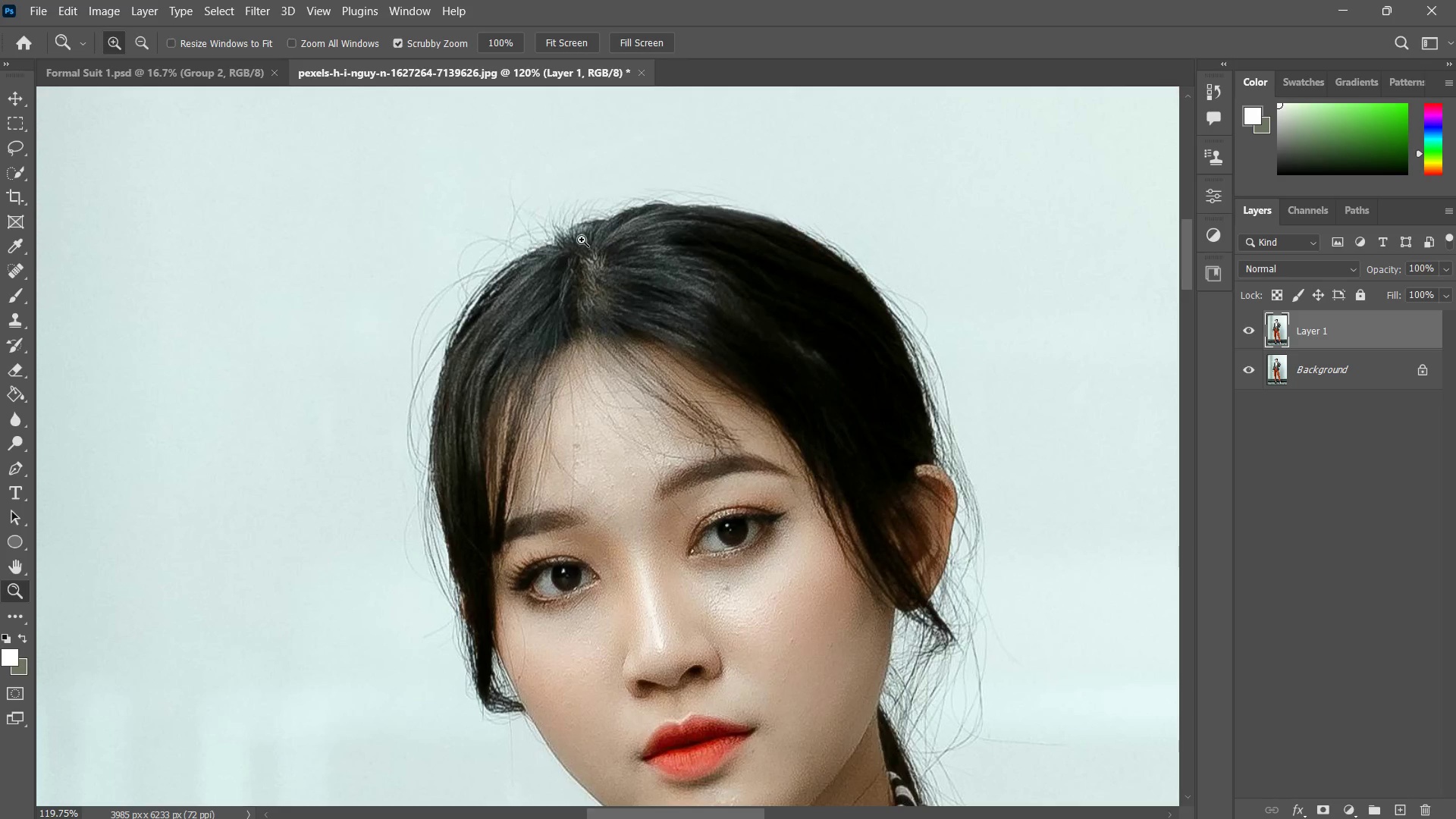 
left_click_drag(start_coordinate=[457, 239], to_coordinate=[451, 290])
 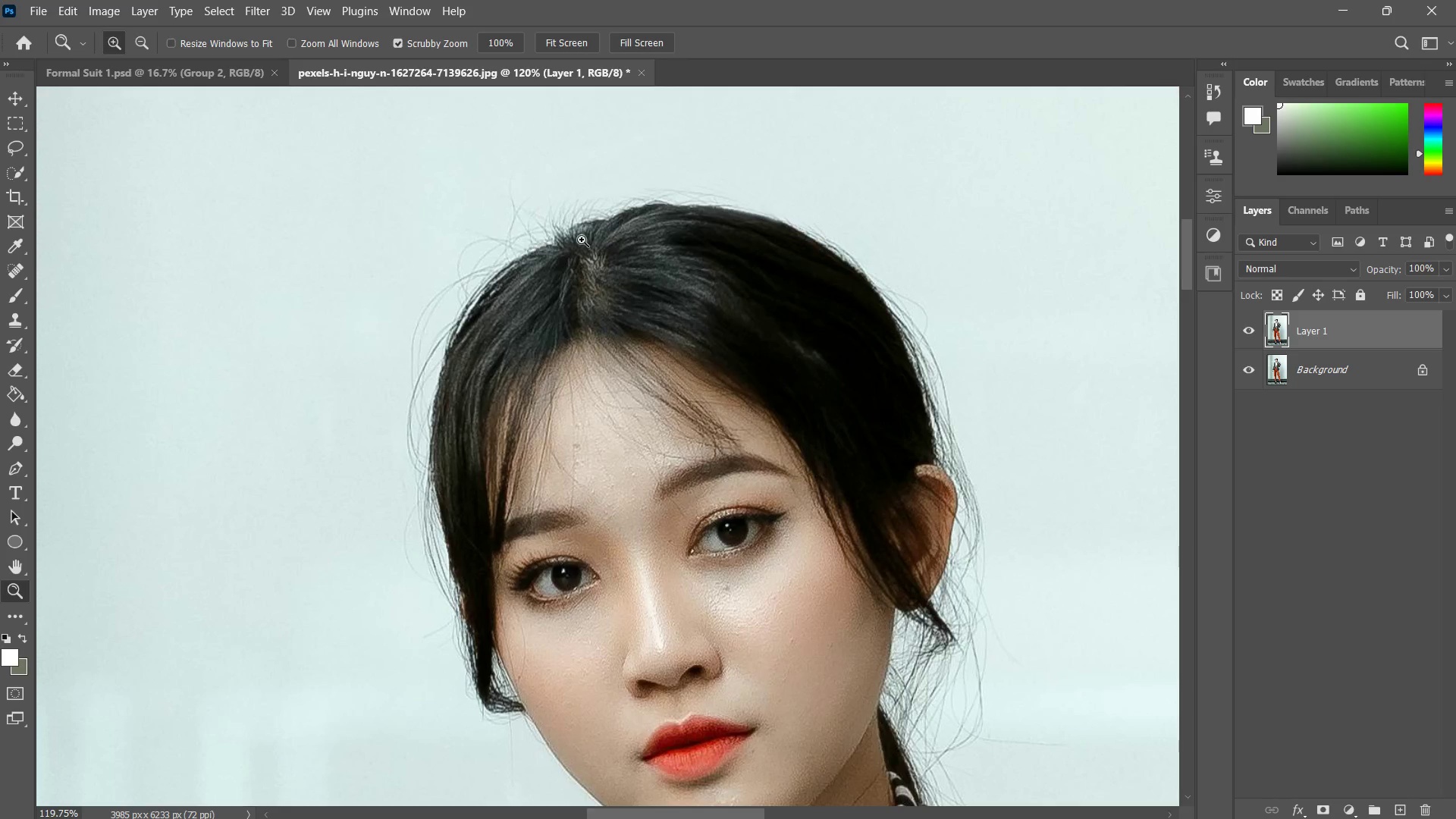 
left_click_drag(start_coordinate=[673, 218], to_coordinate=[624, 269])
 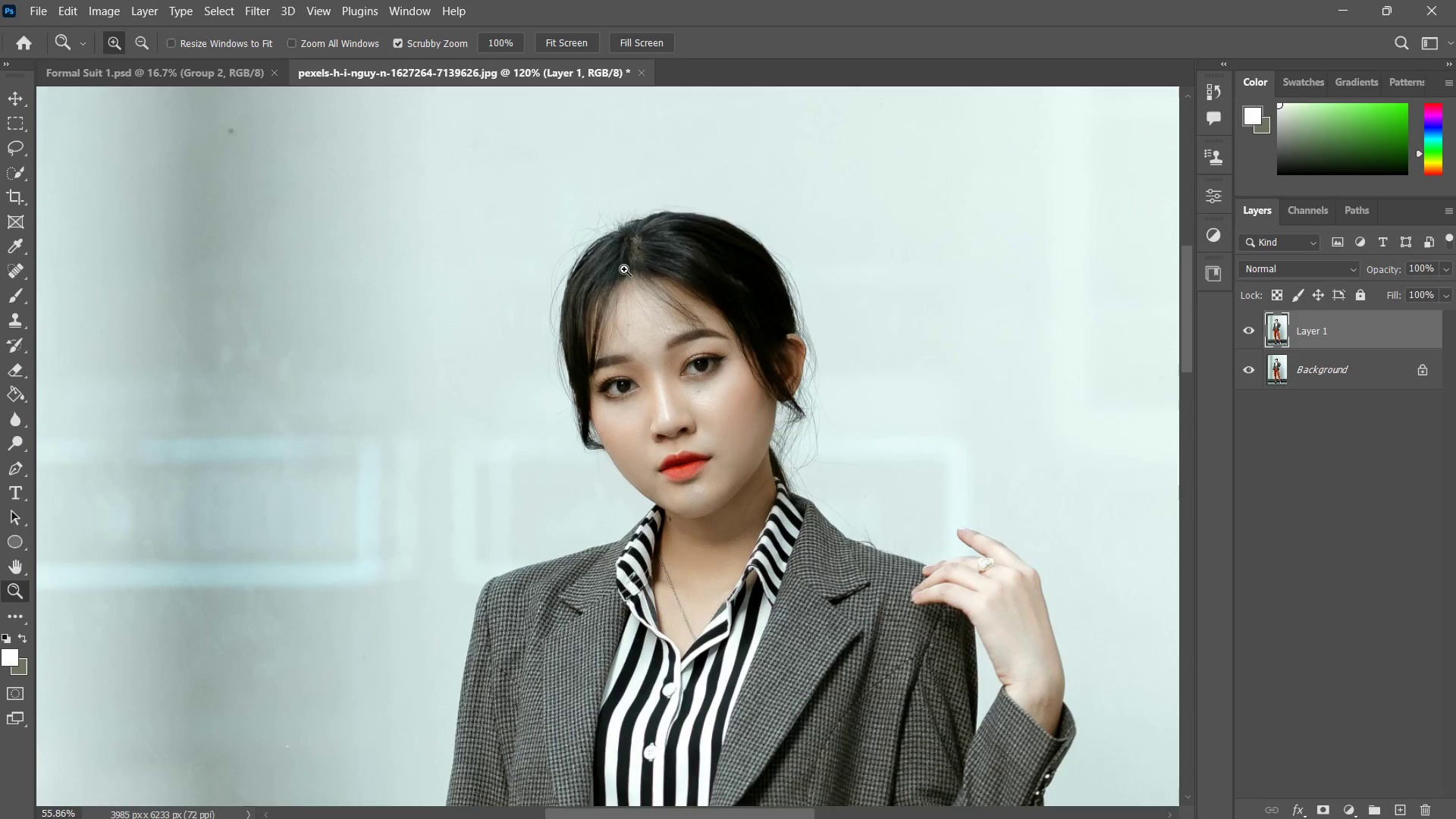 
hold_key(key=Space, duration=0.48)
 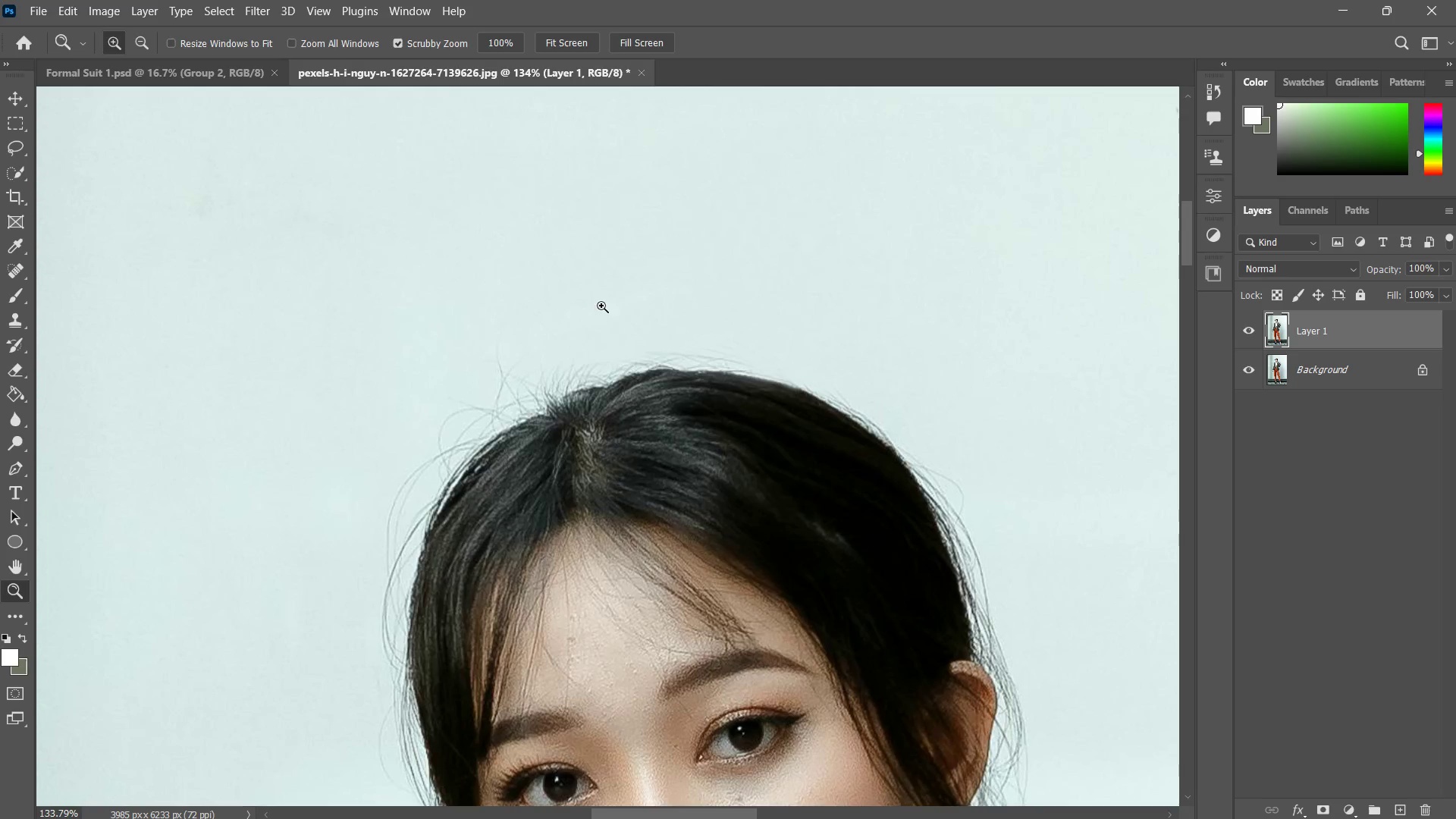 
left_click_drag(start_coordinate=[614, 210], to_coordinate=[580, 271])
 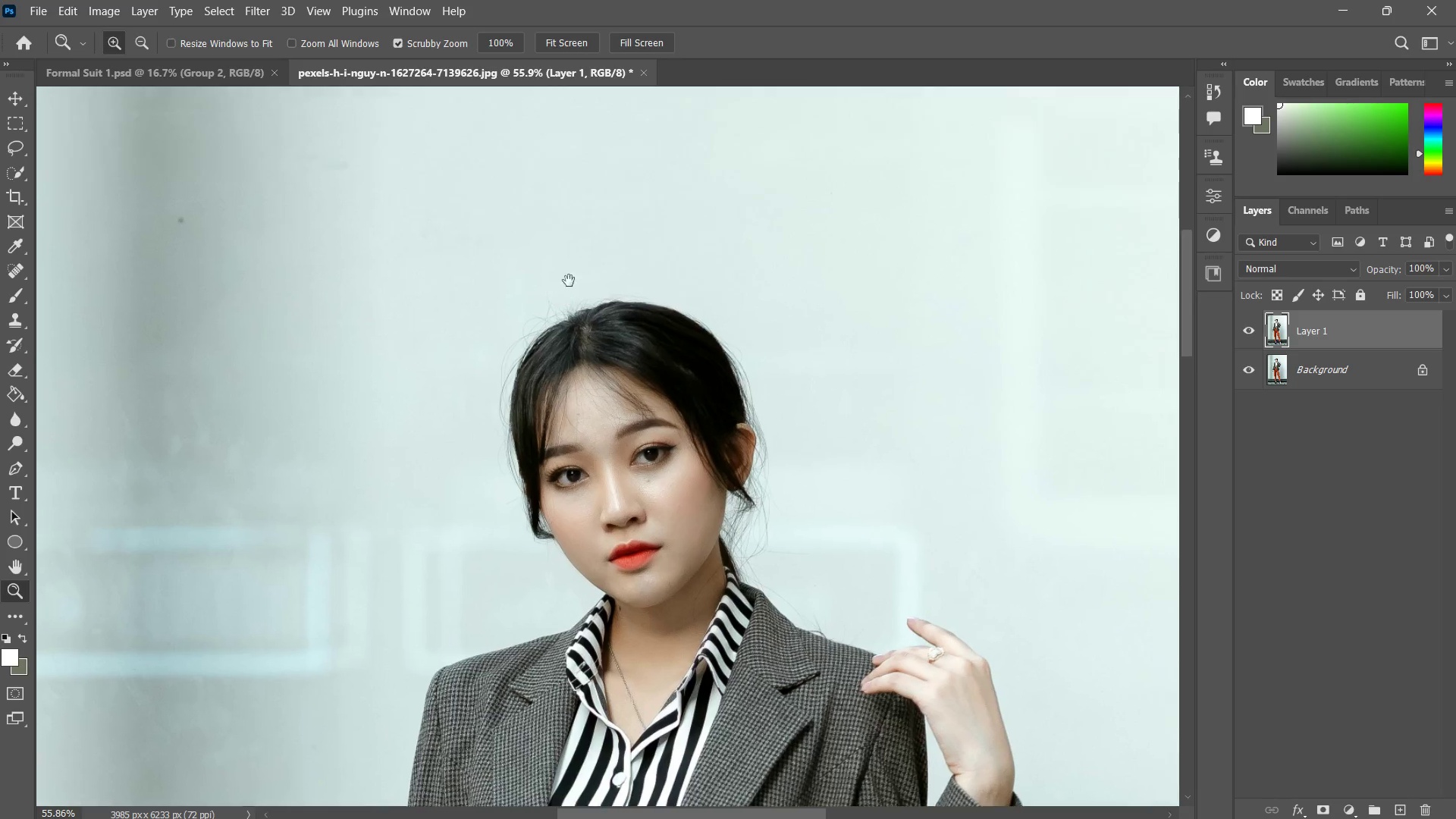 
left_click_drag(start_coordinate=[565, 286], to_coordinate=[623, 249])
 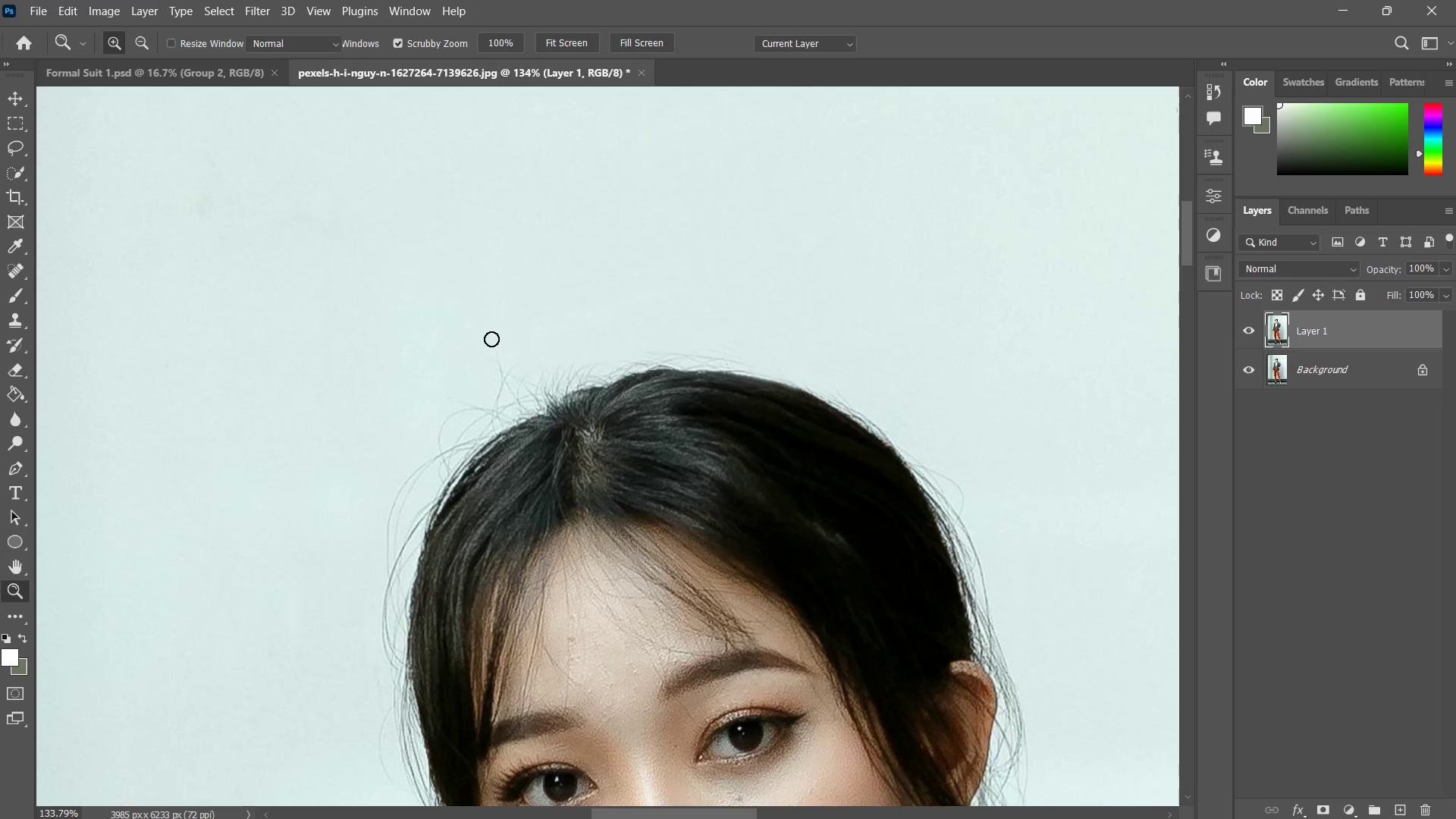 
hold_key(key=AltLeft, duration=0.33)
 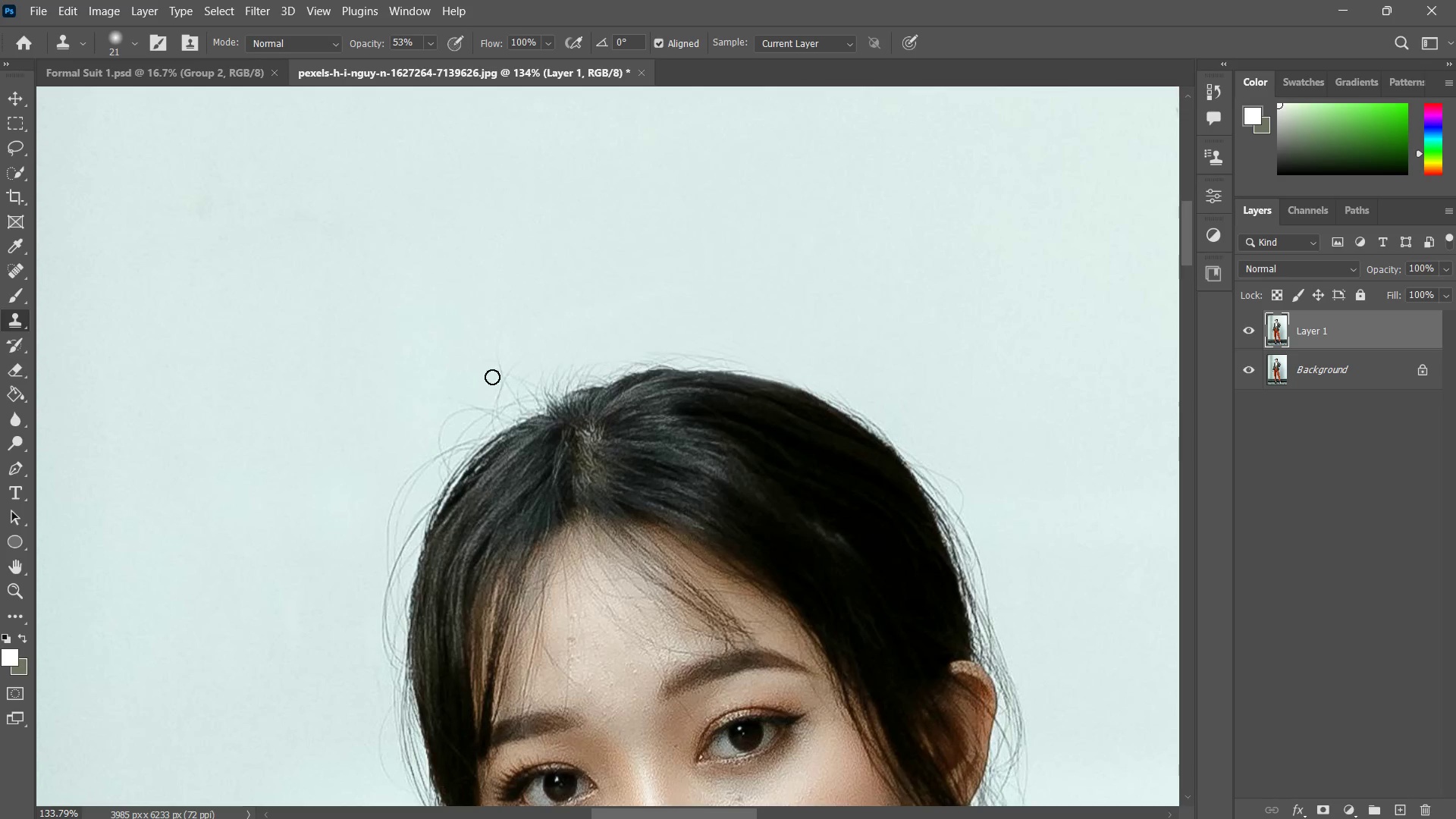 
left_click_drag(start_coordinate=[497, 372], to_coordinate=[505, 385])
 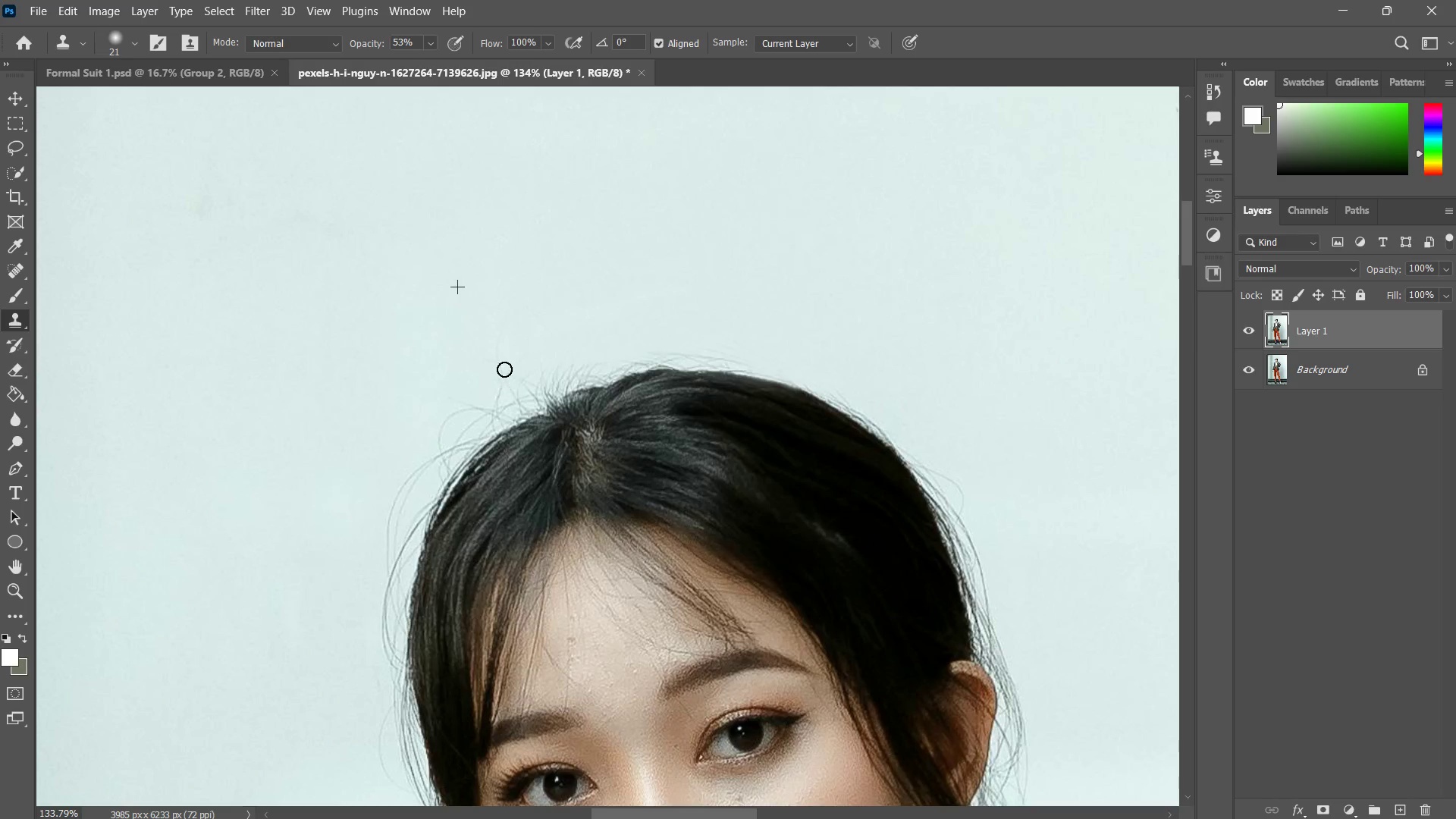 
left_click_drag(start_coordinate=[504, 372], to_coordinate=[508, 407])
 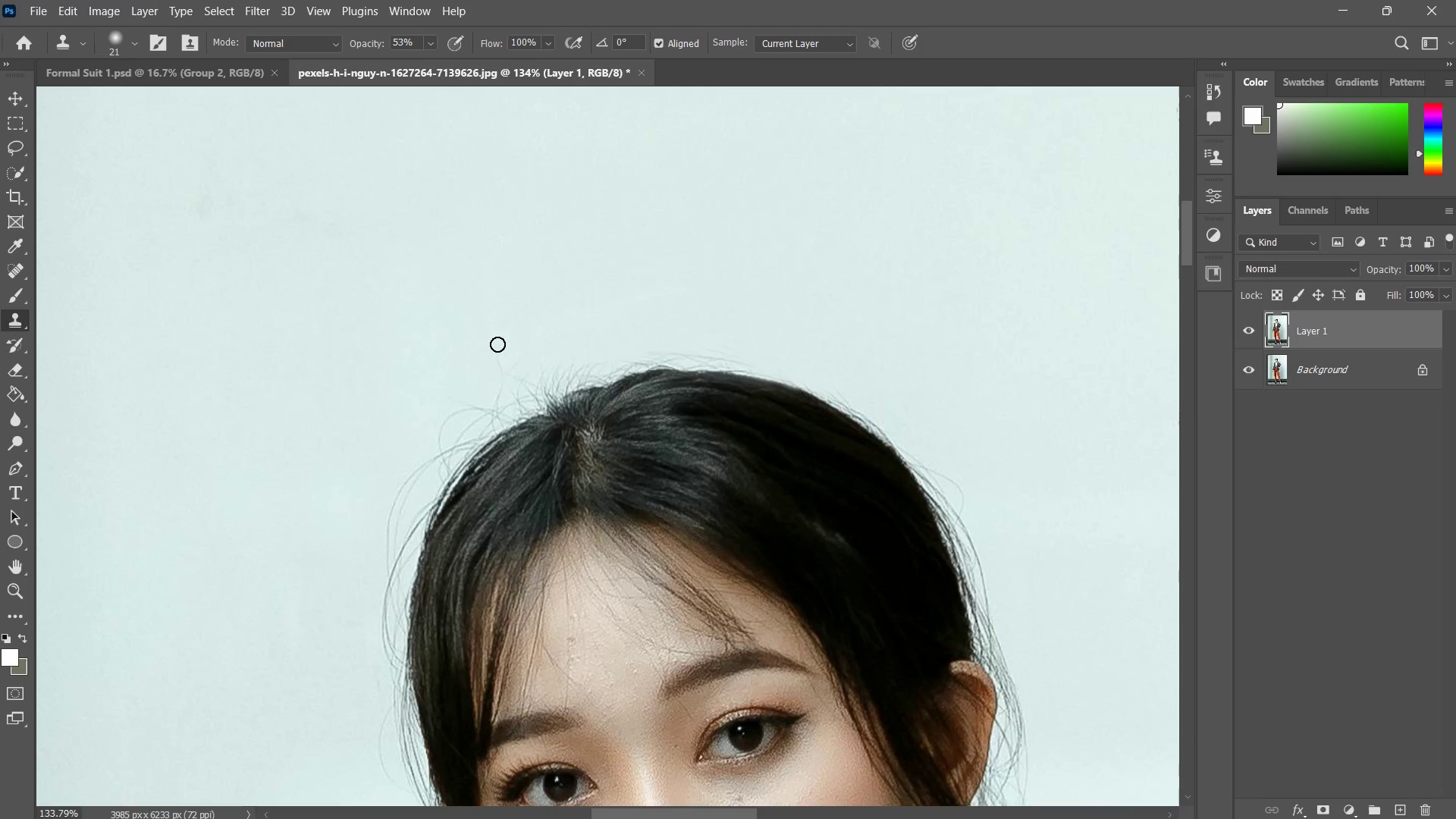 
left_click_drag(start_coordinate=[497, 344], to_coordinate=[511, 400])
 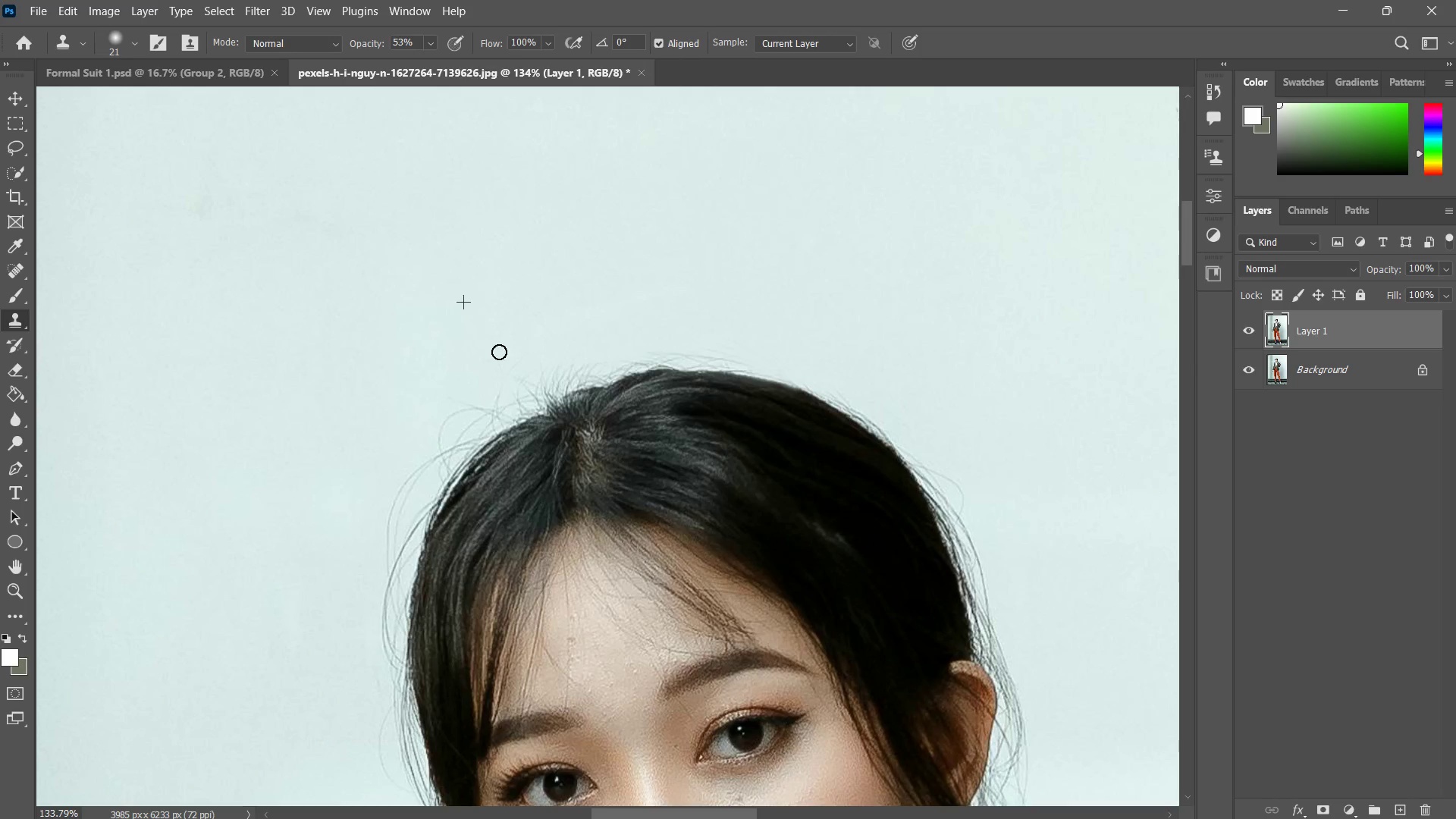 
left_click_drag(start_coordinate=[498, 345], to_coordinate=[517, 387])
 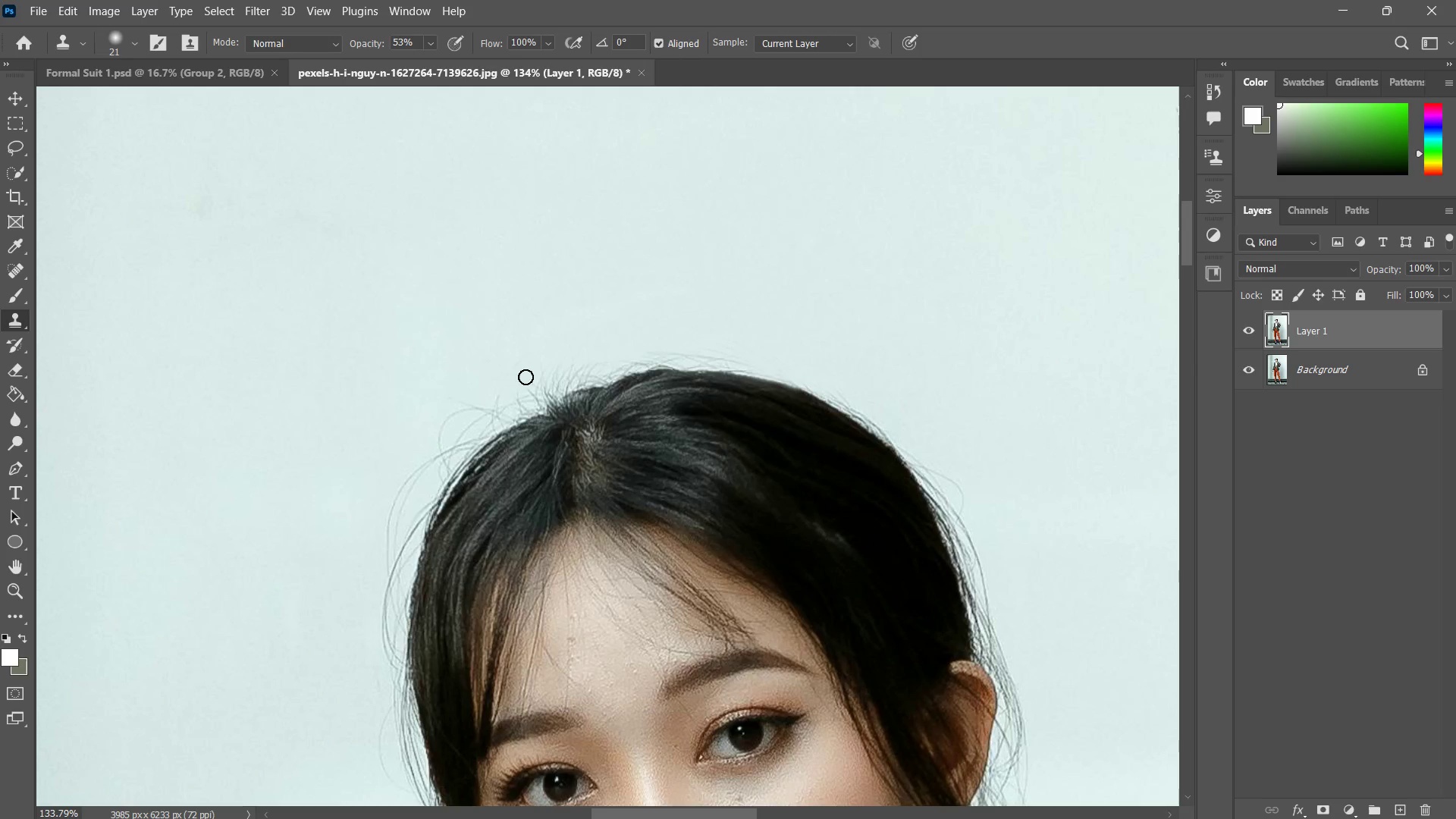 
left_click_drag(start_coordinate=[527, 375], to_coordinate=[512, 394])
 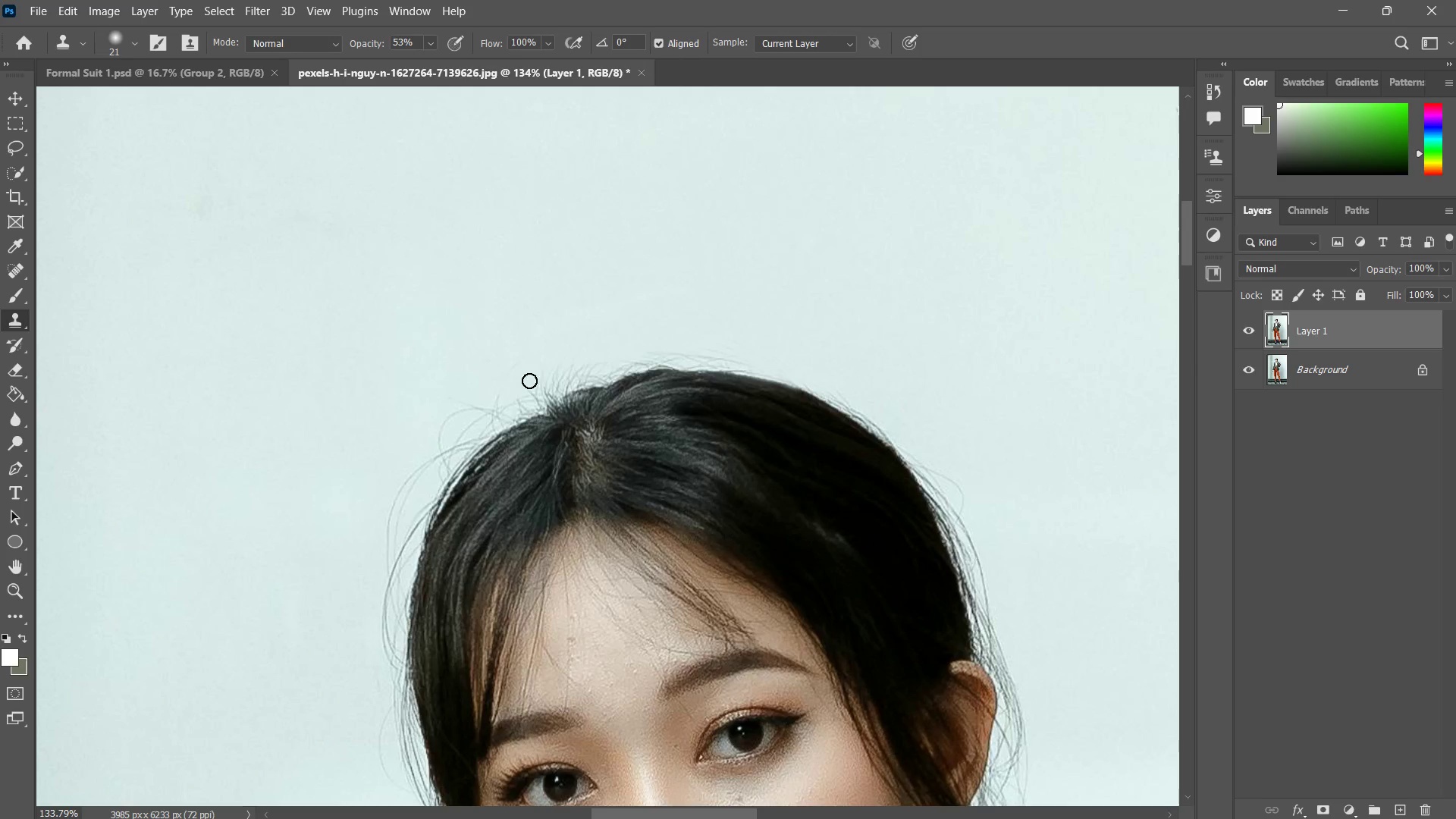 
left_click_drag(start_coordinate=[526, 386], to_coordinate=[509, 397])
 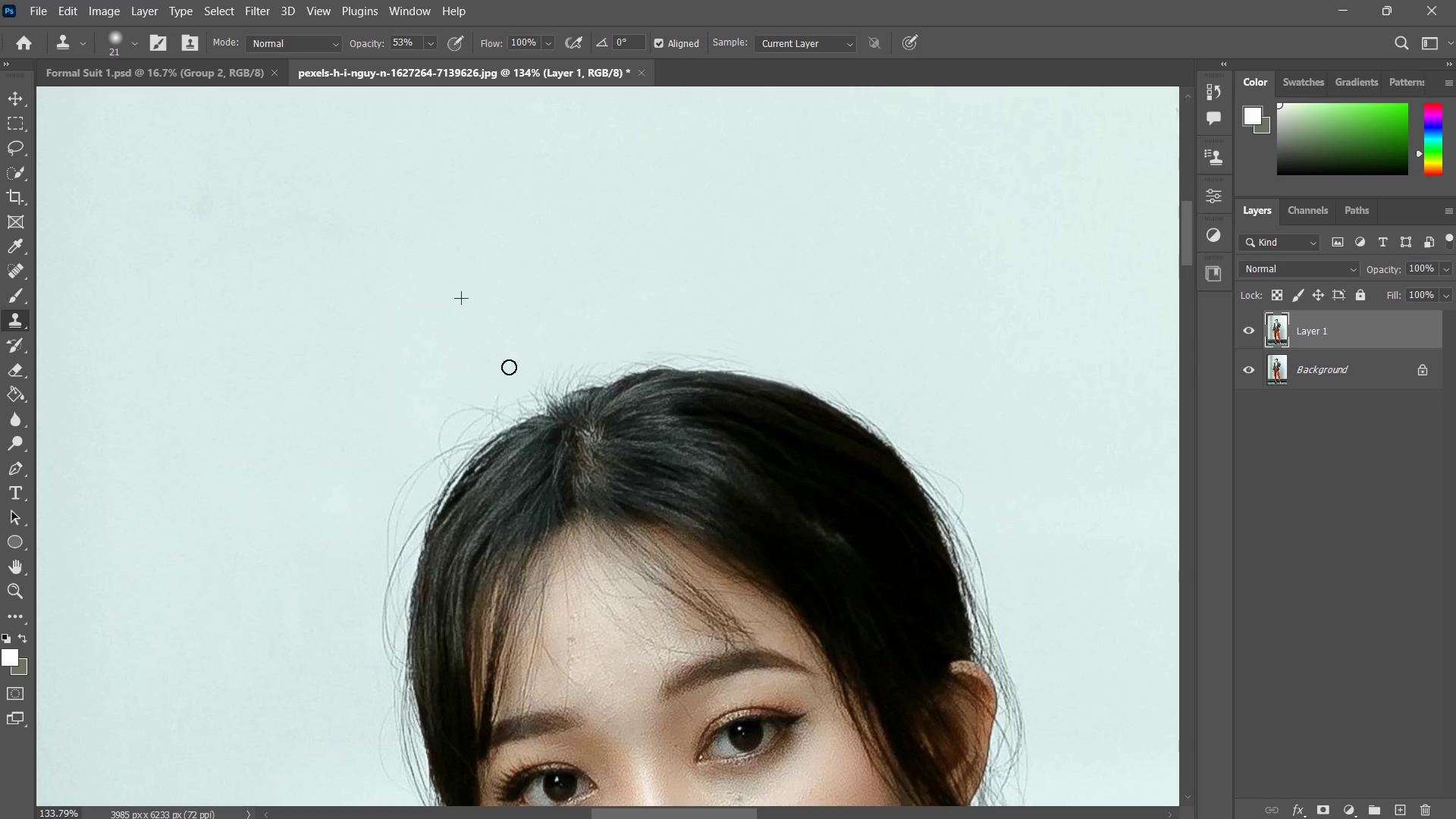 
left_click_drag(start_coordinate=[507, 394], to_coordinate=[507, 387])
 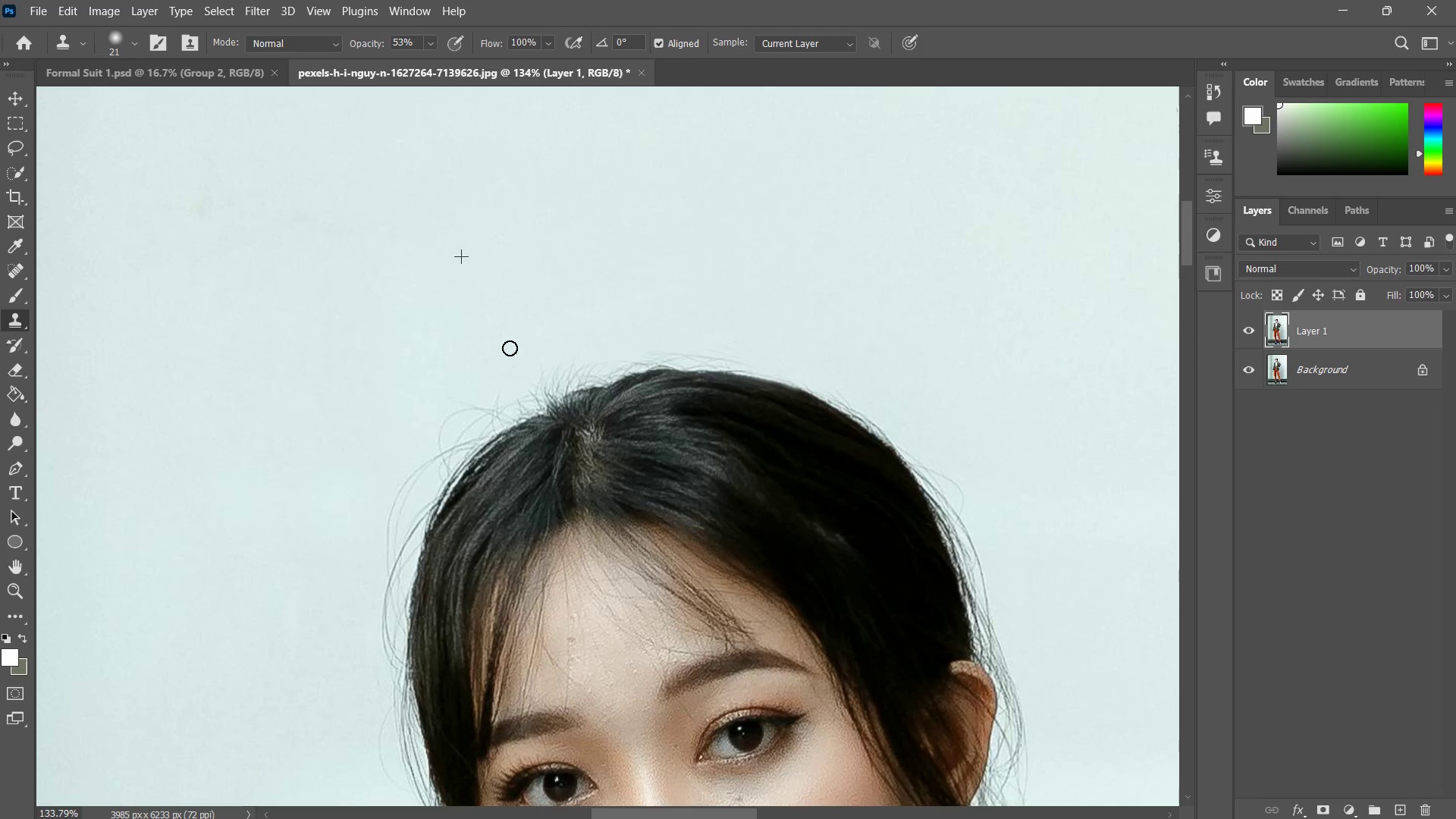 
left_click_drag(start_coordinate=[510, 348], to_coordinate=[477, 413])
 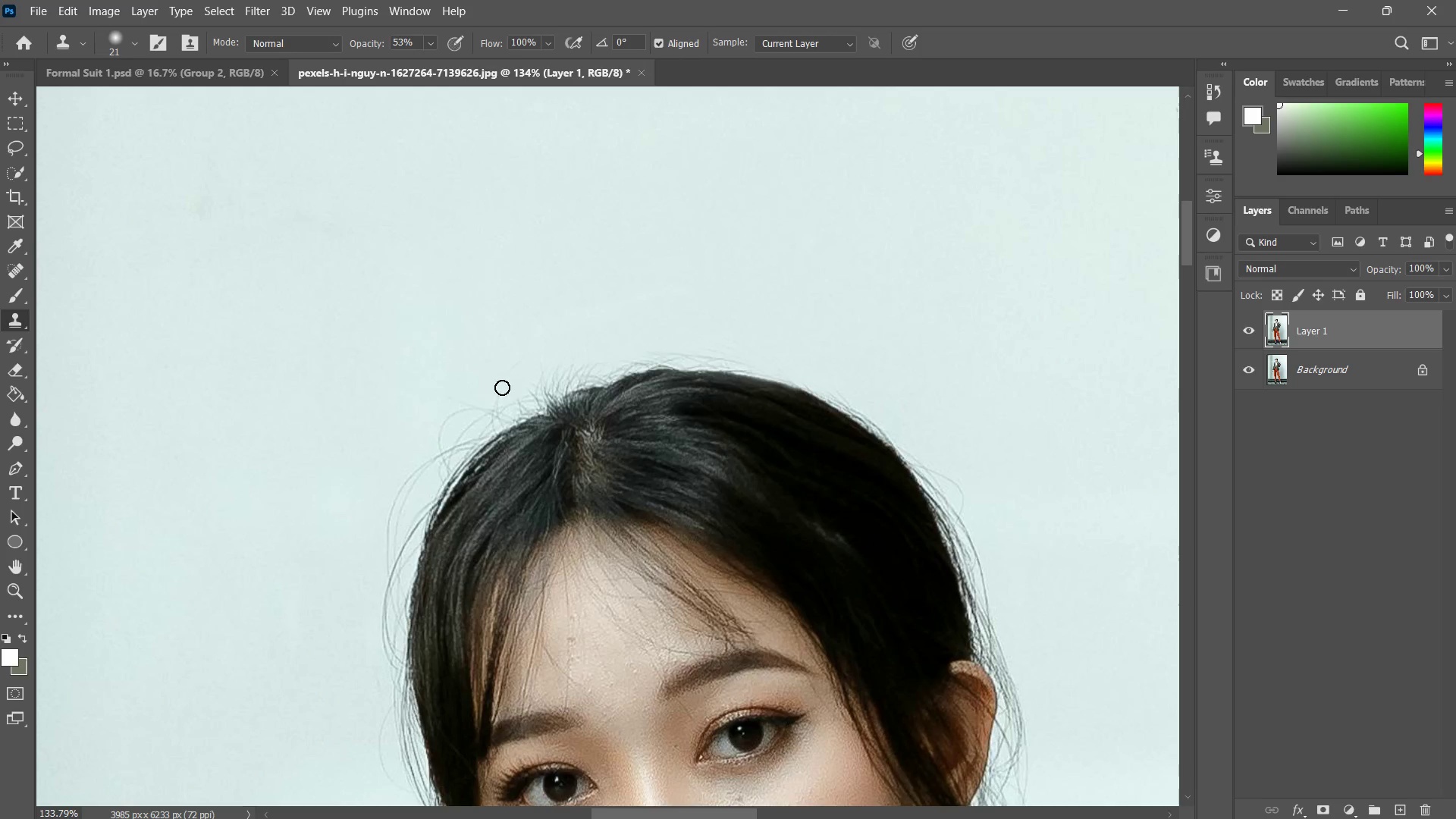 
left_click_drag(start_coordinate=[500, 394], to_coordinate=[484, 422])
 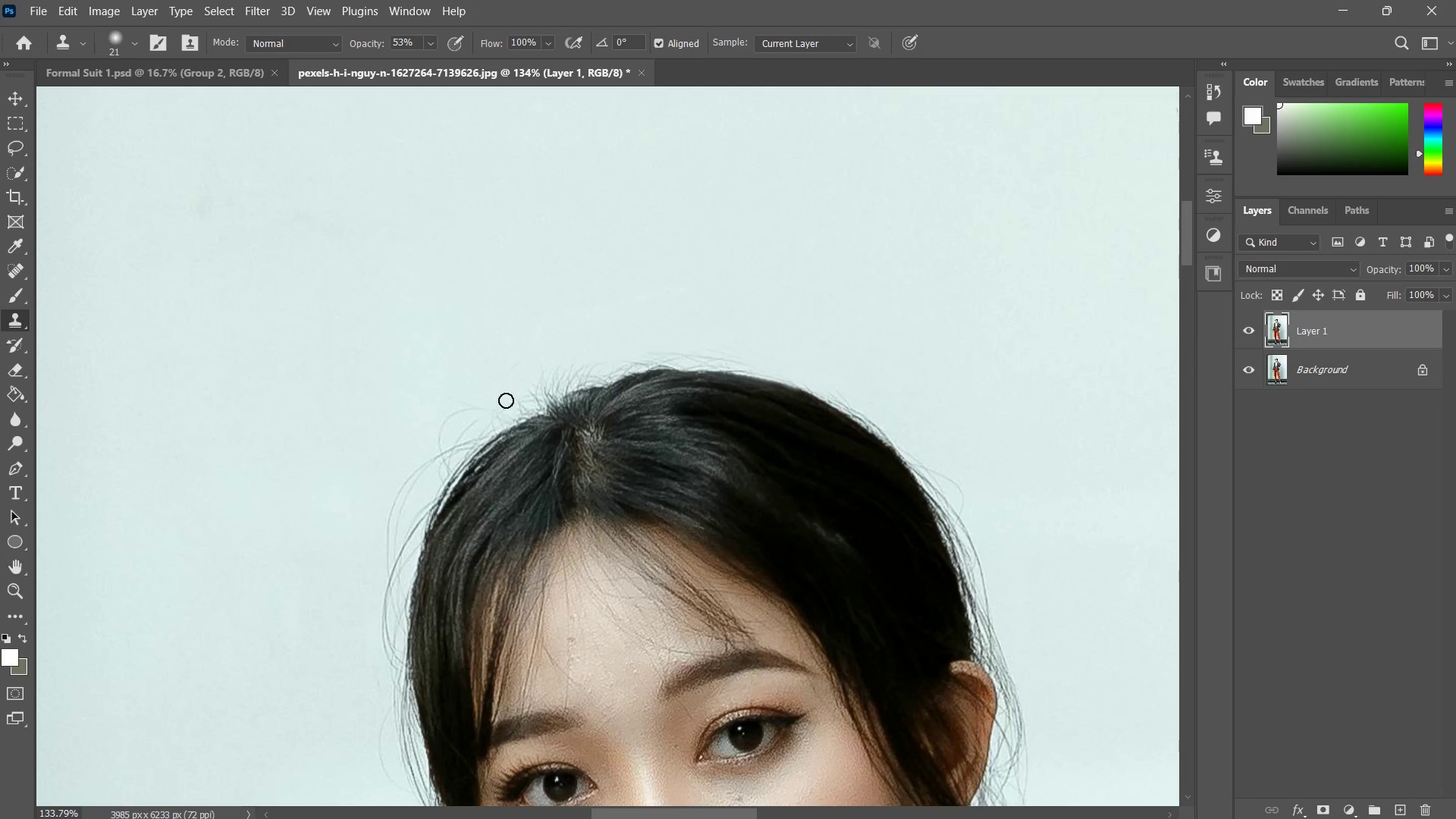 
left_click_drag(start_coordinate=[506, 400], to_coordinate=[455, 432])
 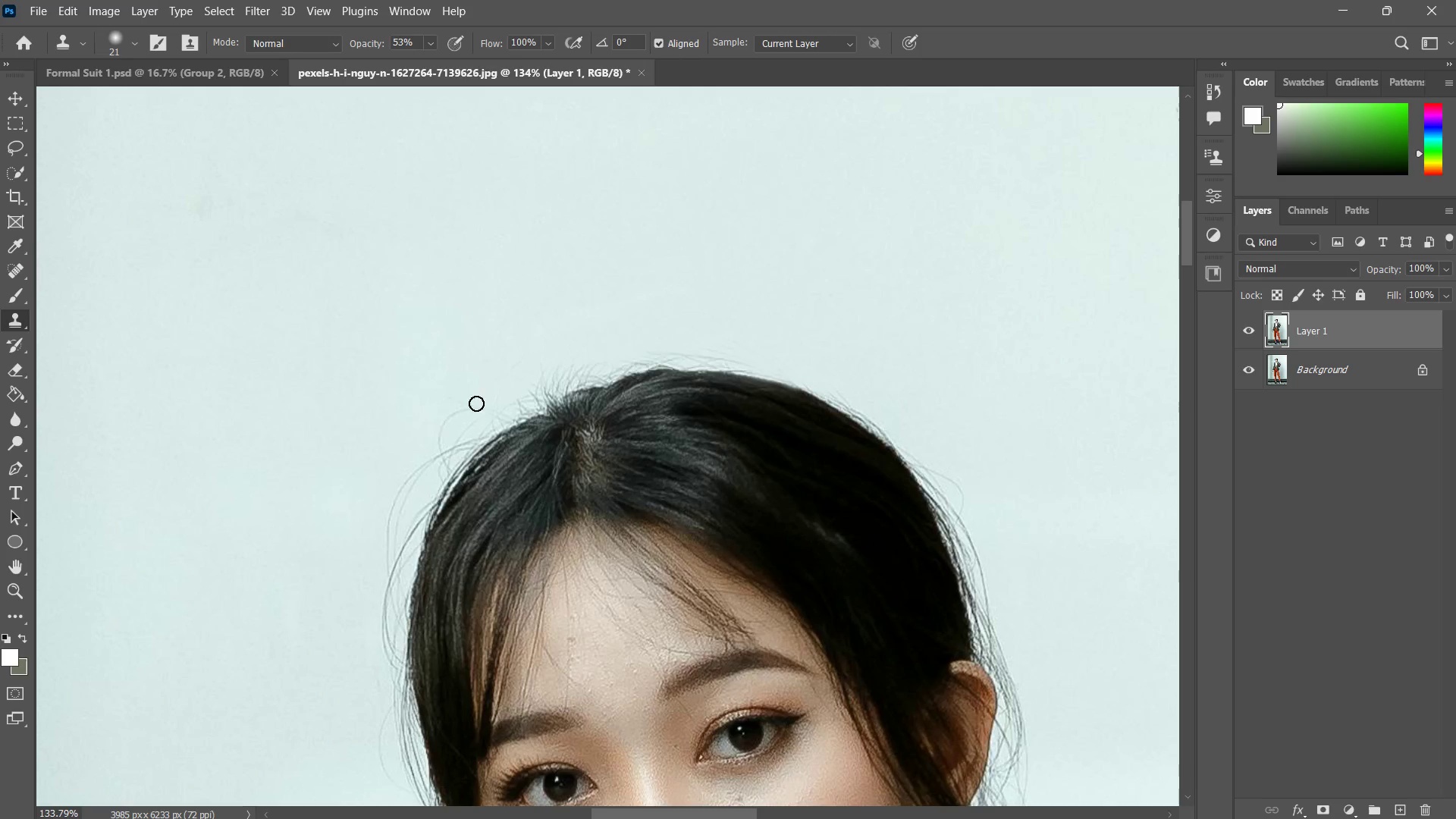 
left_click_drag(start_coordinate=[482, 400], to_coordinate=[435, 426])
 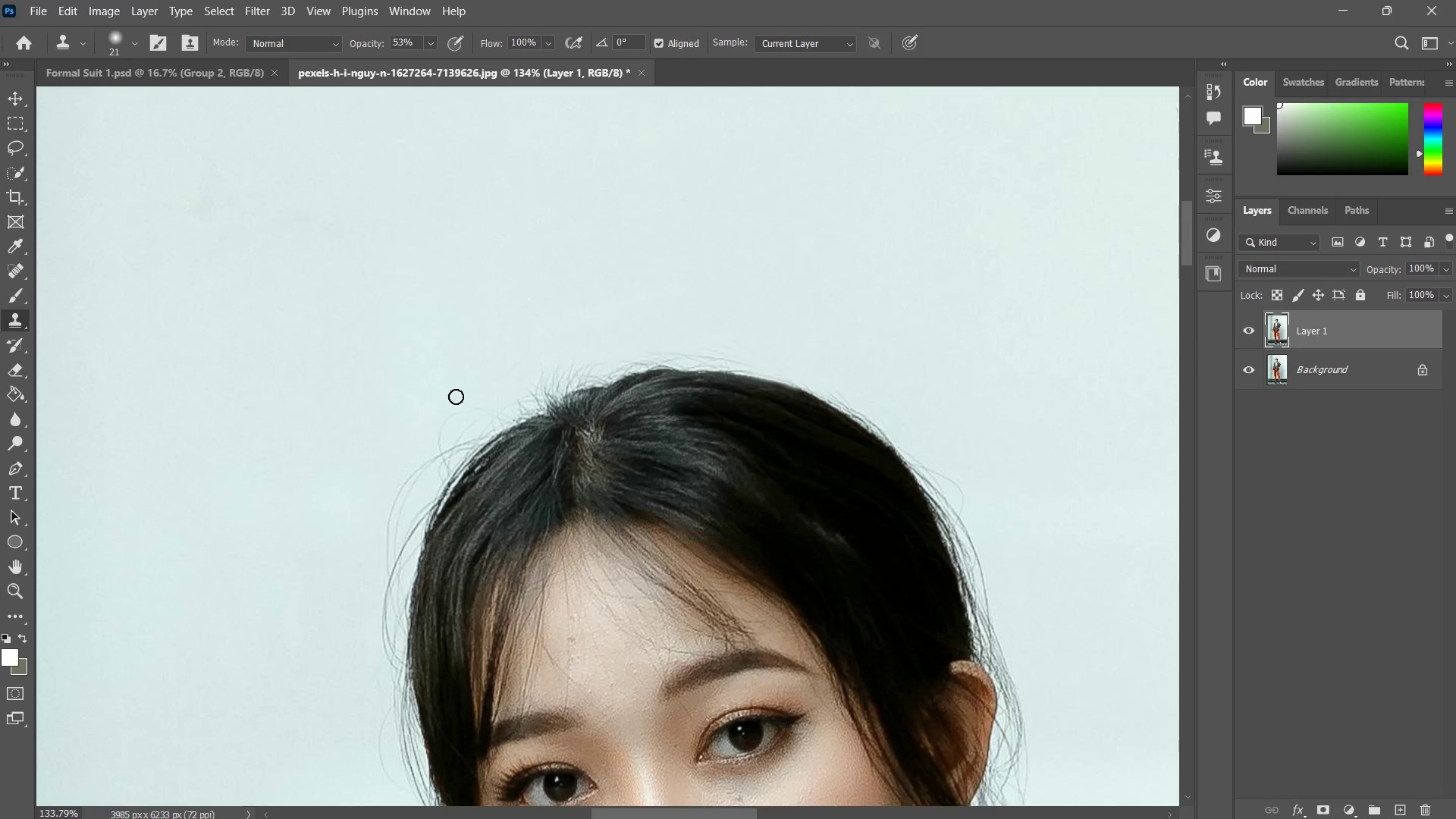 
left_click_drag(start_coordinate=[456, 397], to_coordinate=[417, 456])
 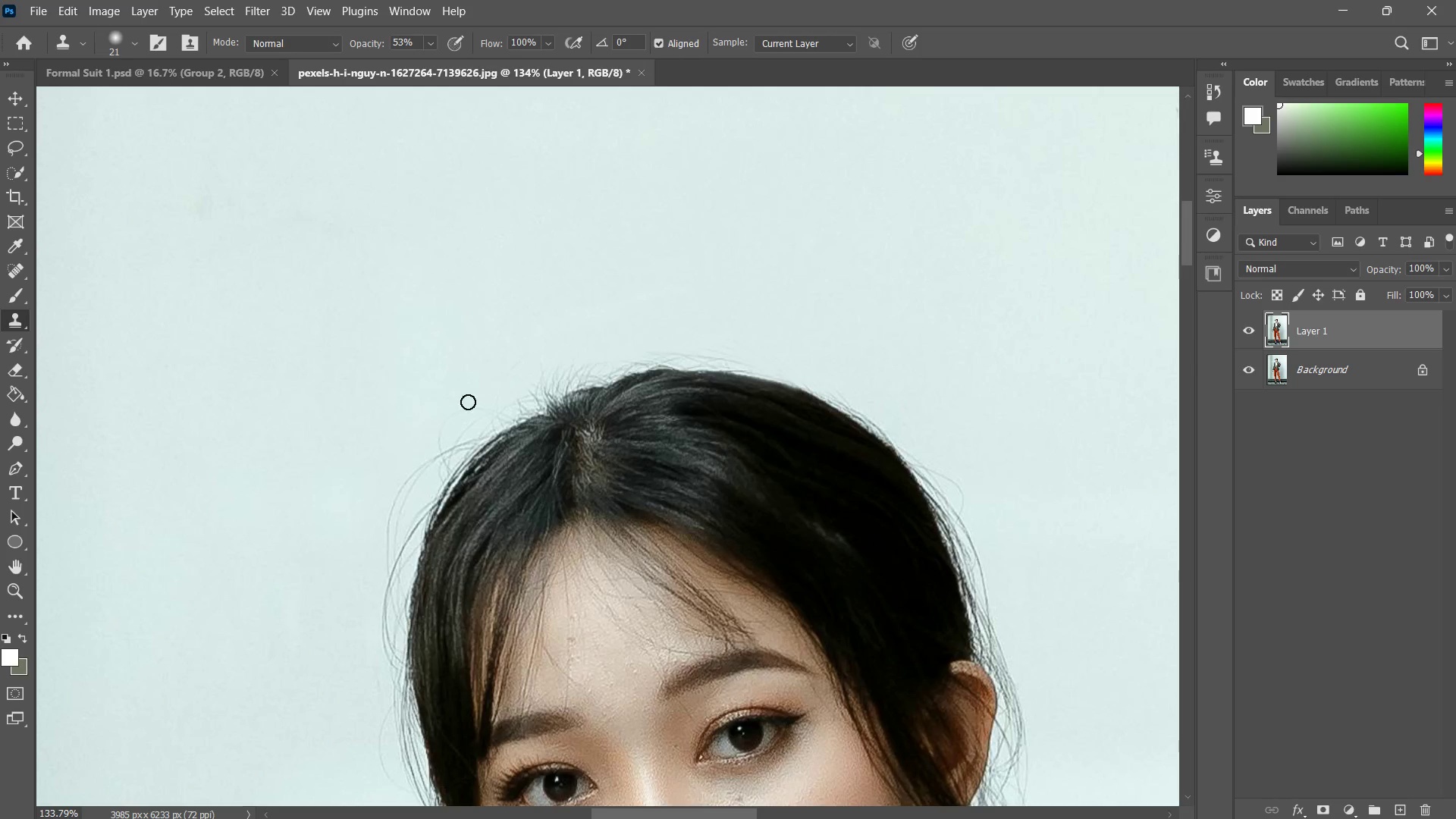 
left_click_drag(start_coordinate=[468, 402], to_coordinate=[434, 452])
 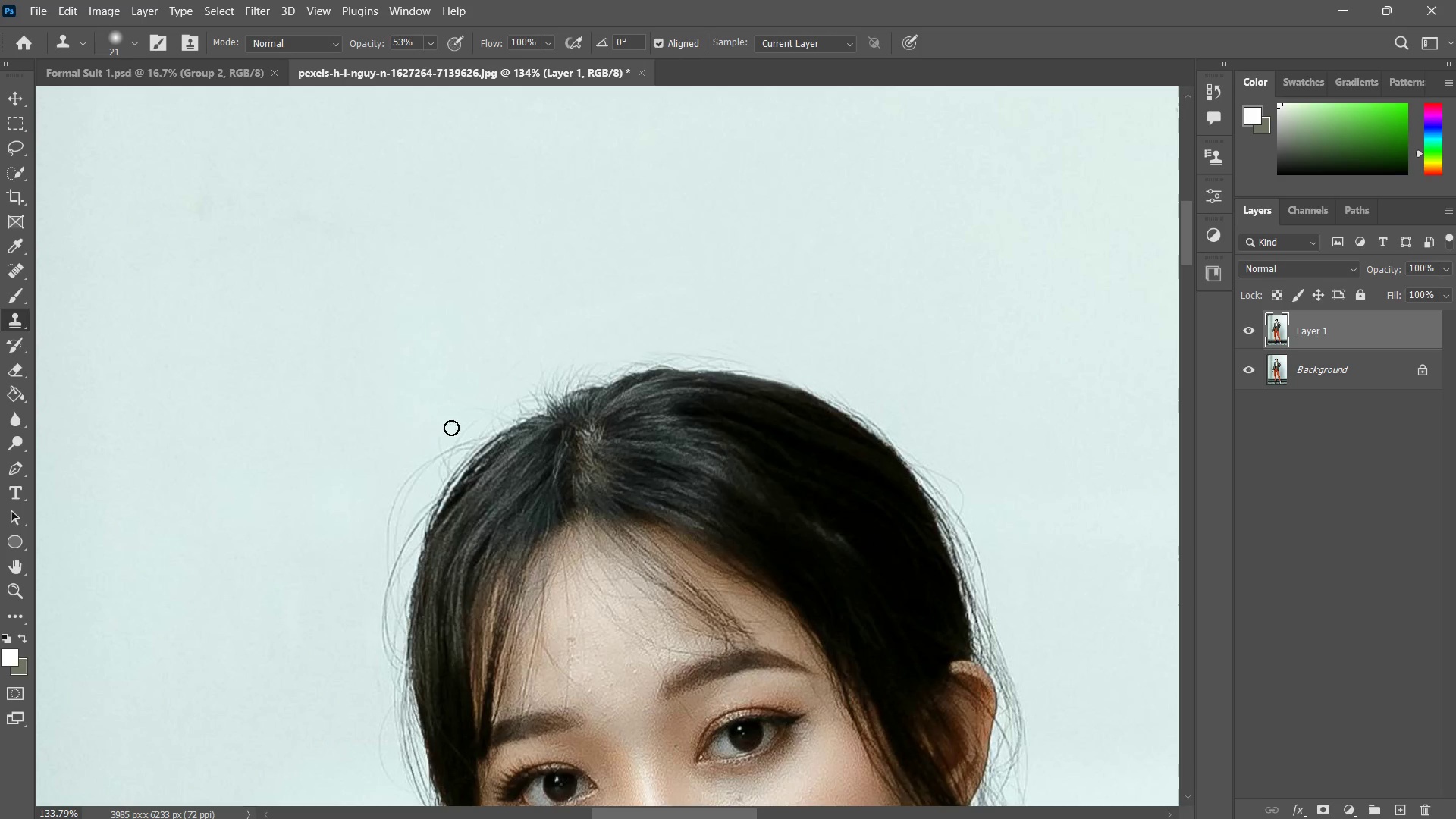 
left_click_drag(start_coordinate=[451, 428], to_coordinate=[430, 469])
 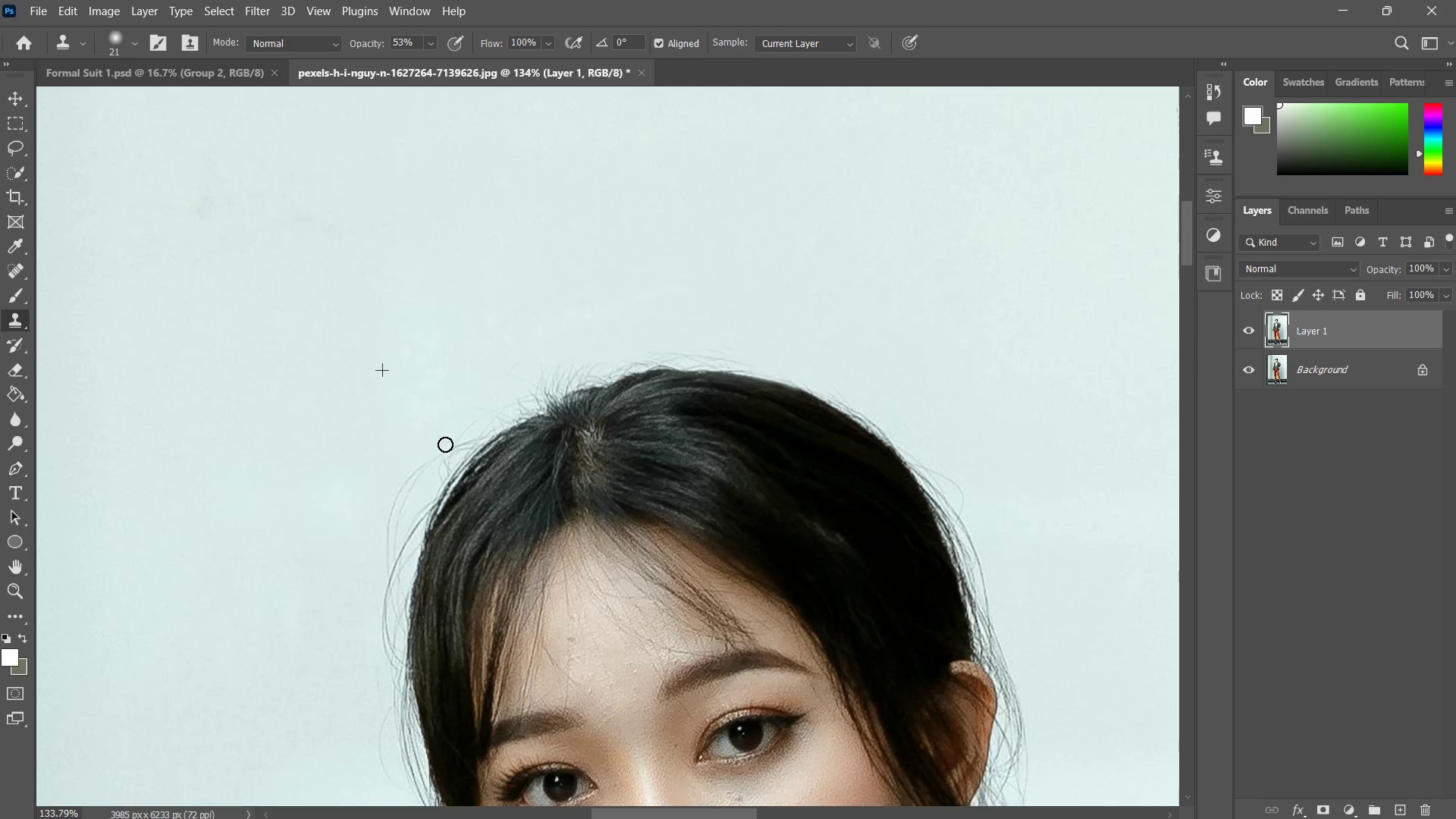 
left_click_drag(start_coordinate=[445, 450], to_coordinate=[420, 479])
 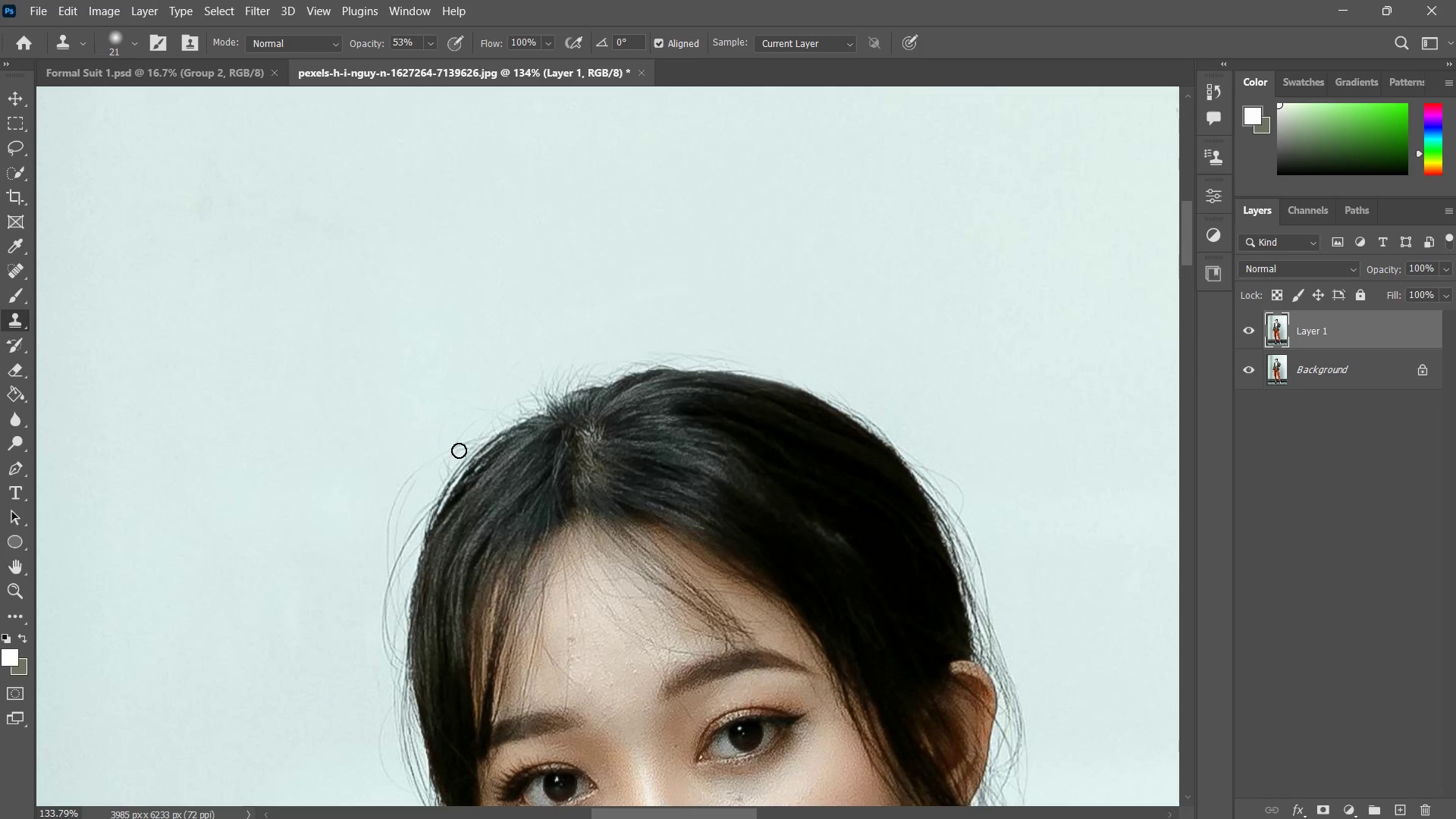 
left_click_drag(start_coordinate=[463, 449], to_coordinate=[369, 497])
 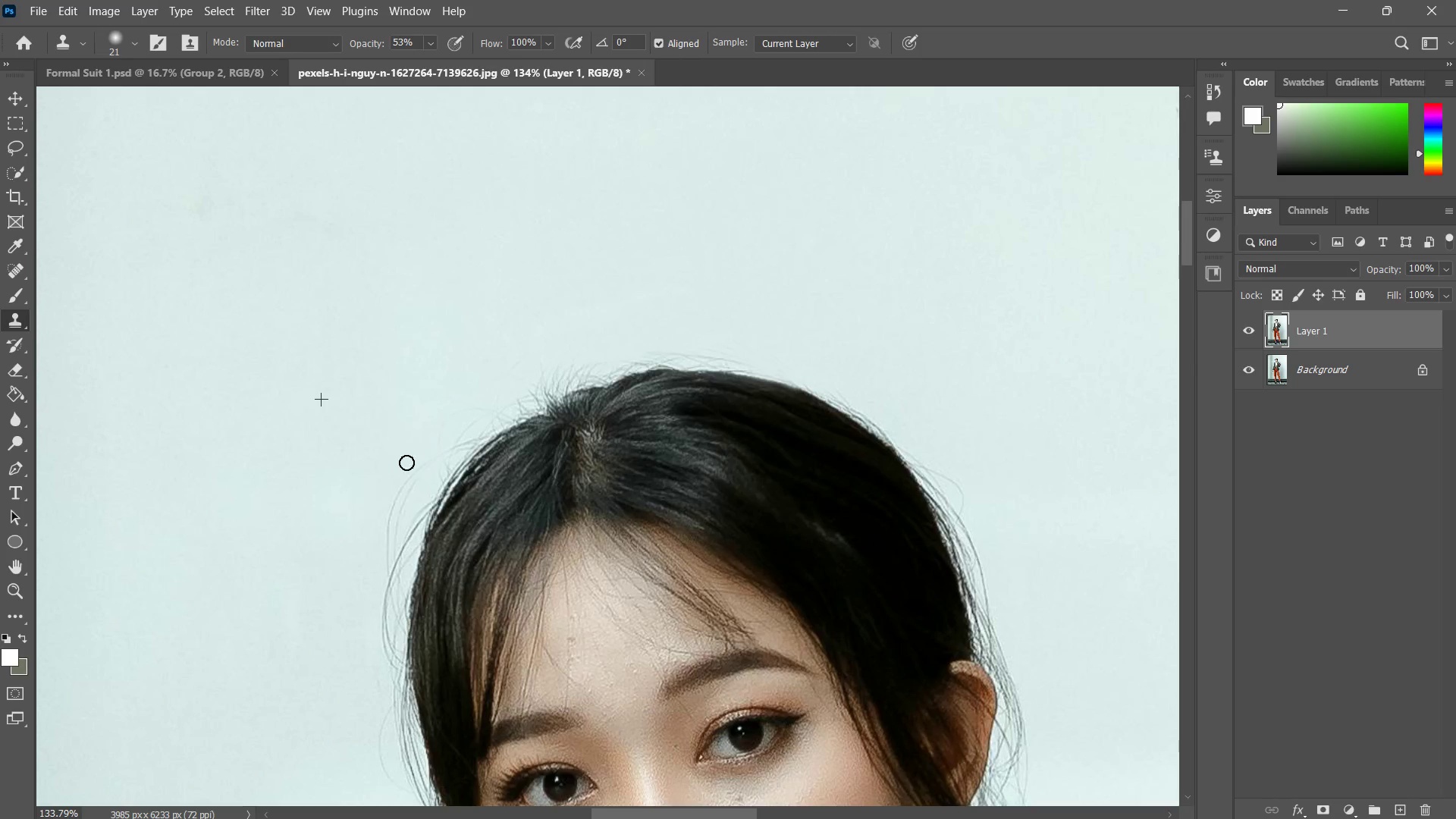 
left_click_drag(start_coordinate=[413, 457], to_coordinate=[377, 519])
 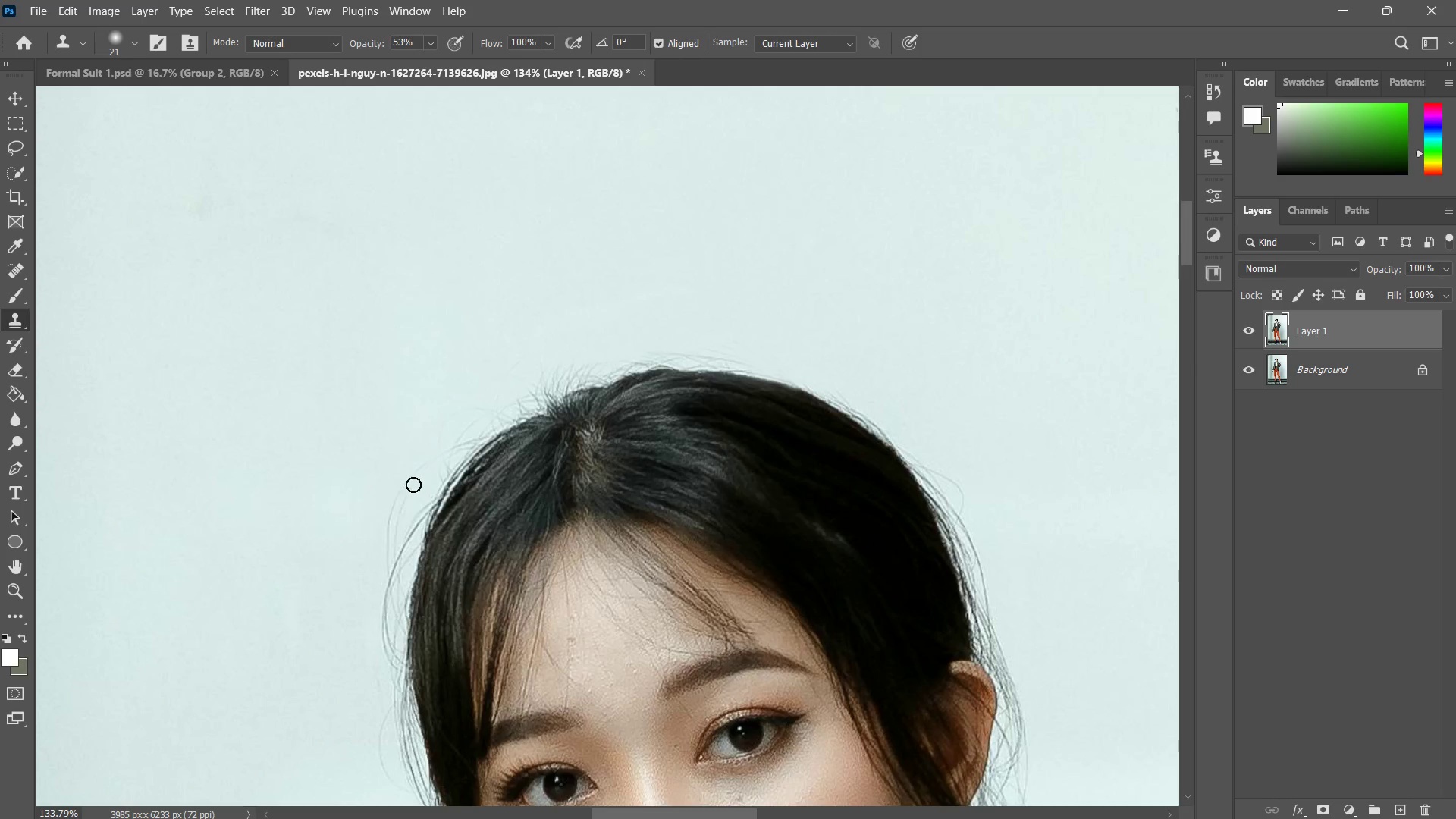 
left_click_drag(start_coordinate=[413, 485], to_coordinate=[380, 548])
 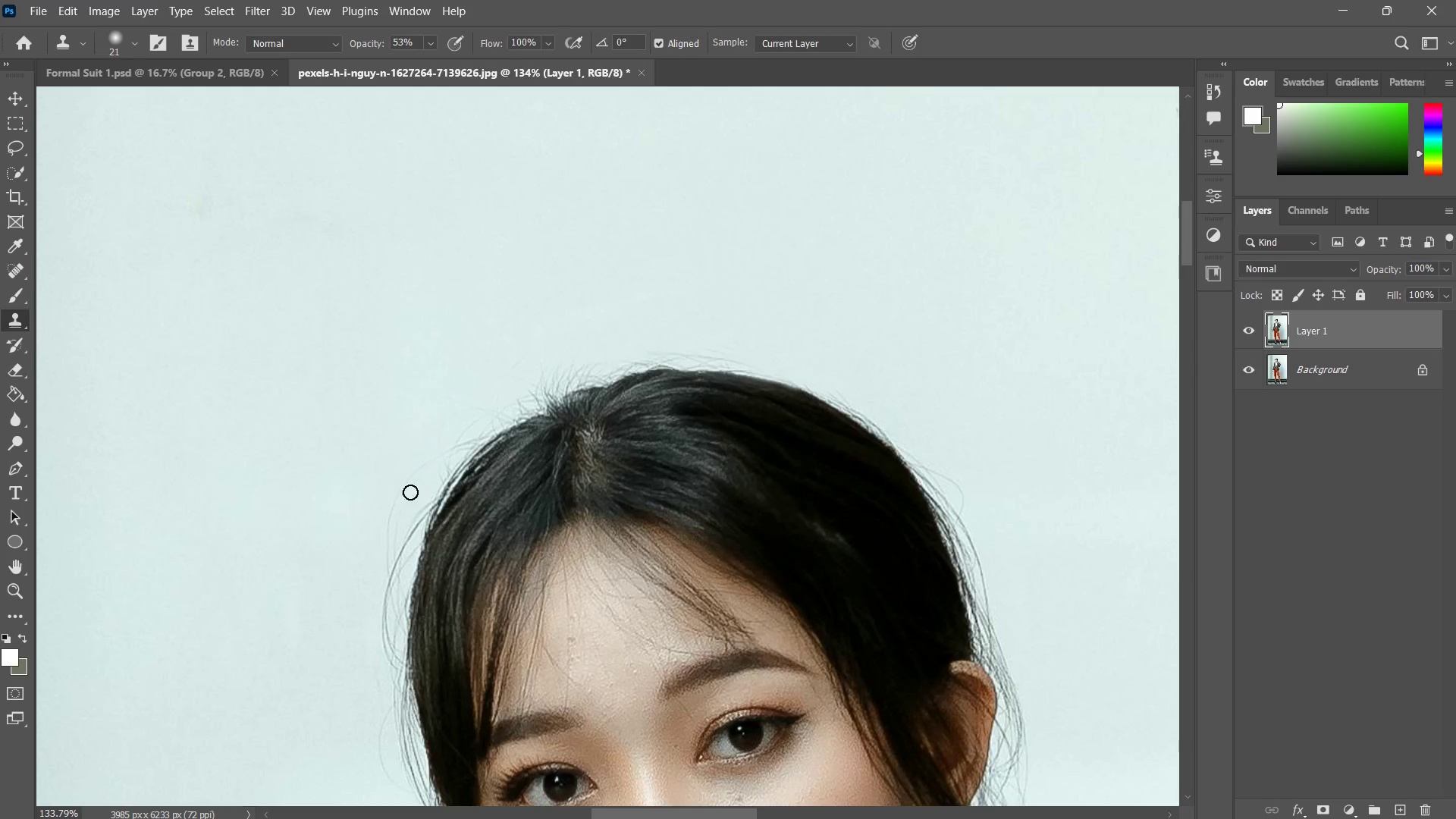 
left_click_drag(start_coordinate=[410, 494], to_coordinate=[390, 546])
 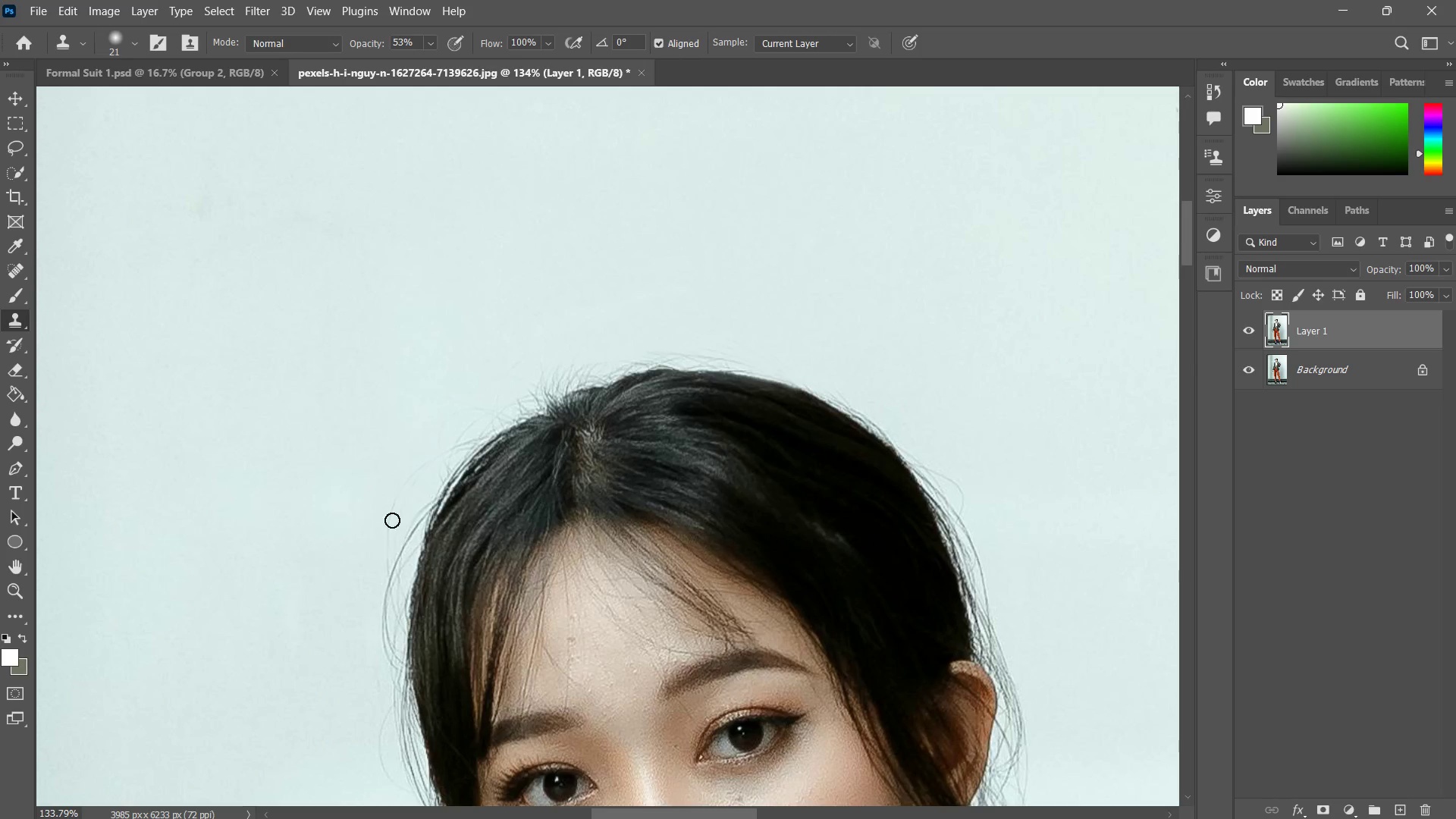 
left_click_drag(start_coordinate=[404, 492], to_coordinate=[386, 537])
 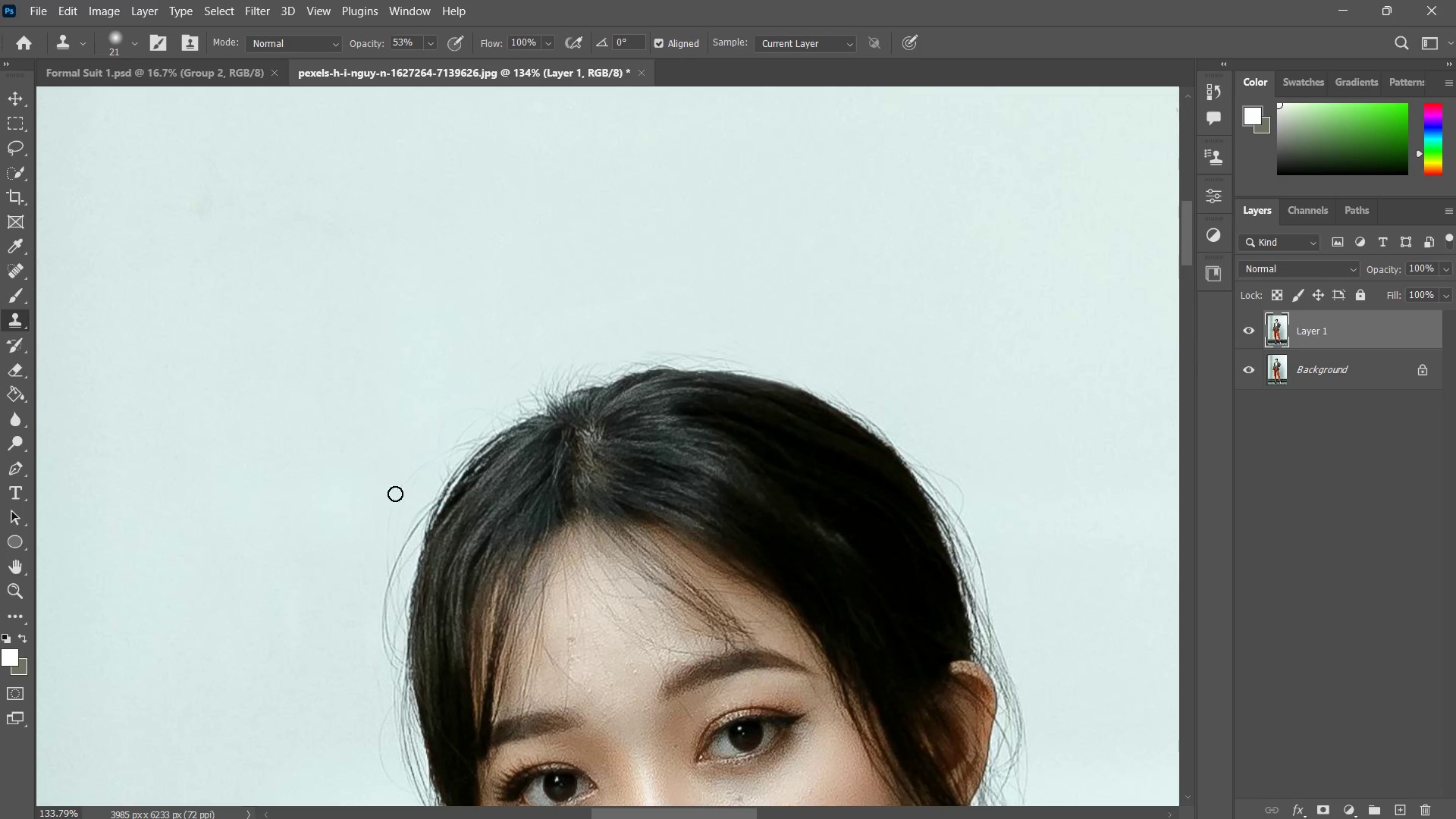 
left_click_drag(start_coordinate=[395, 497], to_coordinate=[387, 537])
 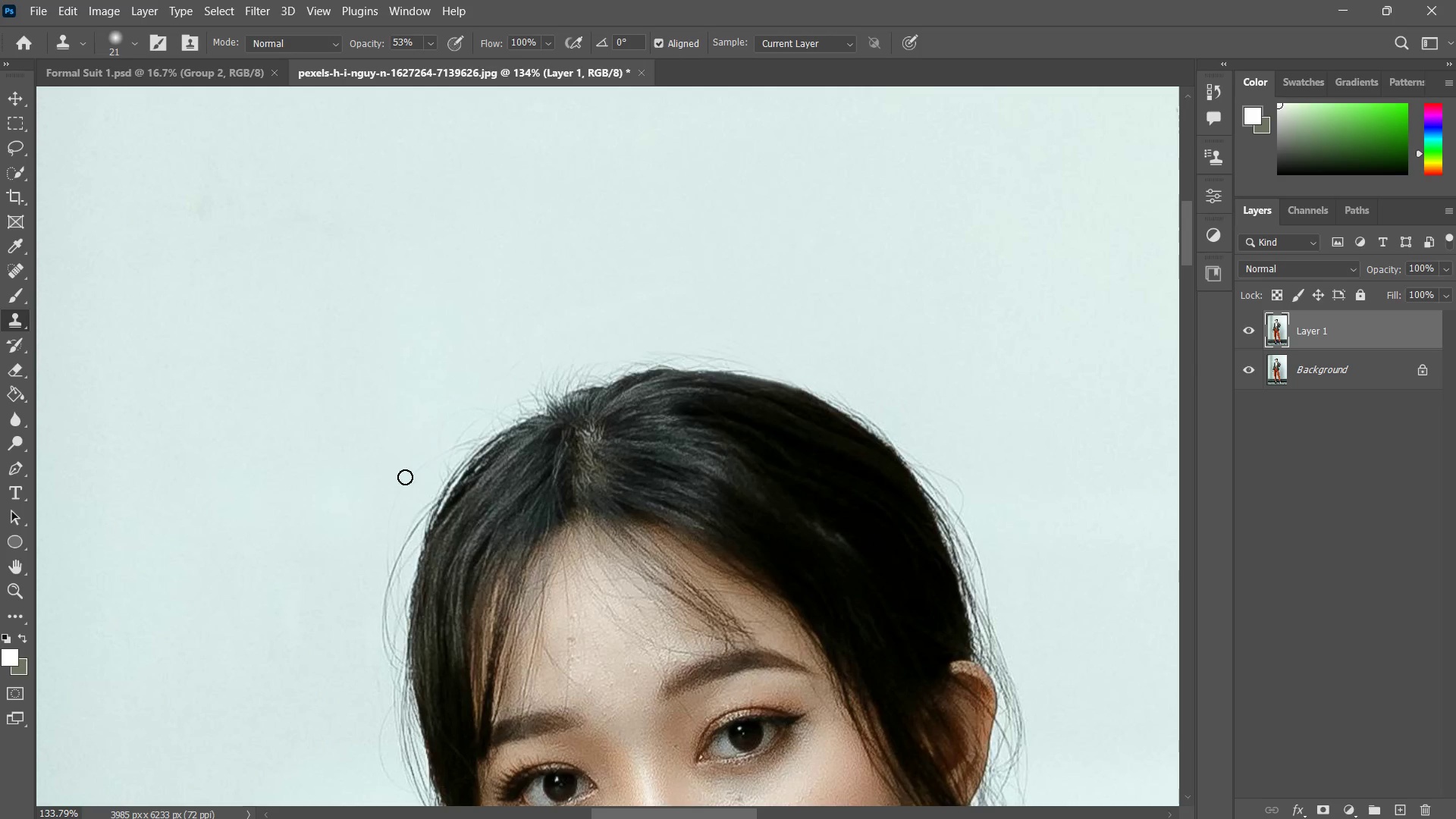 
left_click_drag(start_coordinate=[406, 475], to_coordinate=[450, 449])
 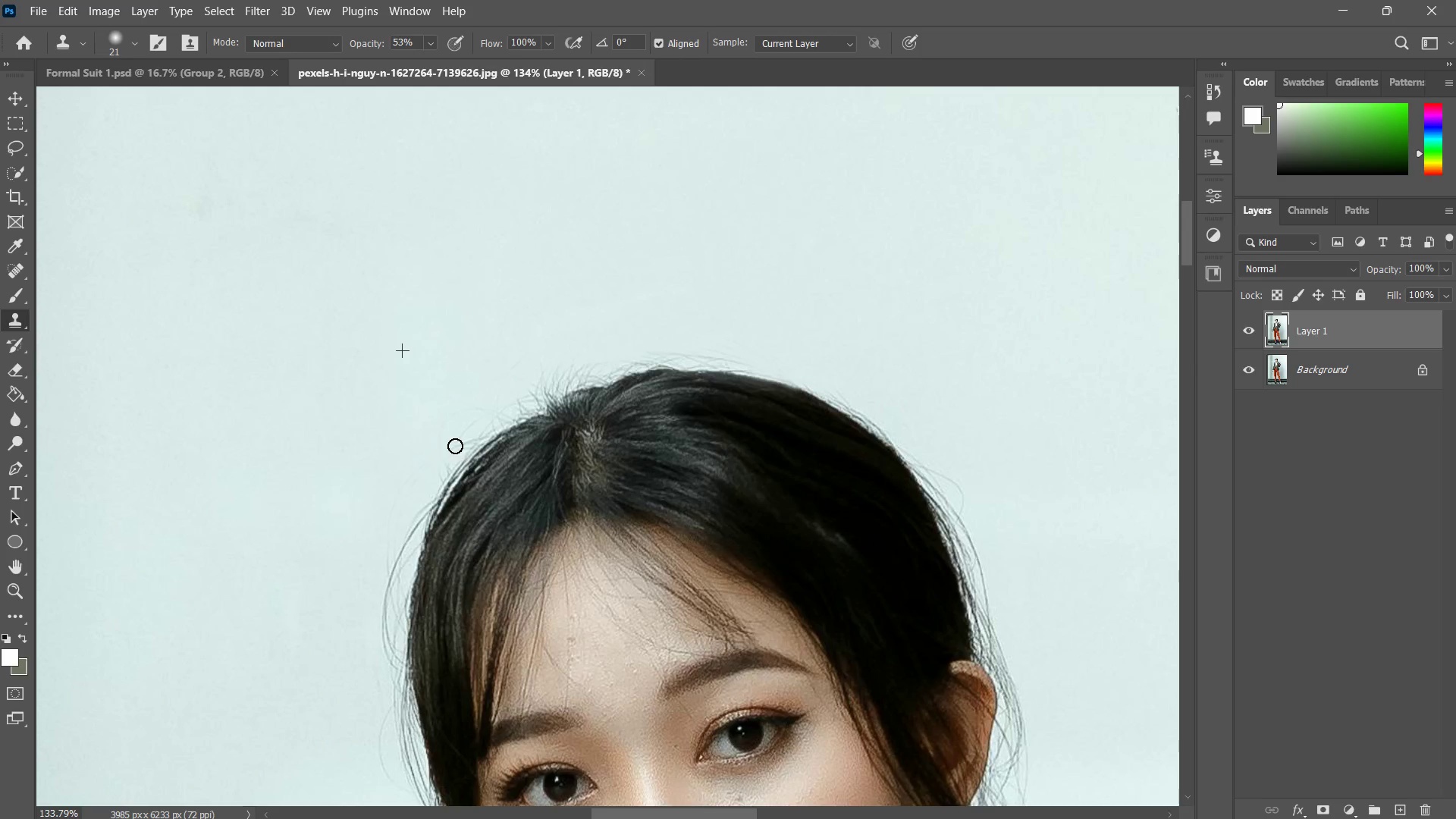 
left_click_drag(start_coordinate=[456, 447], to_coordinate=[453, 456])
 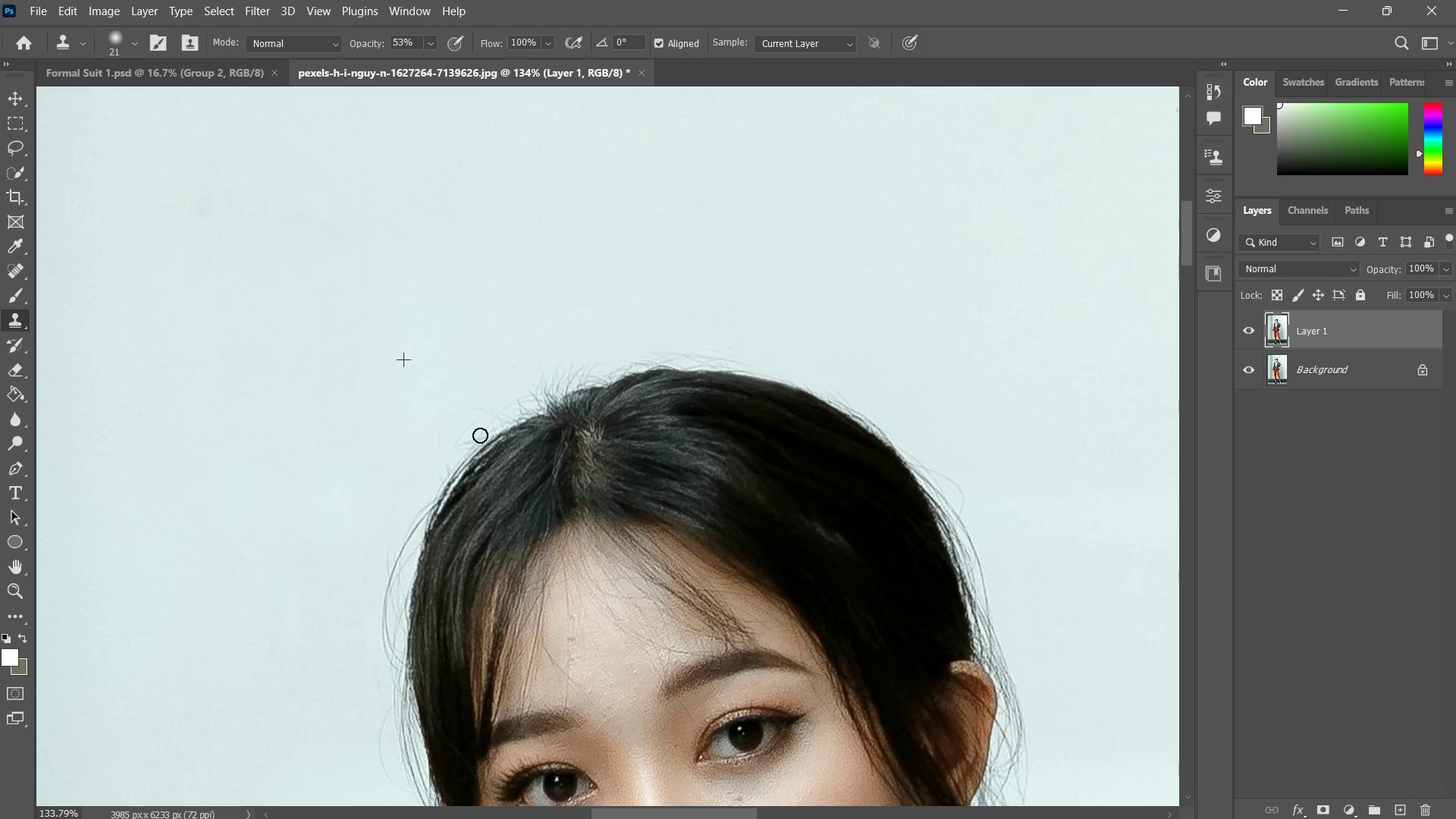 
left_click_drag(start_coordinate=[480, 435], to_coordinate=[460, 447])
 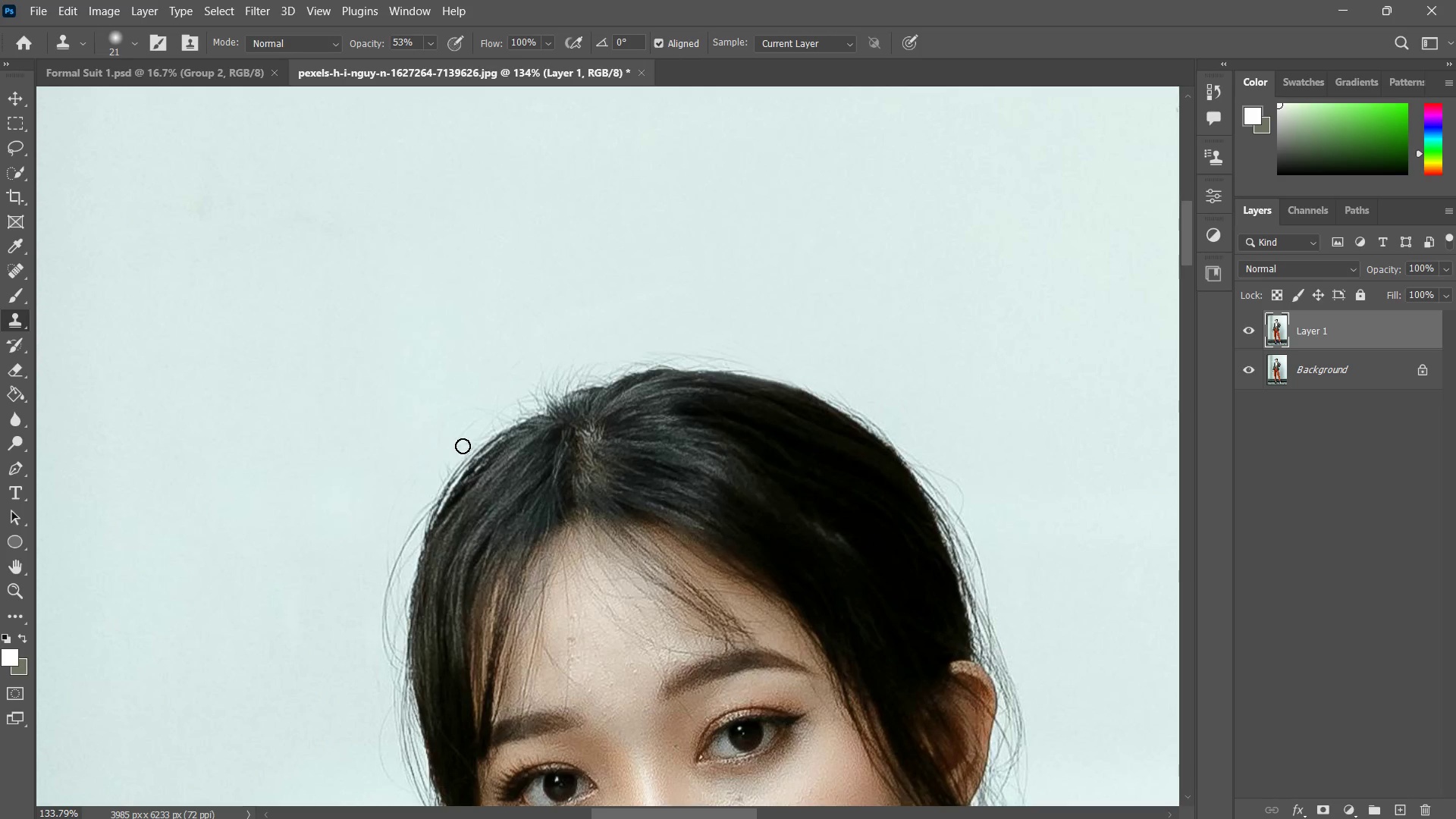 
left_click_drag(start_coordinate=[466, 444], to_coordinate=[409, 478])
 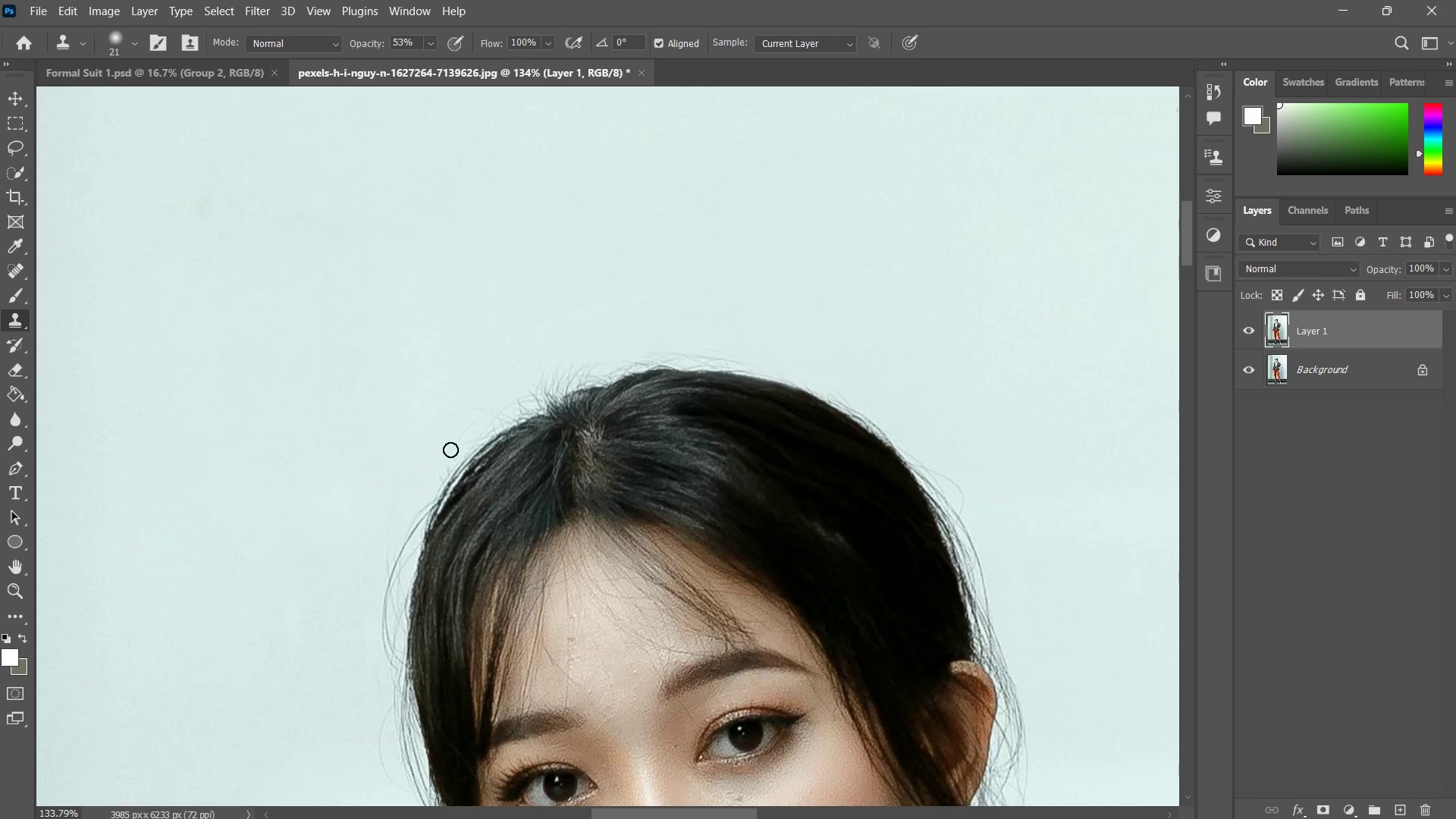 
left_click_drag(start_coordinate=[447, 454], to_coordinate=[436, 460])
 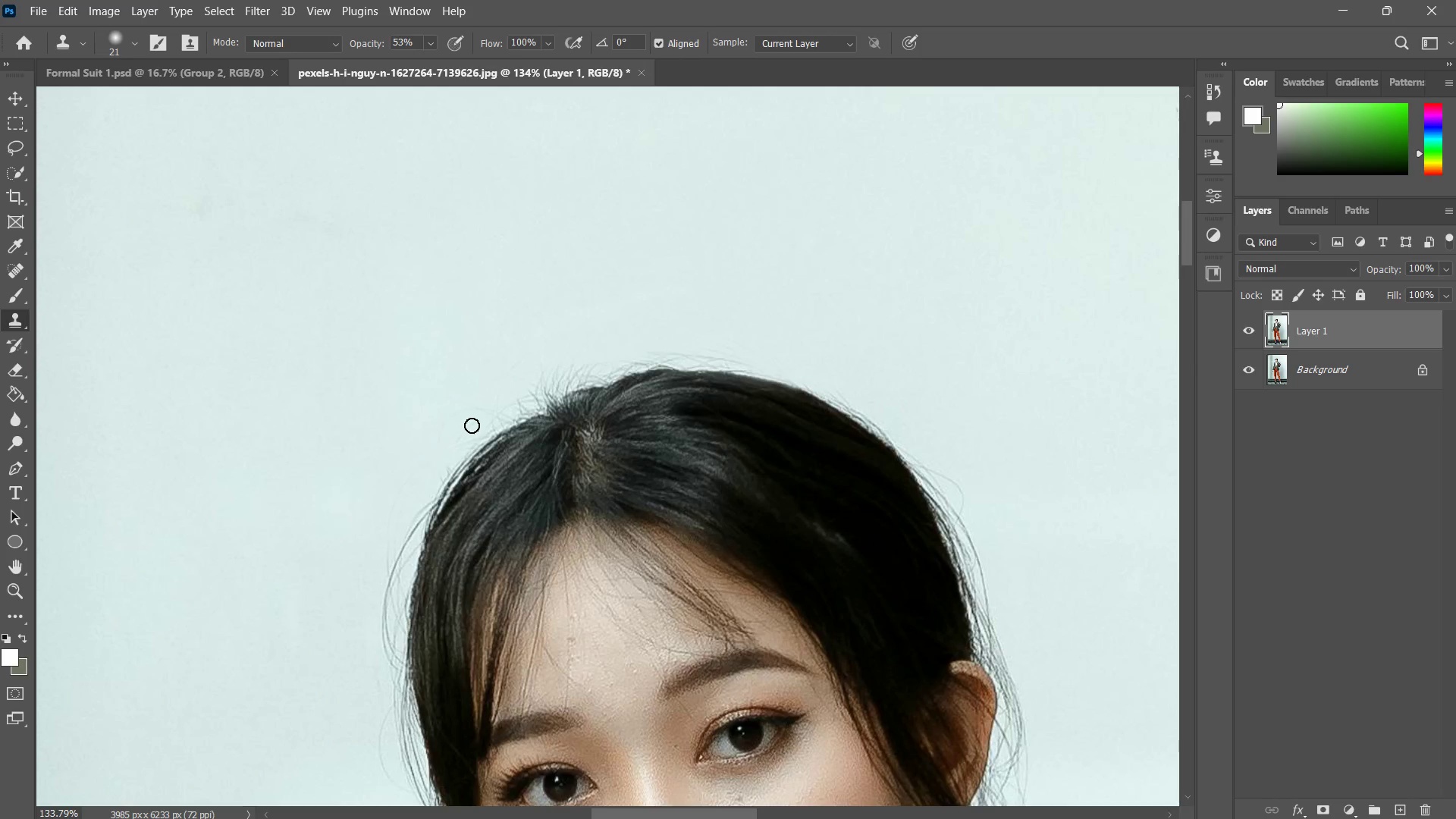 
left_click_drag(start_coordinate=[472, 425], to_coordinate=[460, 432])
 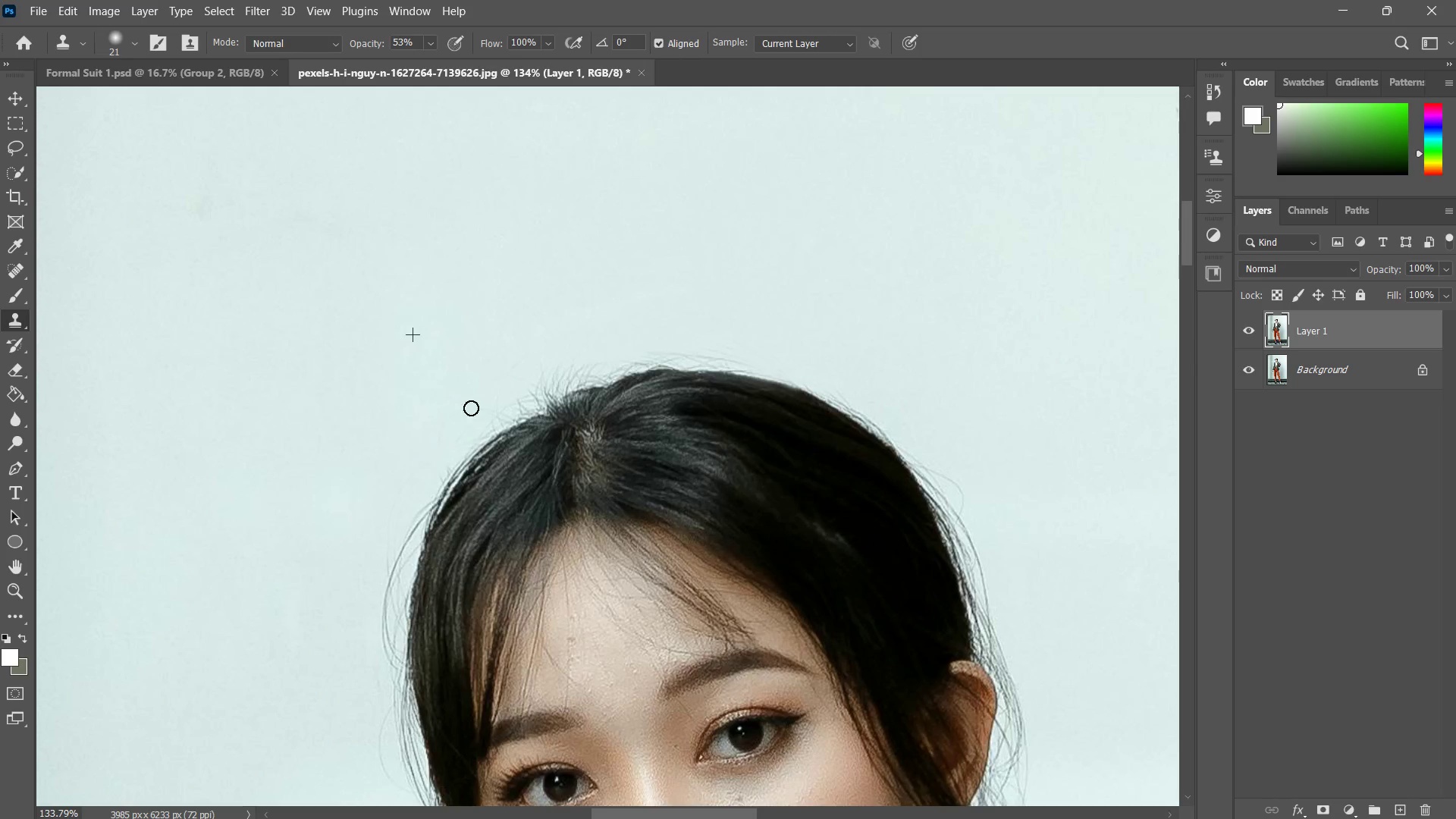 
left_click_drag(start_coordinate=[471, 406], to_coordinate=[428, 460])
 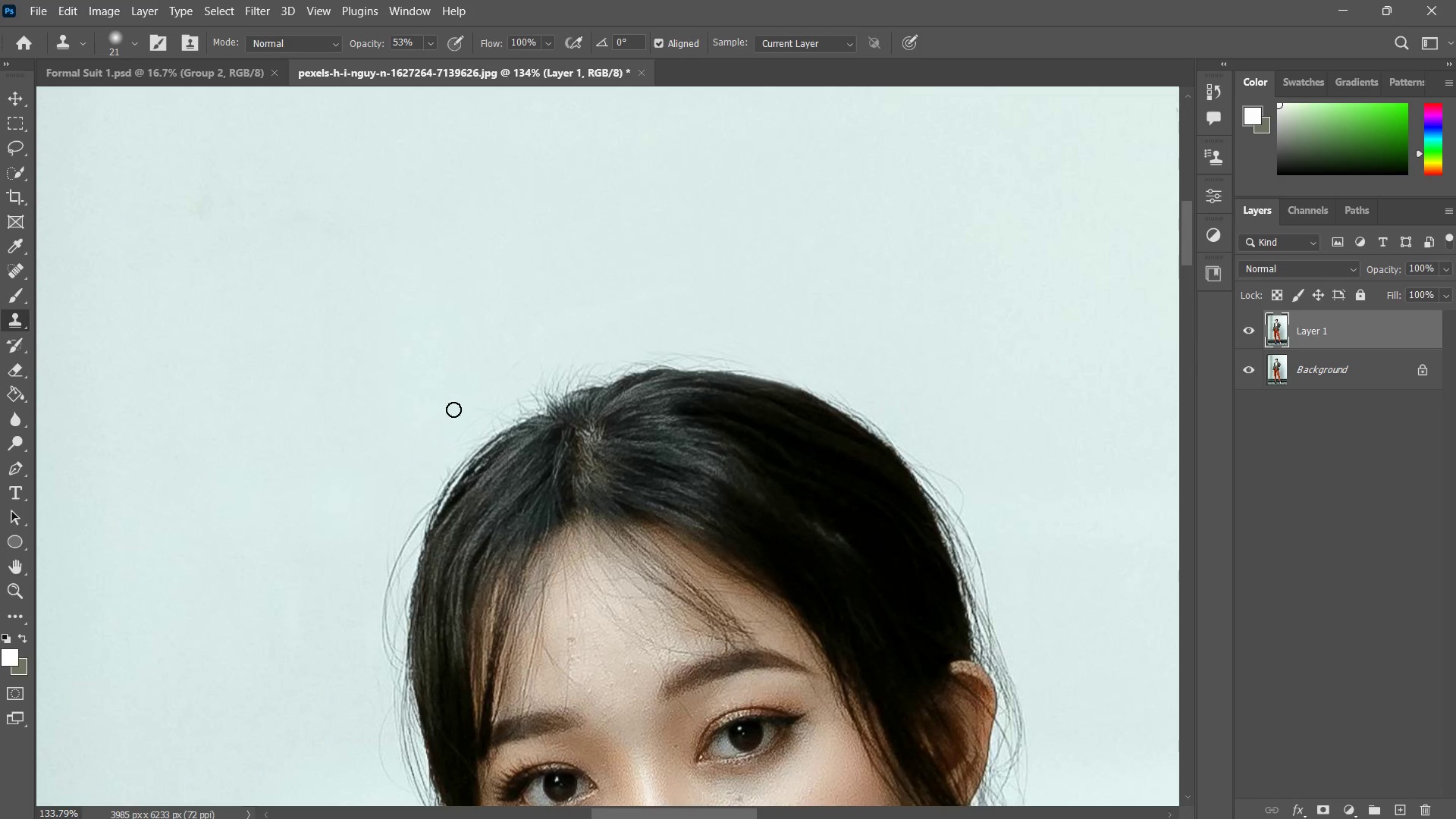 
left_click_drag(start_coordinate=[450, 414], to_coordinate=[436, 438])
 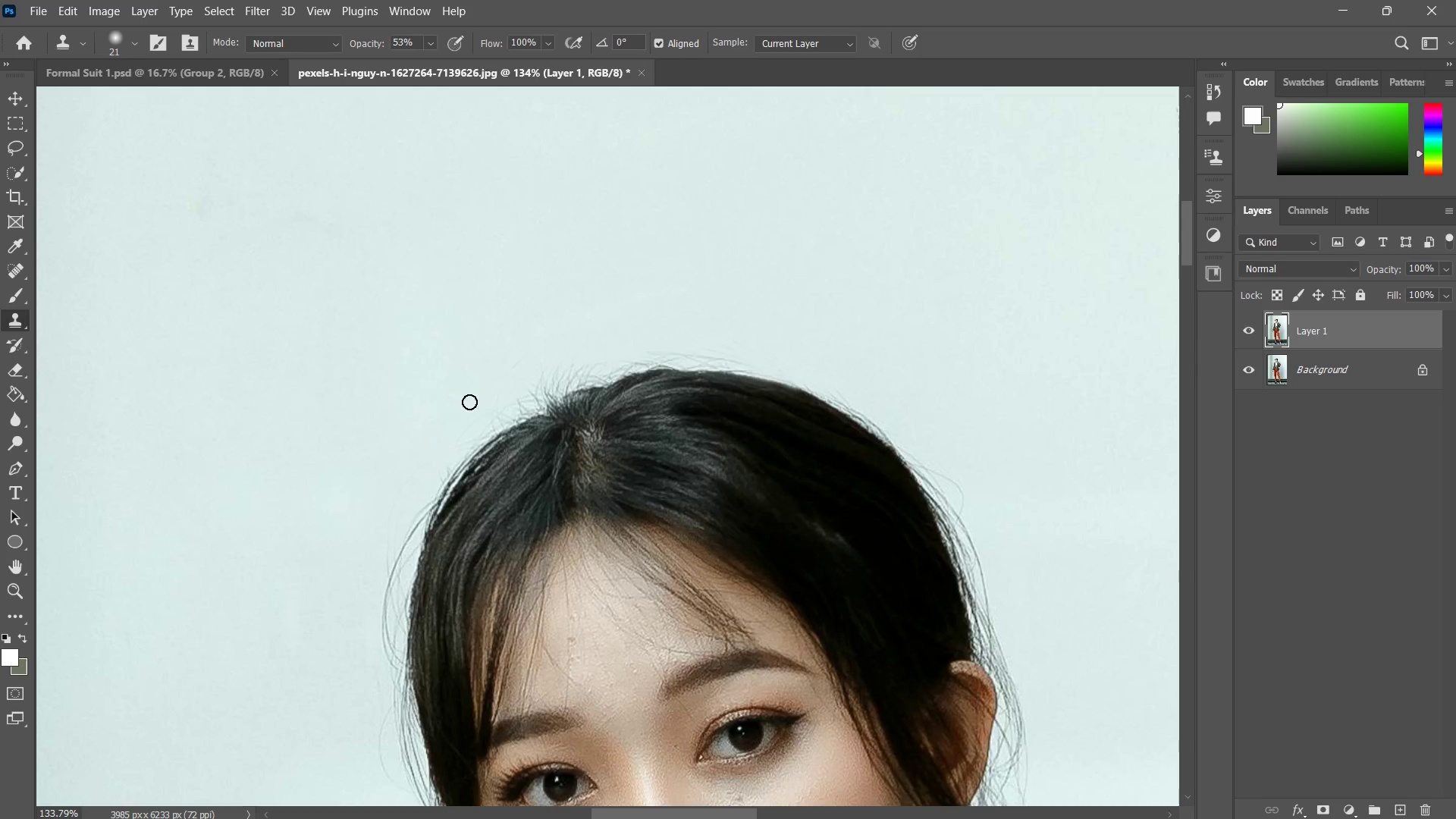 
left_click_drag(start_coordinate=[463, 413], to_coordinate=[456, 428])
 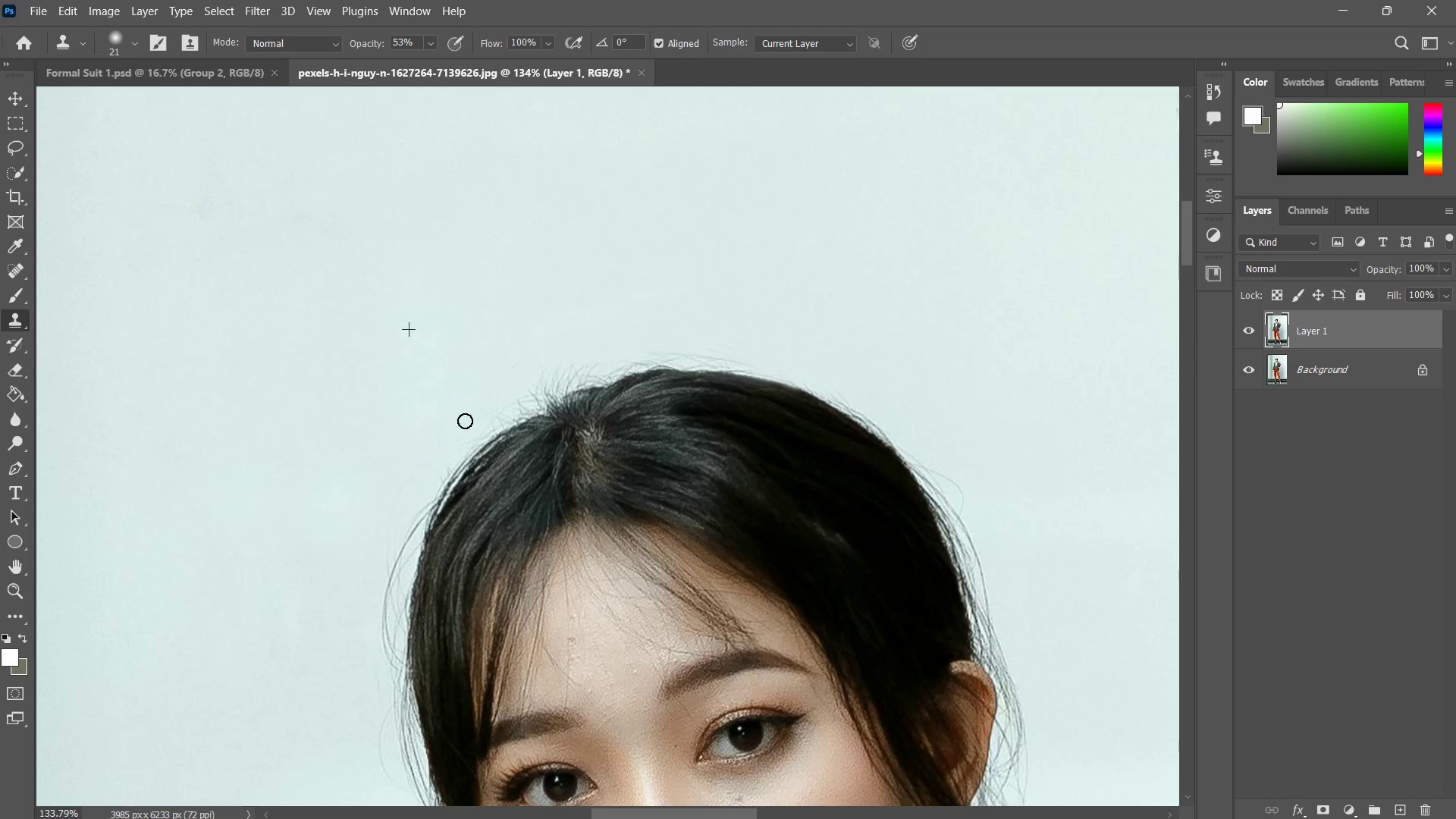 
left_click_drag(start_coordinate=[461, 423], to_coordinate=[469, 416])
 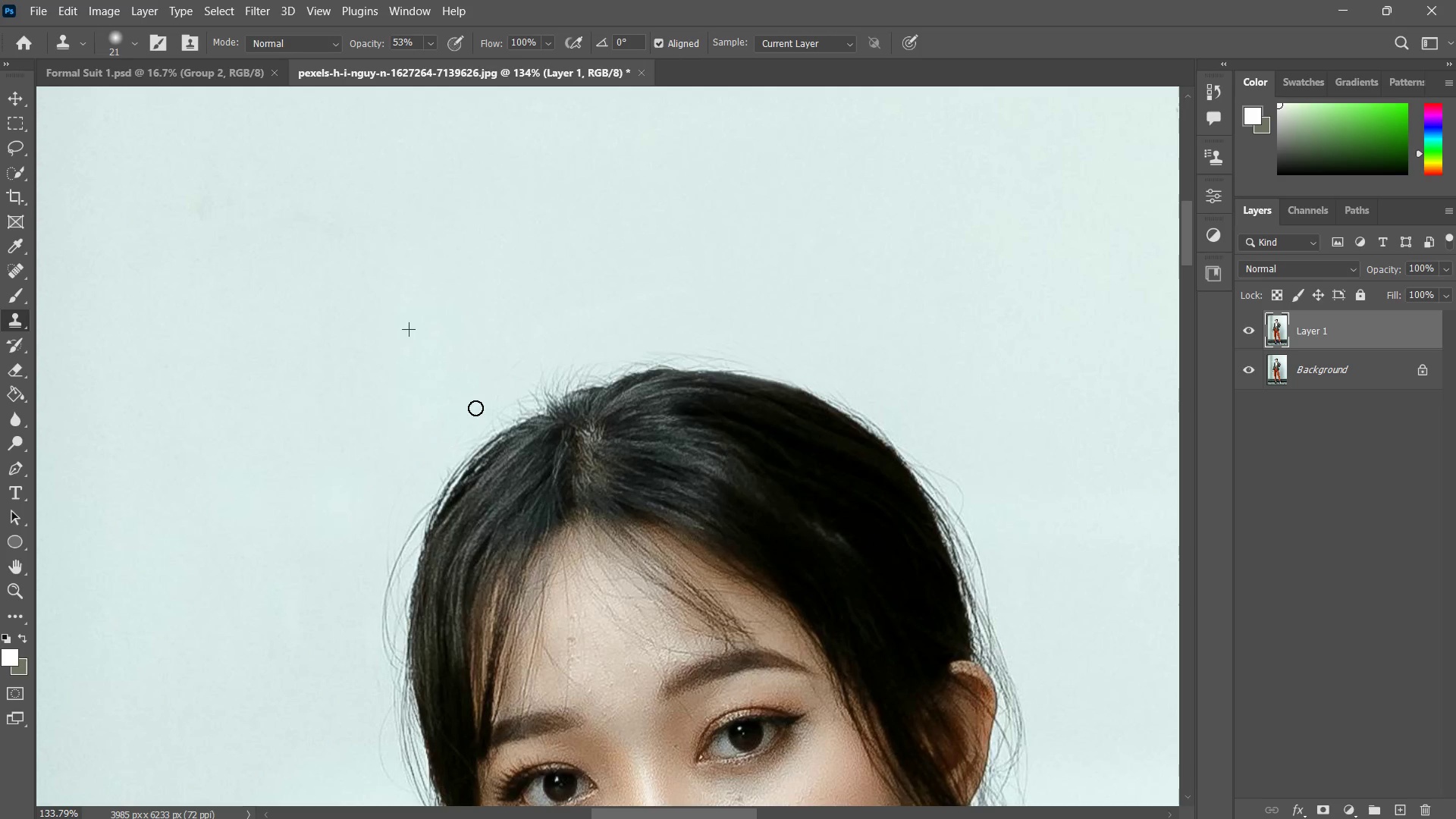 
left_click_drag(start_coordinate=[479, 408], to_coordinate=[523, 408])
 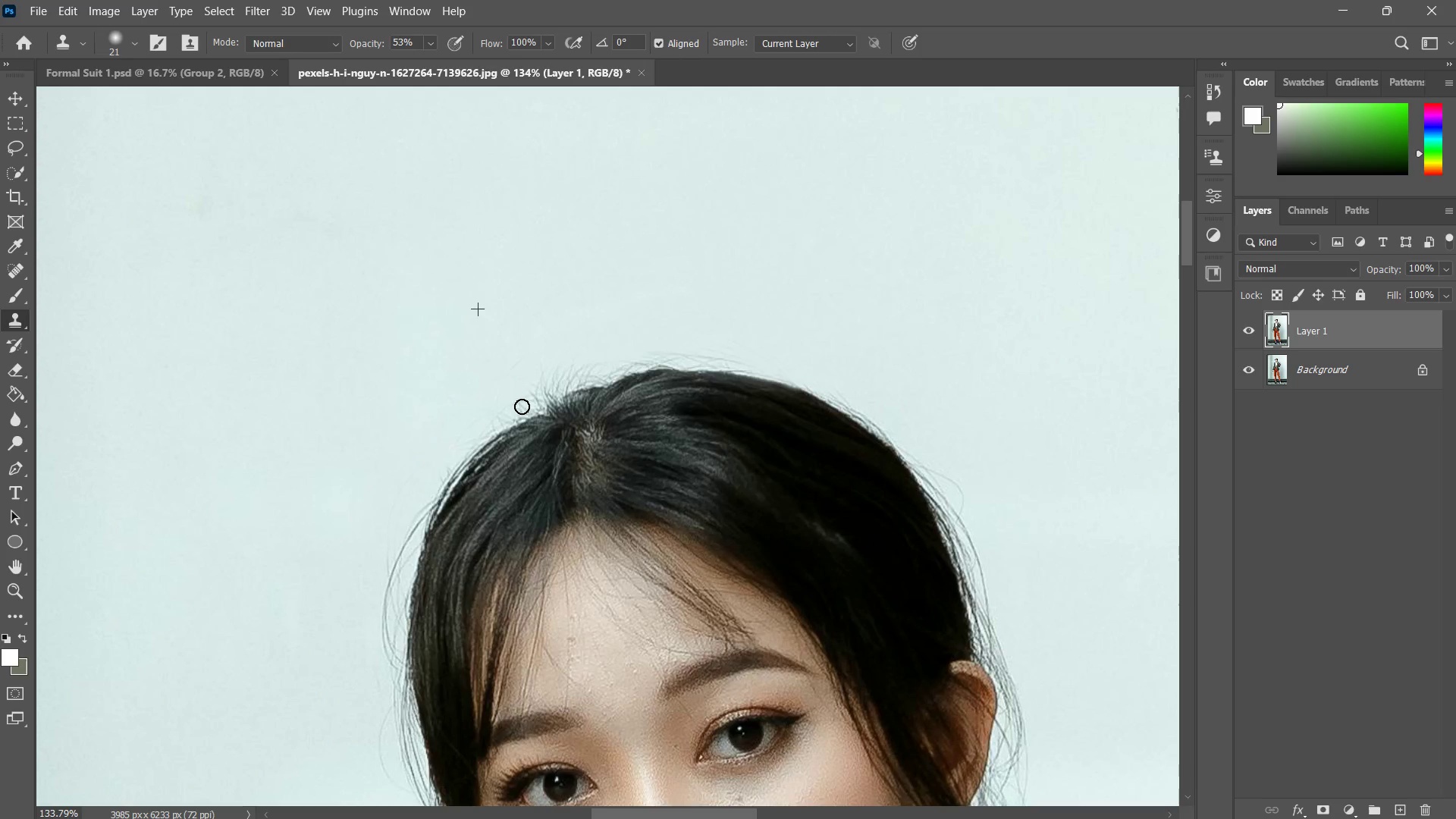 
left_click_drag(start_coordinate=[497, 415], to_coordinate=[505, 415])
 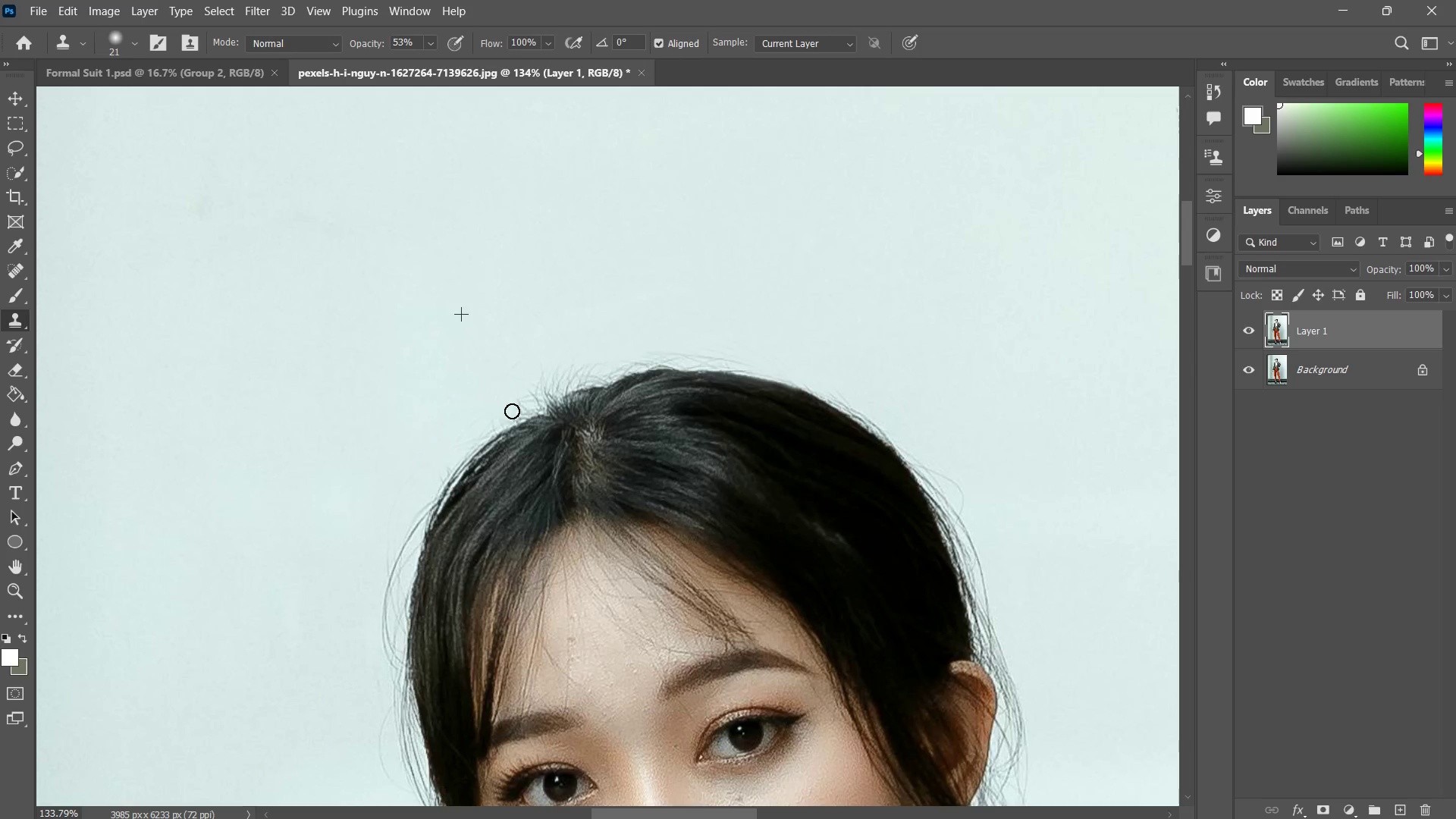 
left_click_drag(start_coordinate=[511, 411], to_coordinate=[554, 379])
 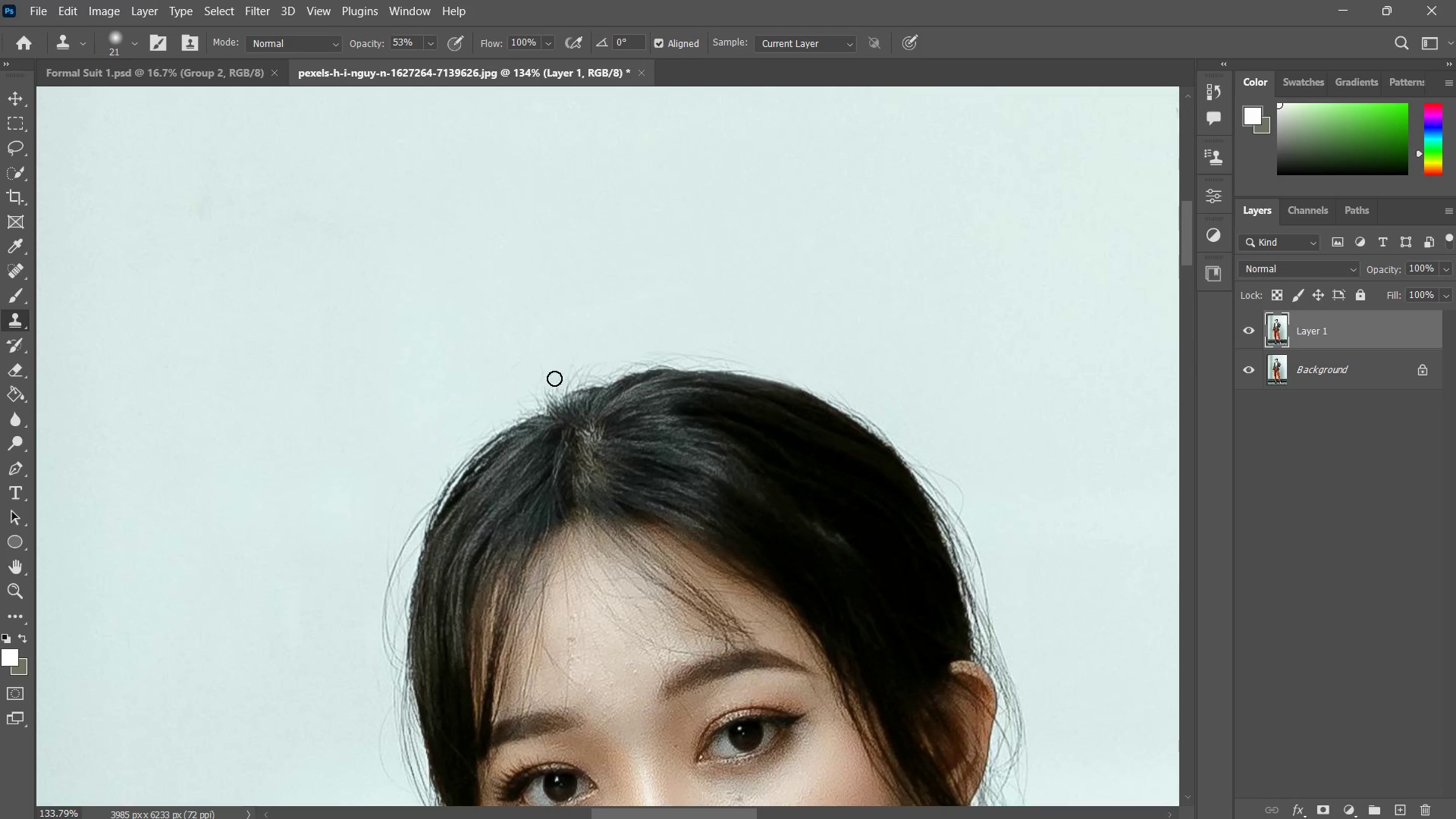 
left_click_drag(start_coordinate=[536, 395], to_coordinate=[532, 403])
 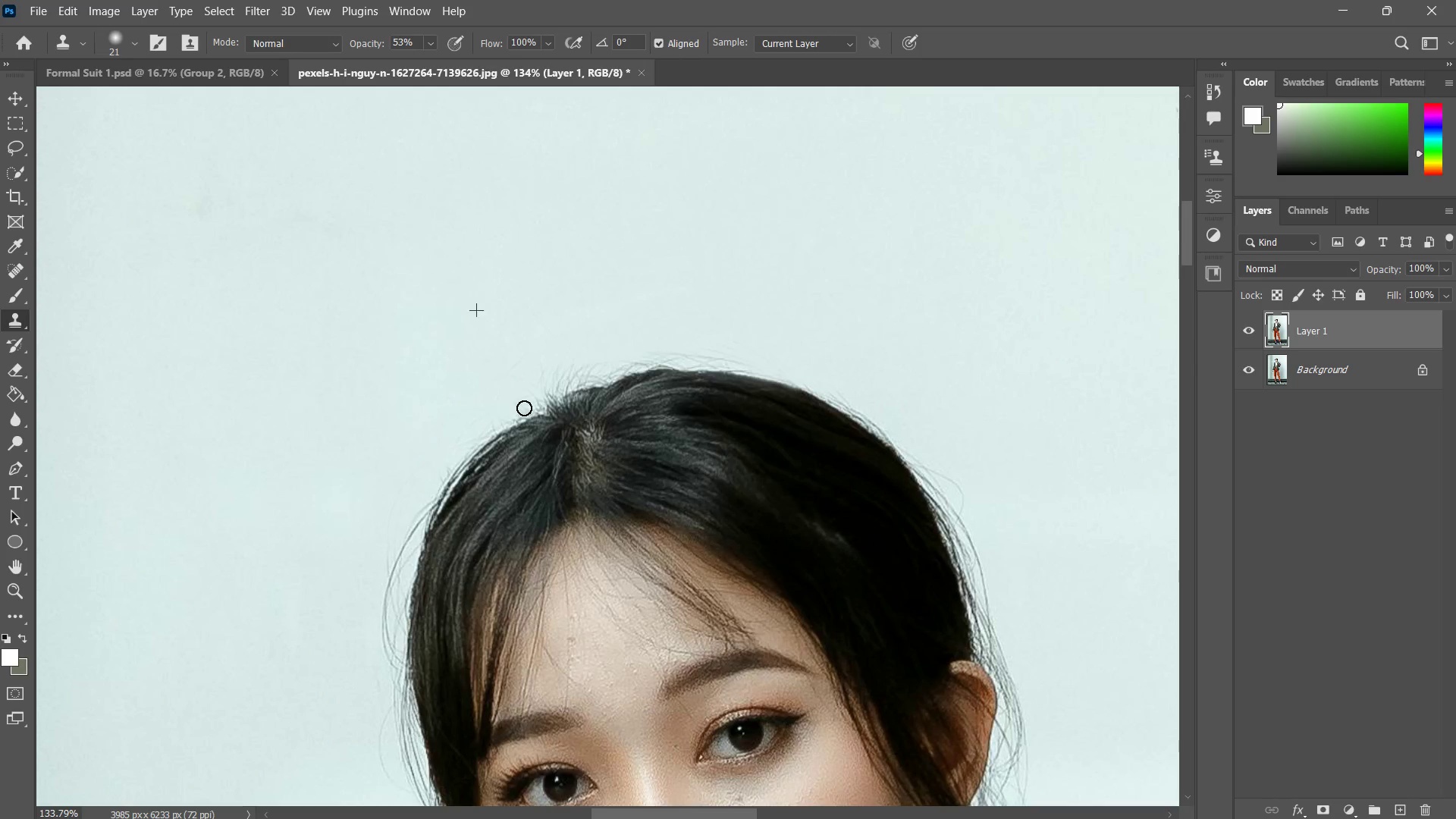 
left_click_drag(start_coordinate=[546, 394], to_coordinate=[555, 384])
 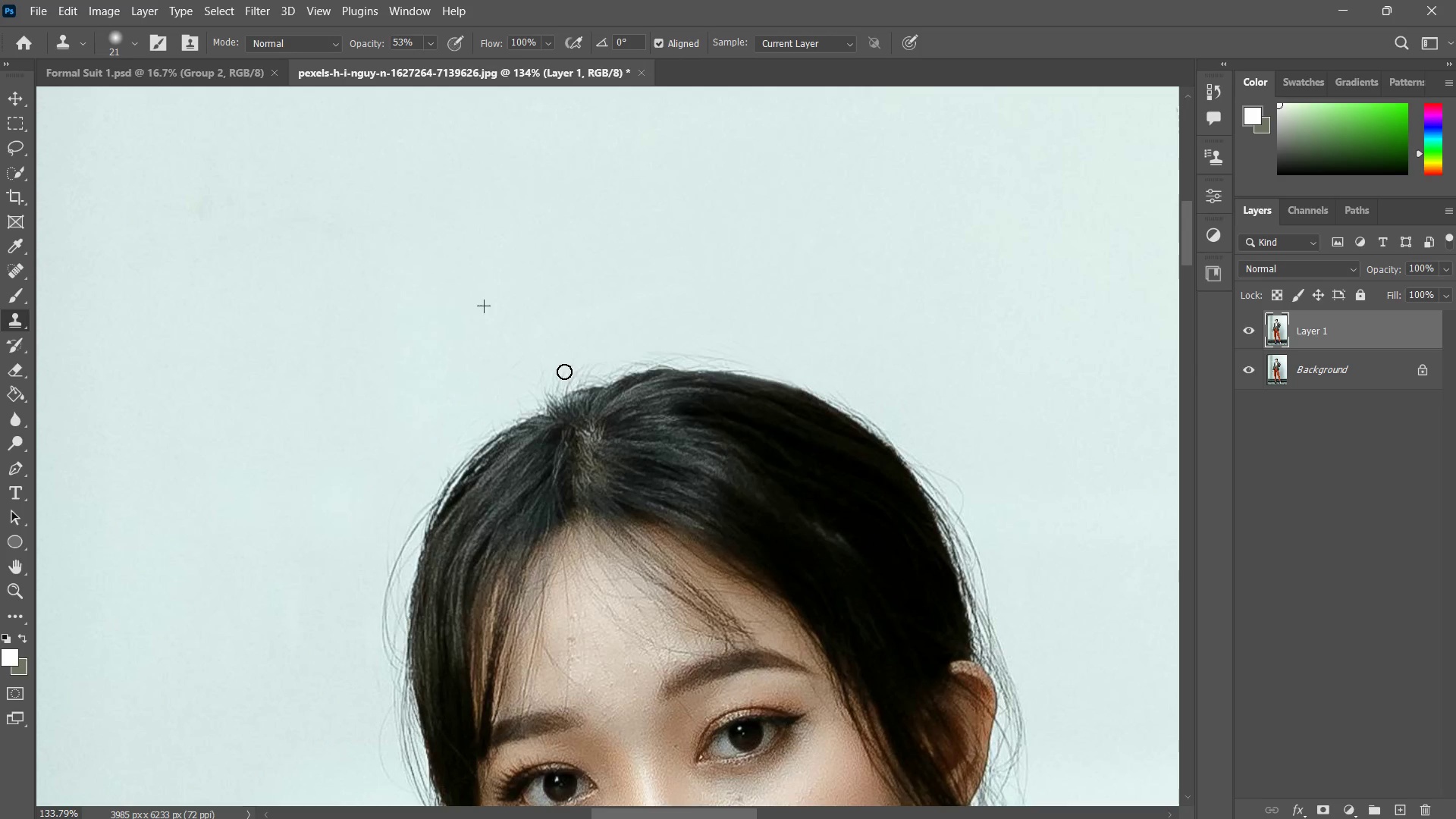 
left_click_drag(start_coordinate=[564, 373], to_coordinate=[522, 408])
 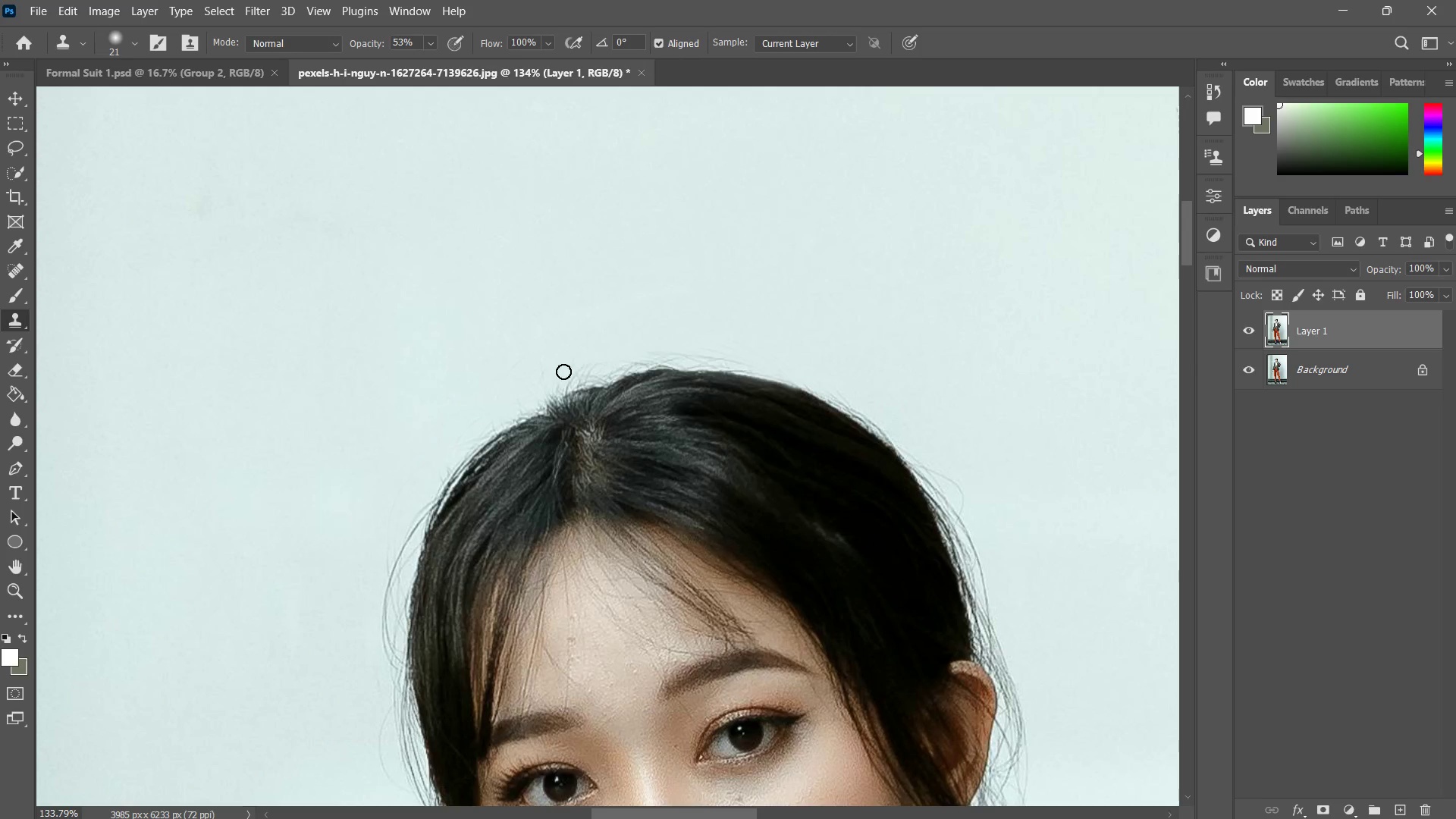 
left_click_drag(start_coordinate=[563, 372], to_coordinate=[510, 403])
 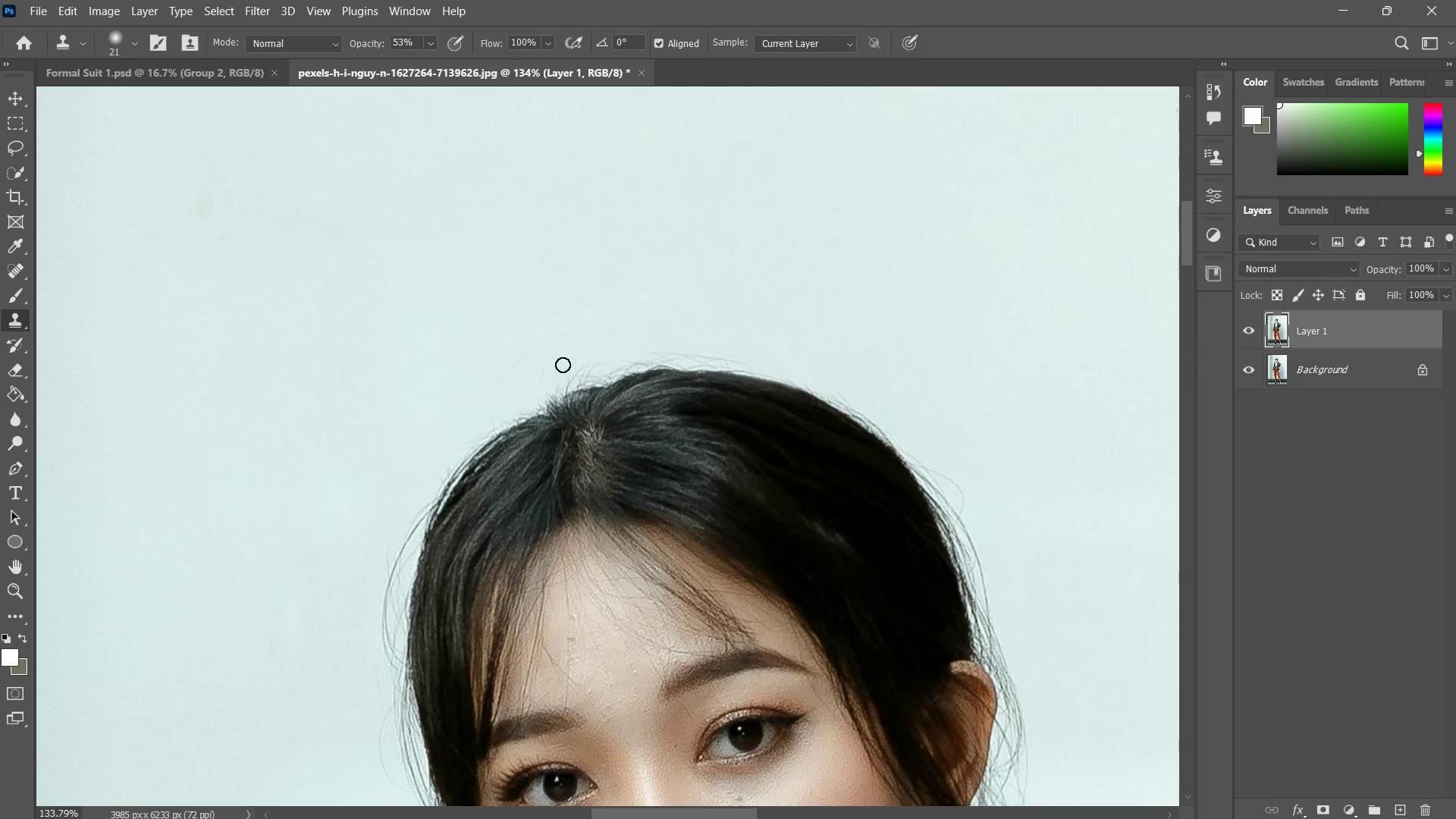 
left_click_drag(start_coordinate=[566, 363], to_coordinate=[494, 401])
 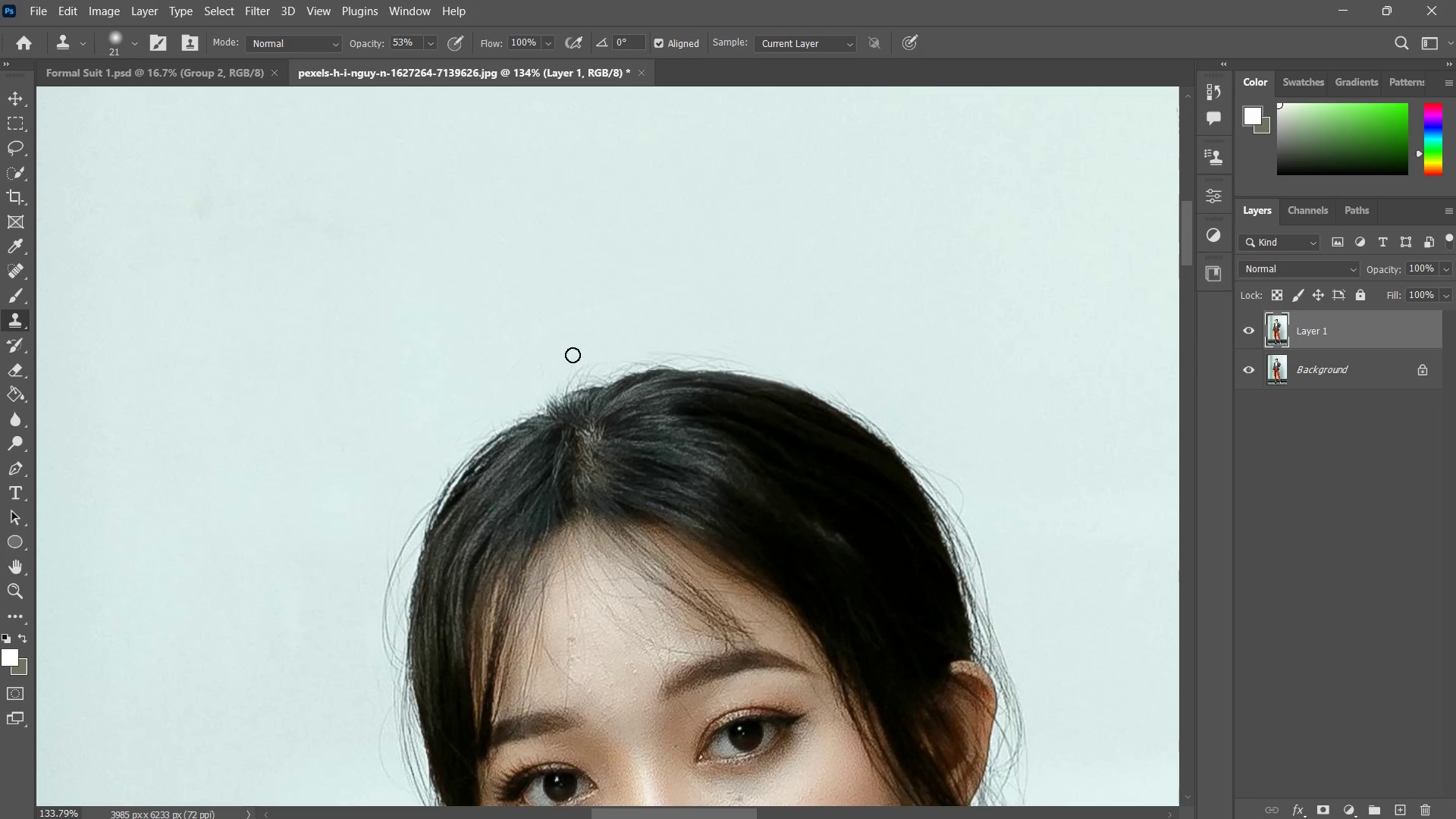 
left_click_drag(start_coordinate=[579, 350], to_coordinate=[504, 380])
 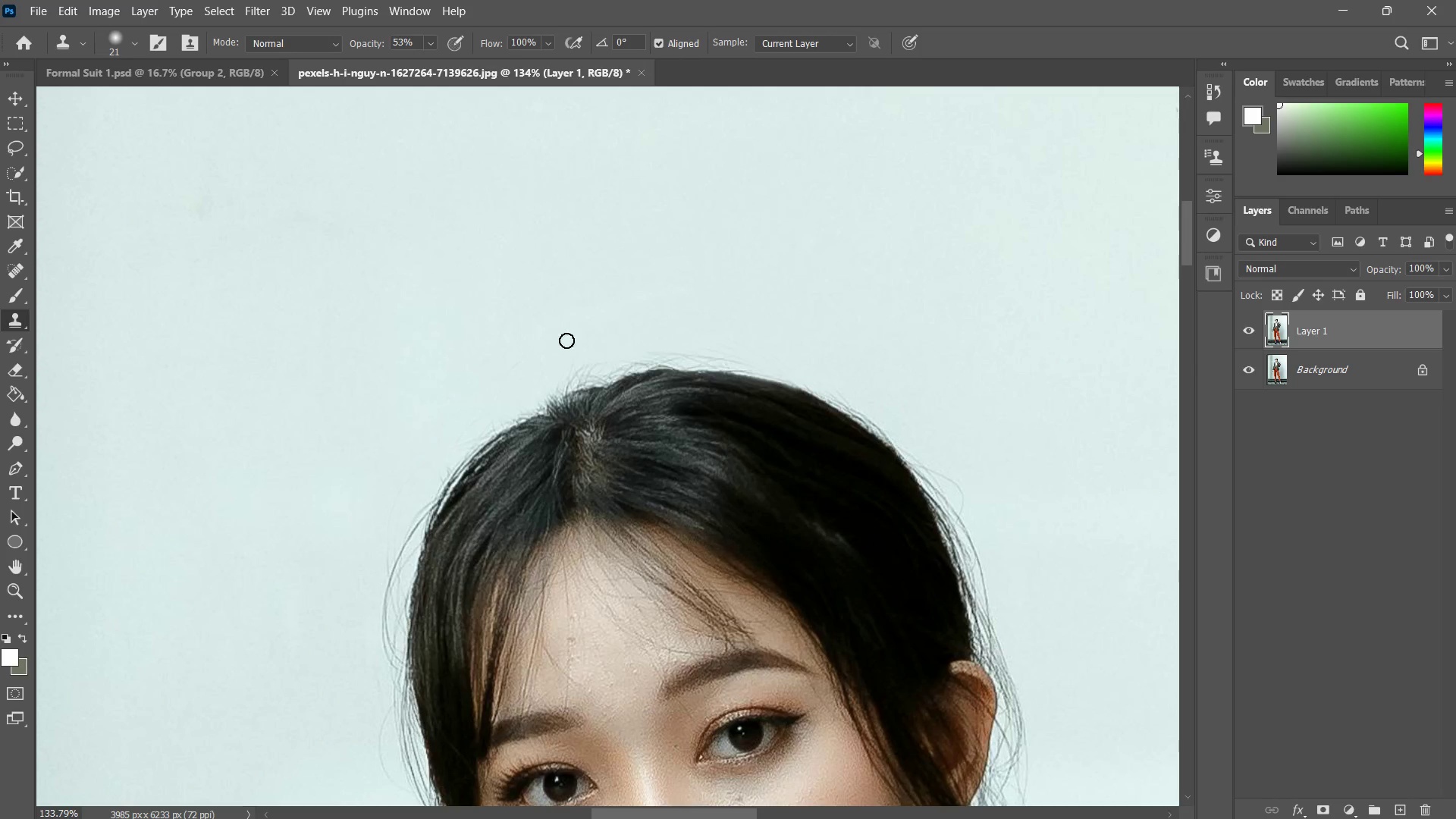 
left_click_drag(start_coordinate=[564, 342], to_coordinate=[496, 373])
 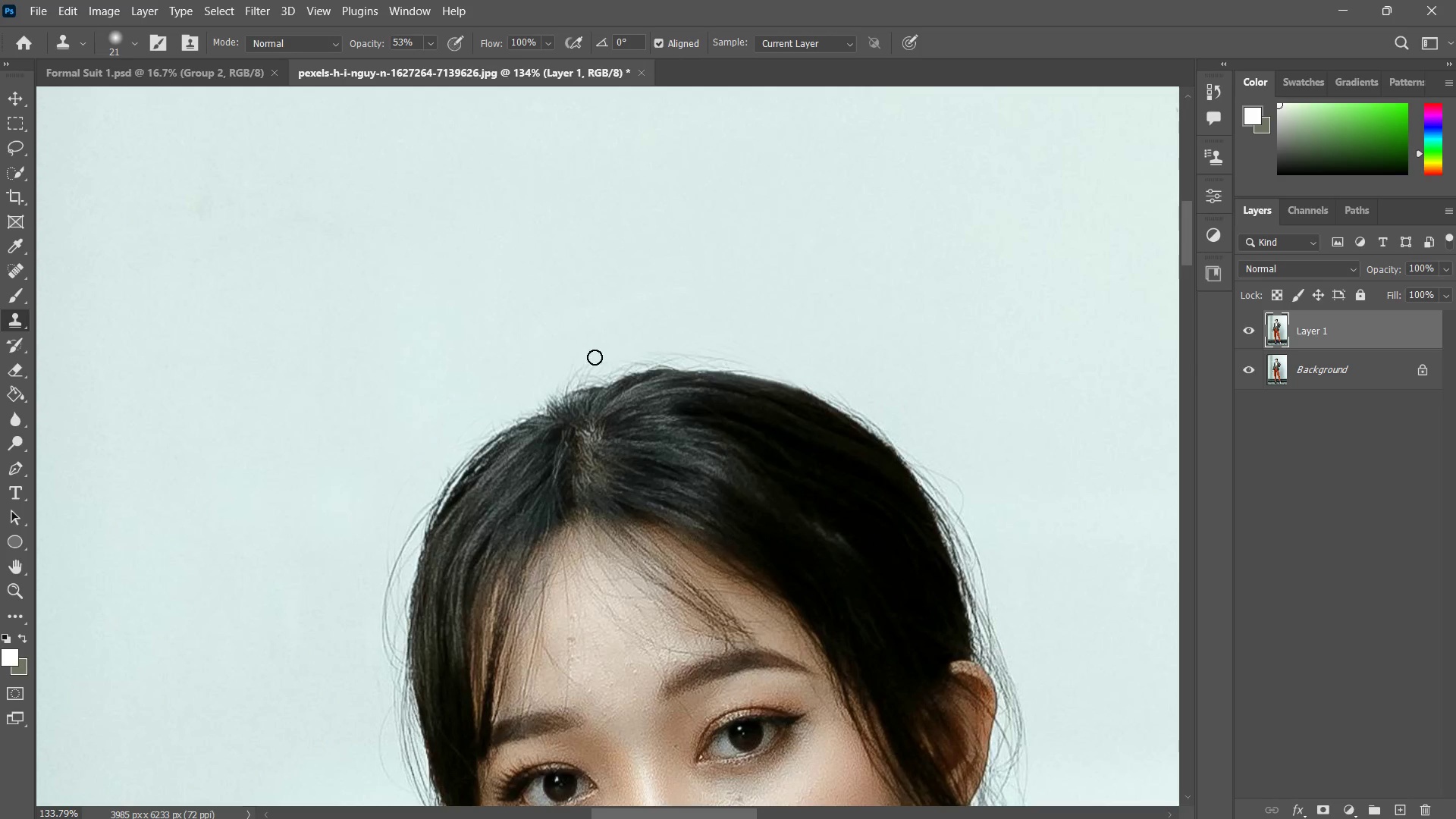 
left_click_drag(start_coordinate=[586, 365], to_coordinate=[567, 378])
 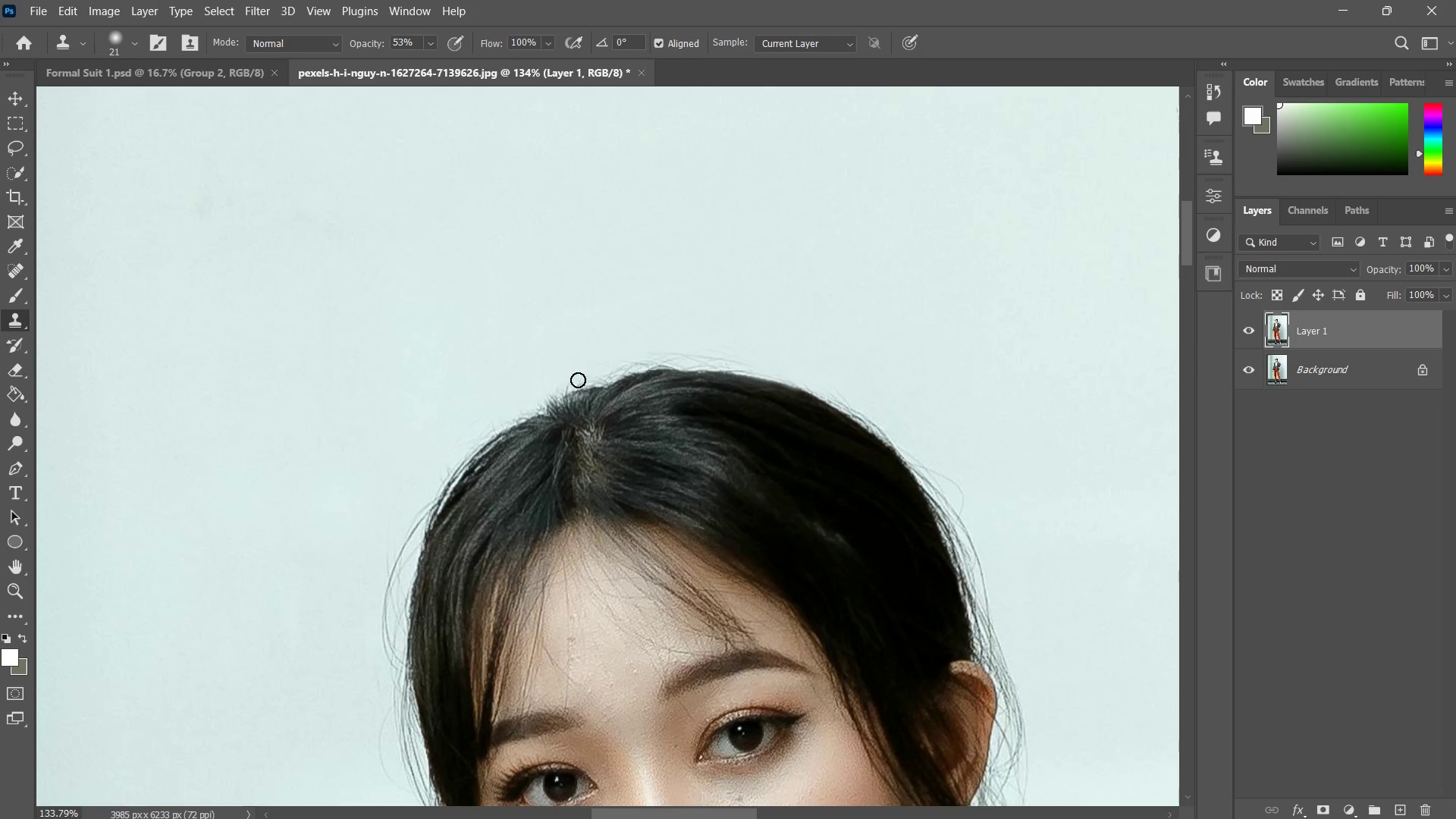 
left_click_drag(start_coordinate=[596, 372], to_coordinate=[563, 384])
 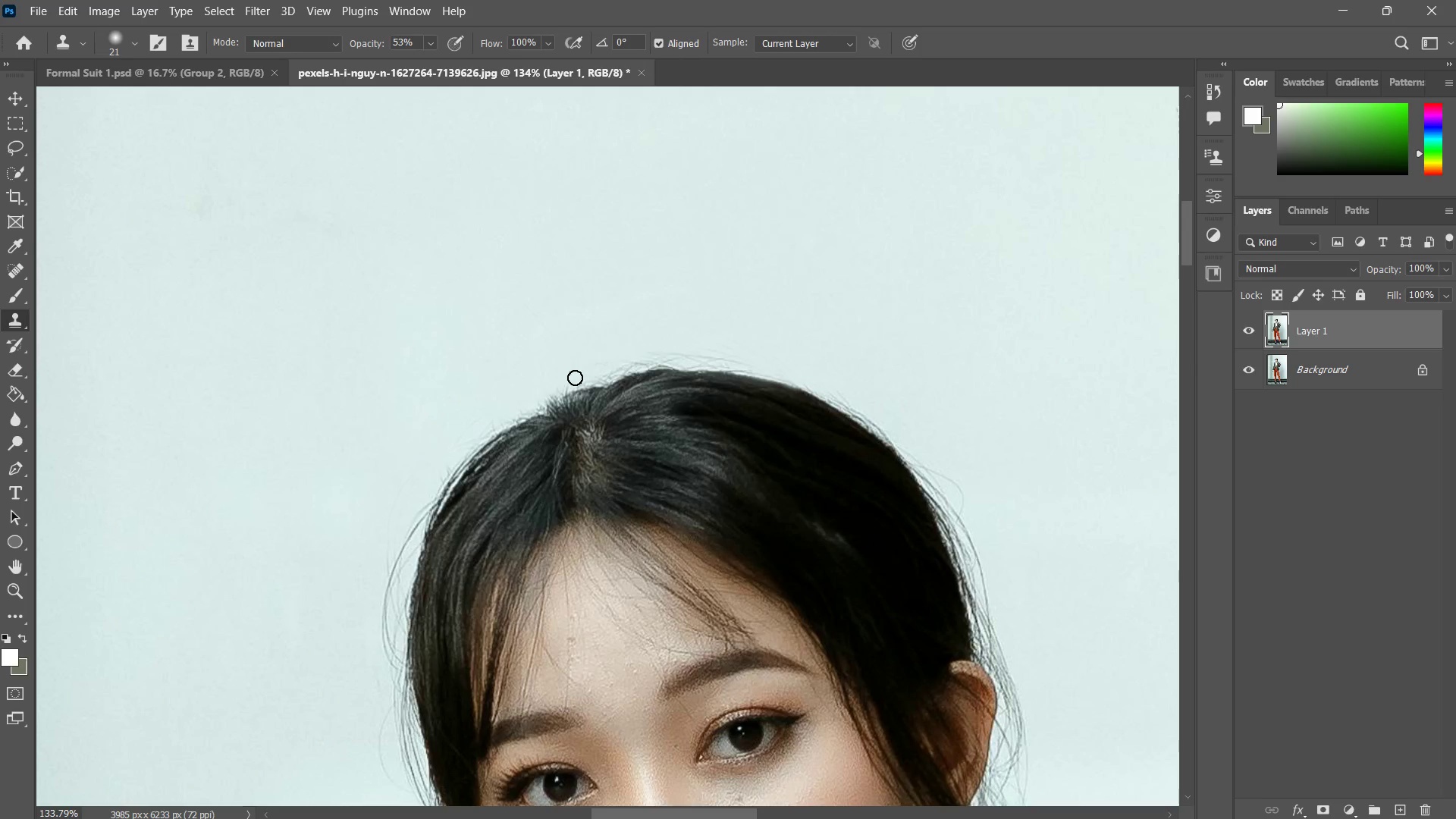 
left_click_drag(start_coordinate=[576, 376], to_coordinate=[552, 387])
 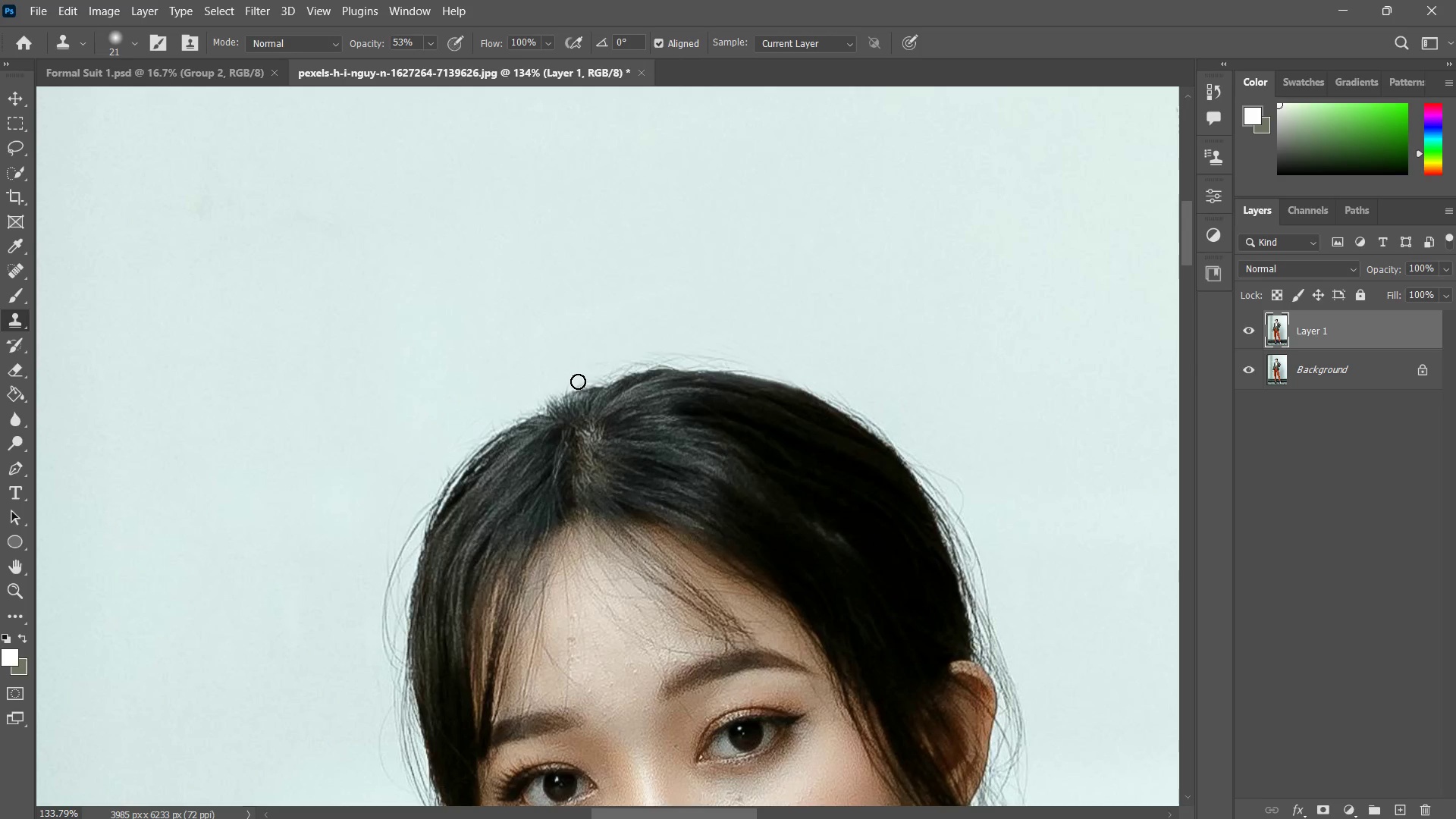 
left_click_drag(start_coordinate=[578, 381], to_coordinate=[563, 386])
 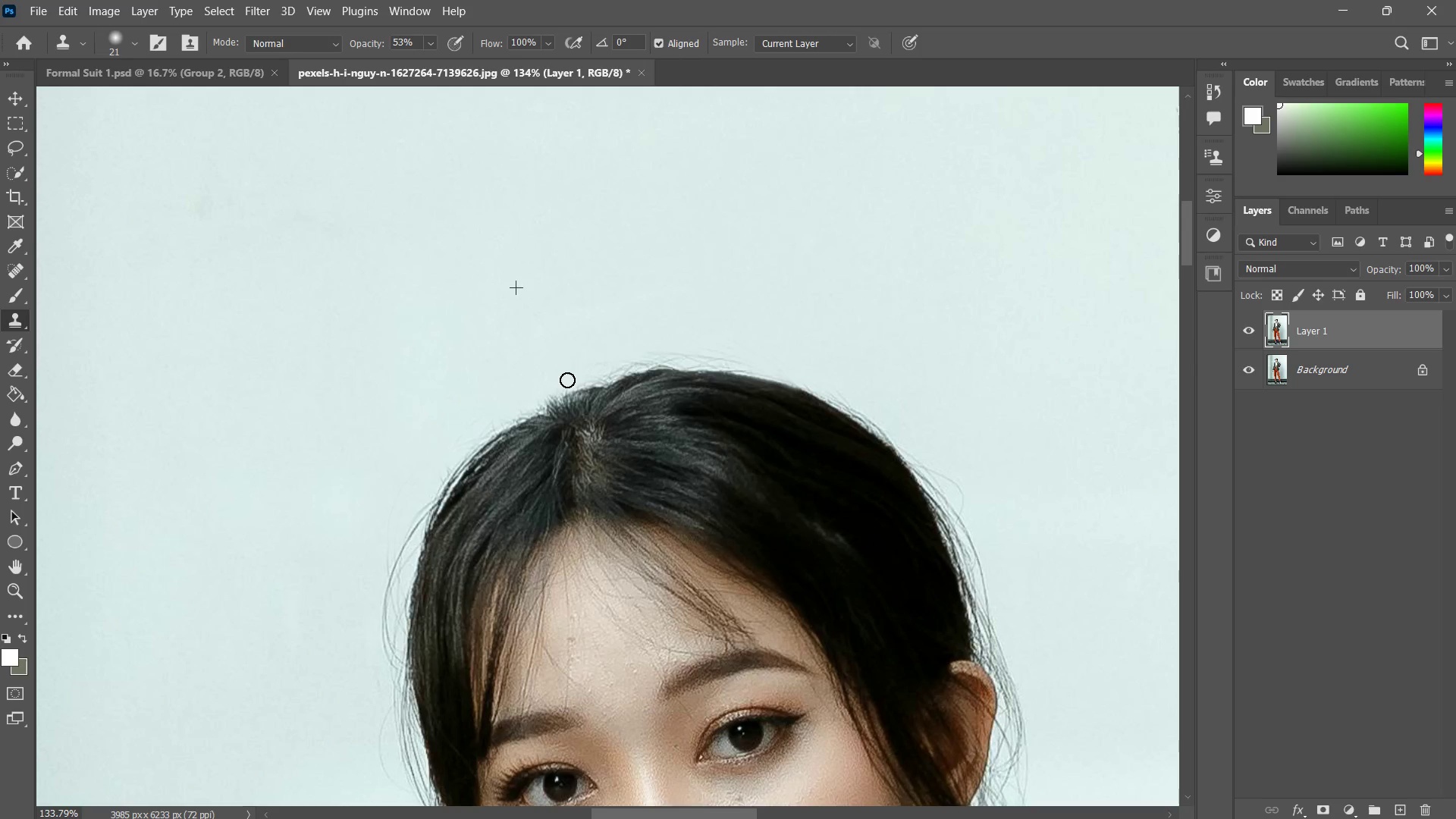 
left_click_drag(start_coordinate=[563, 380], to_coordinate=[582, 376])
 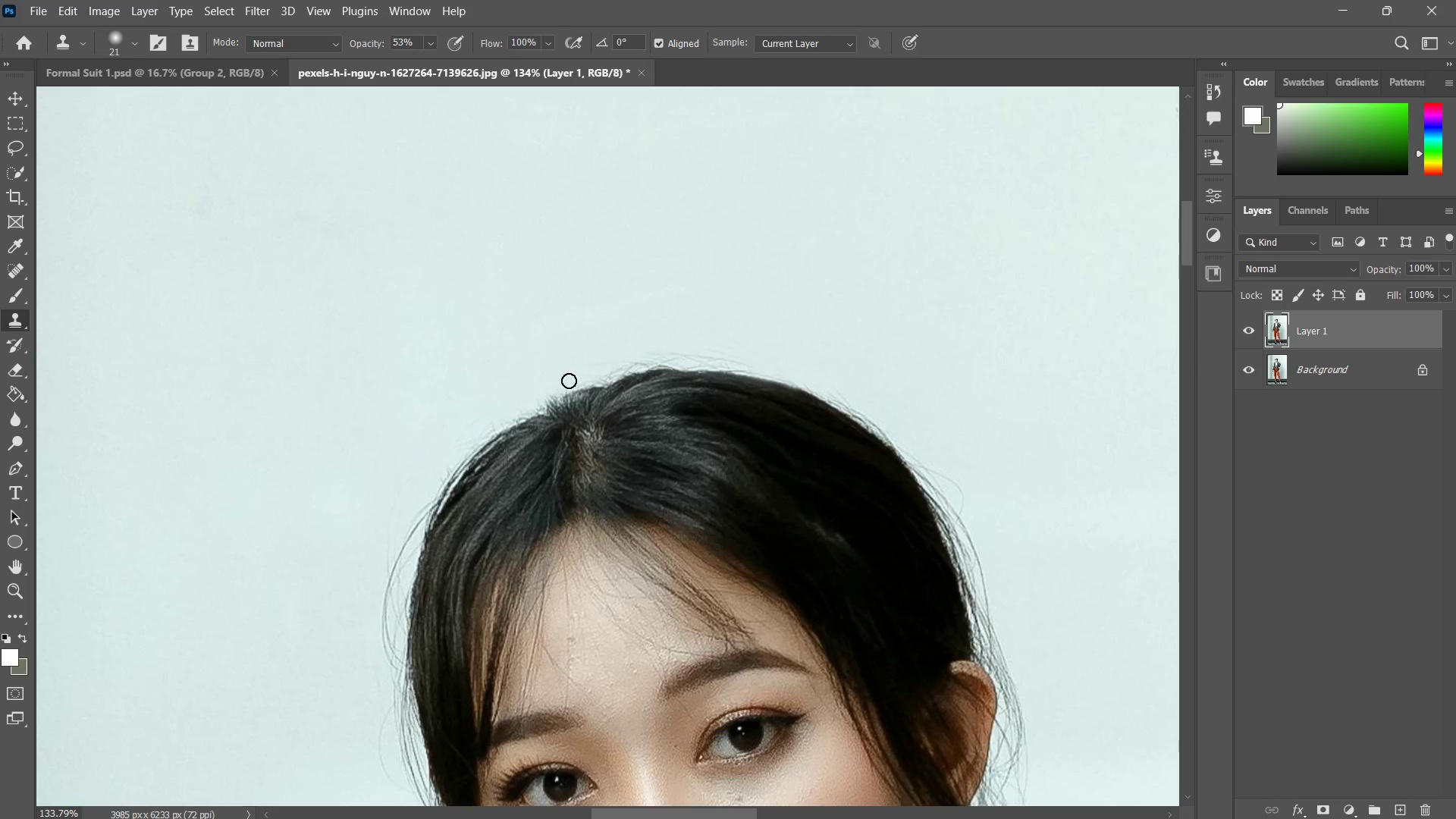 
left_click_drag(start_coordinate=[567, 381], to_coordinate=[592, 377])
 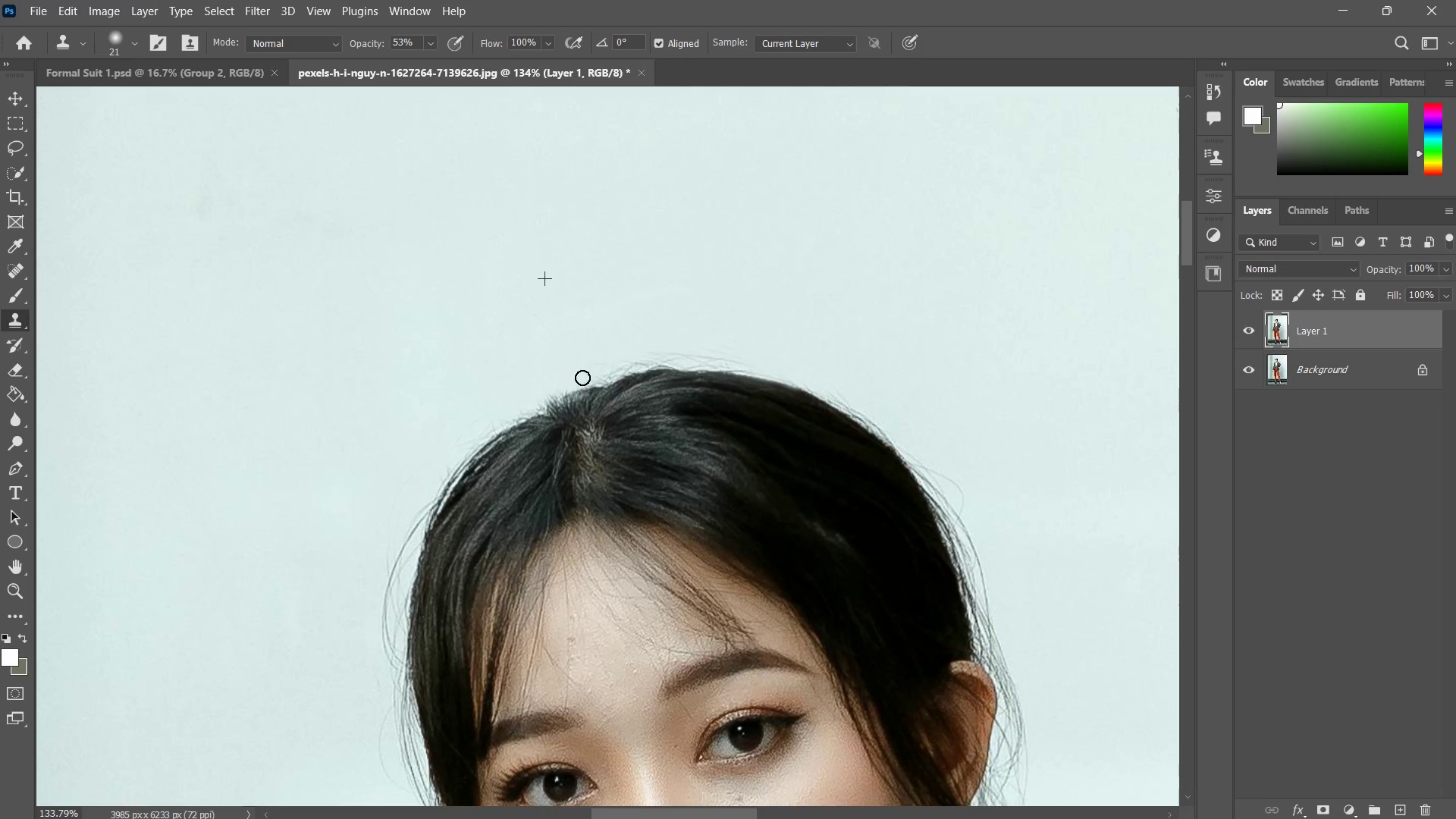 
left_click_drag(start_coordinate=[578, 383], to_coordinate=[598, 373])
 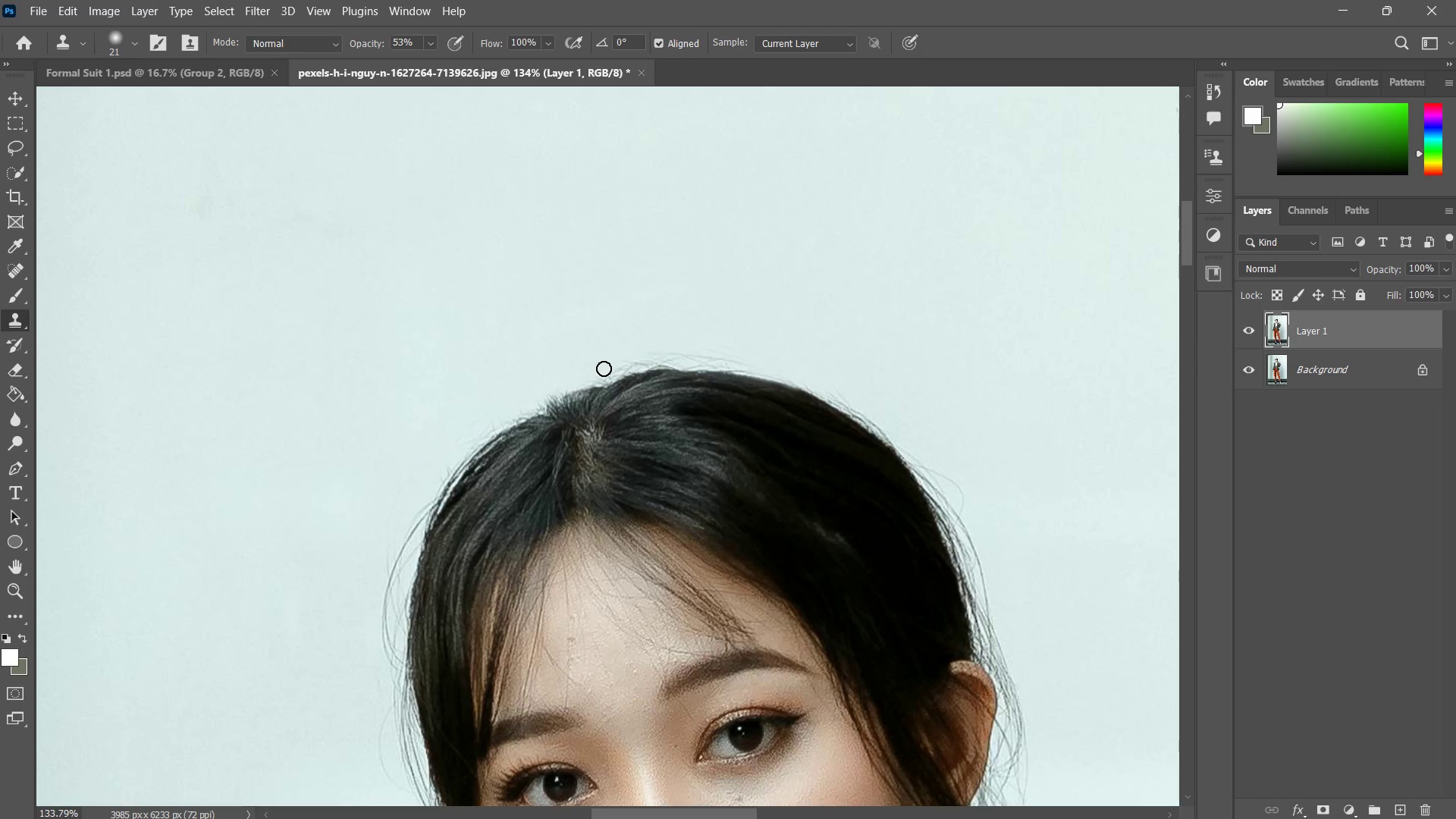 
left_click_drag(start_coordinate=[602, 371], to_coordinate=[638, 365])
 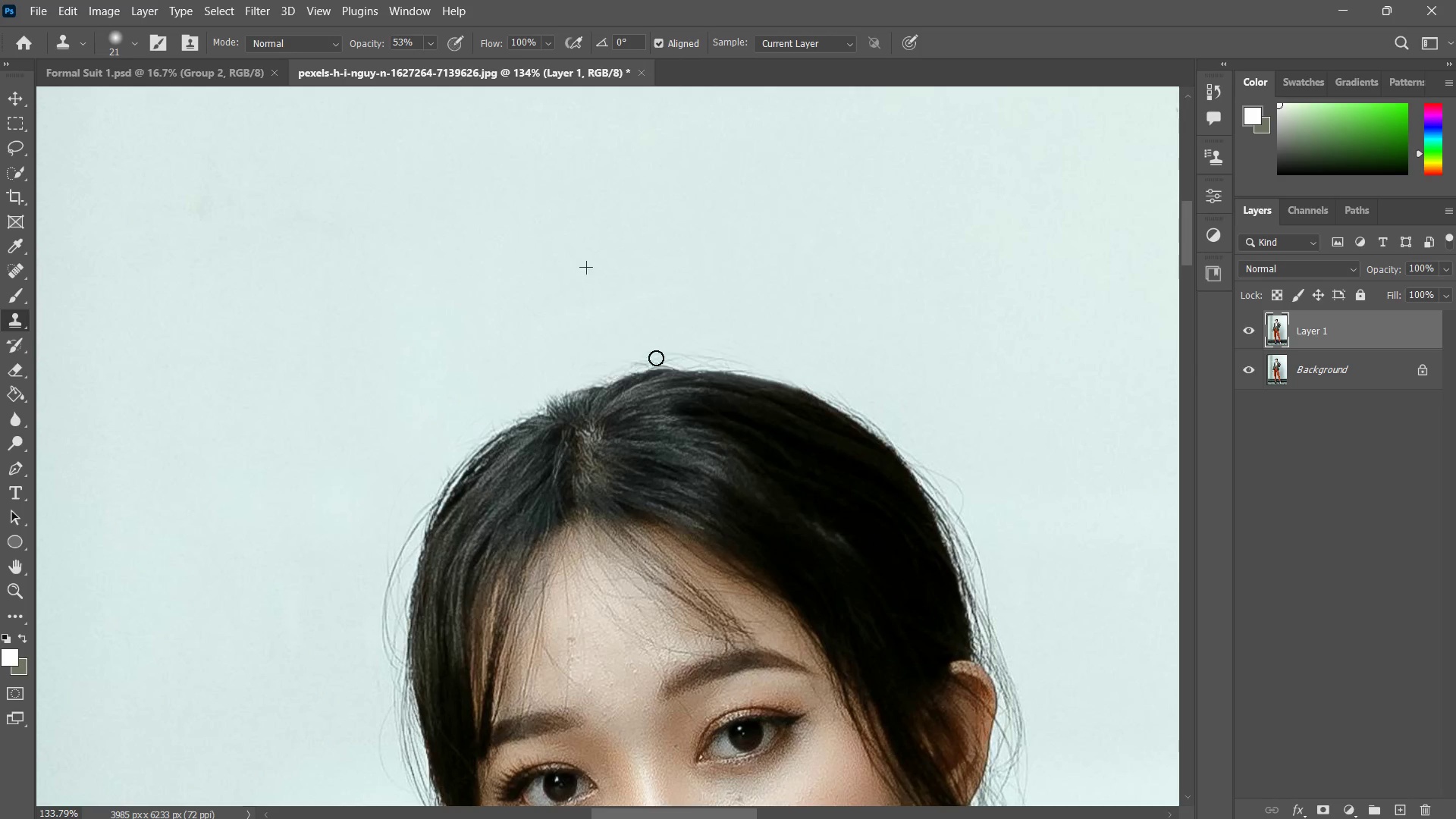 
left_click_drag(start_coordinate=[642, 365], to_coordinate=[634, 366])
 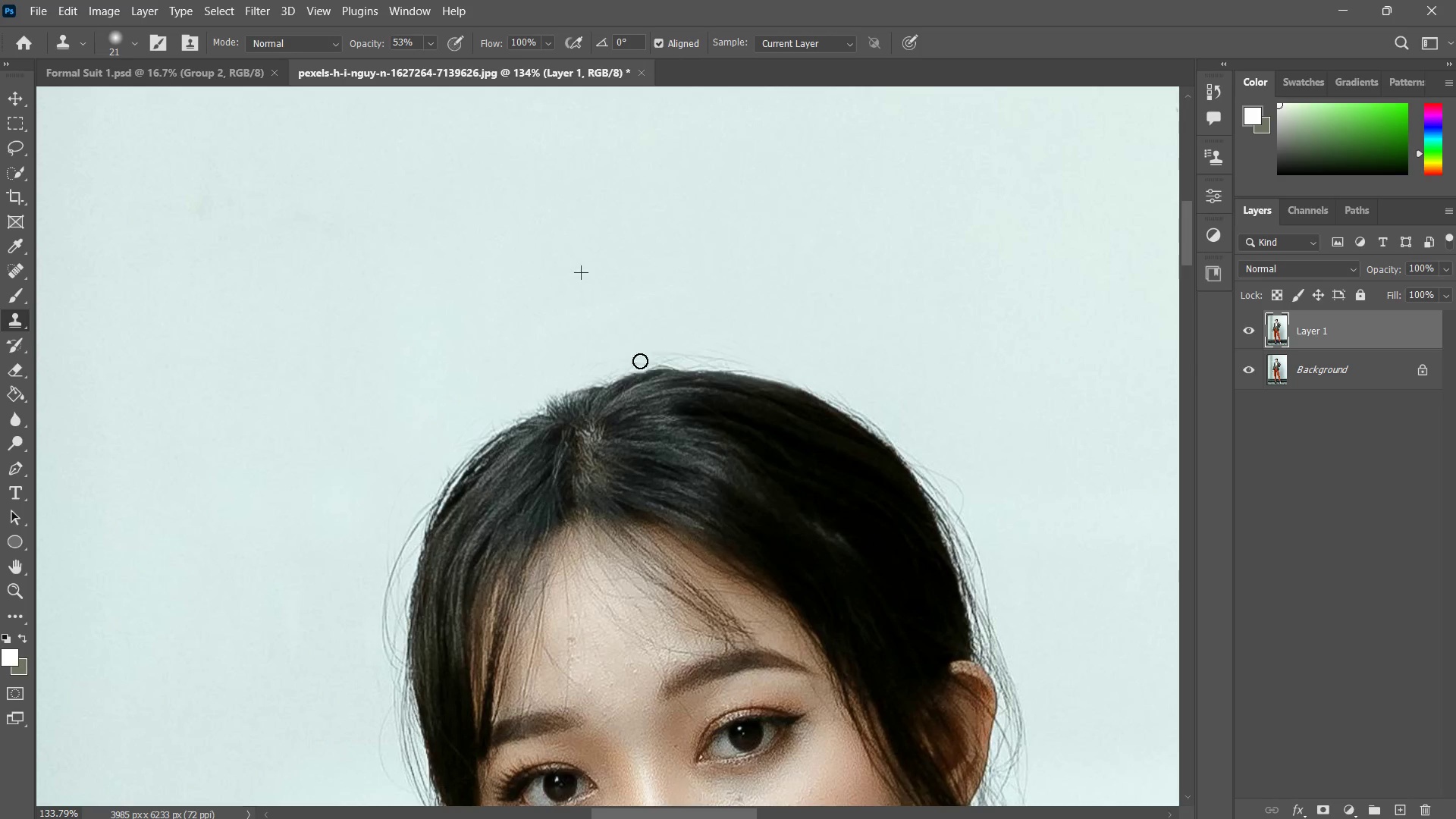 
left_click_drag(start_coordinate=[652, 354], to_coordinate=[620, 361])
 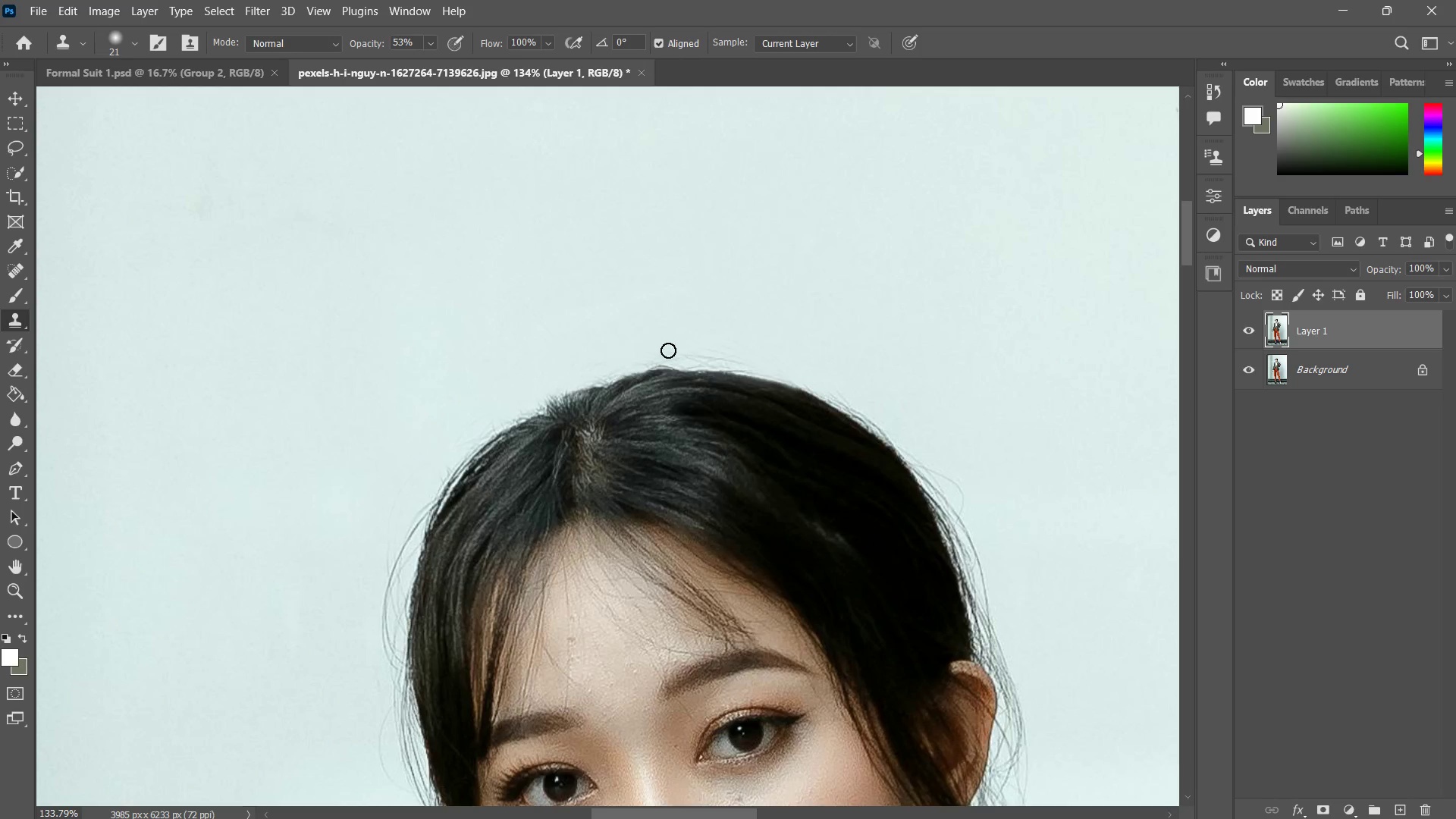 
left_click_drag(start_coordinate=[676, 348], to_coordinate=[623, 362])
 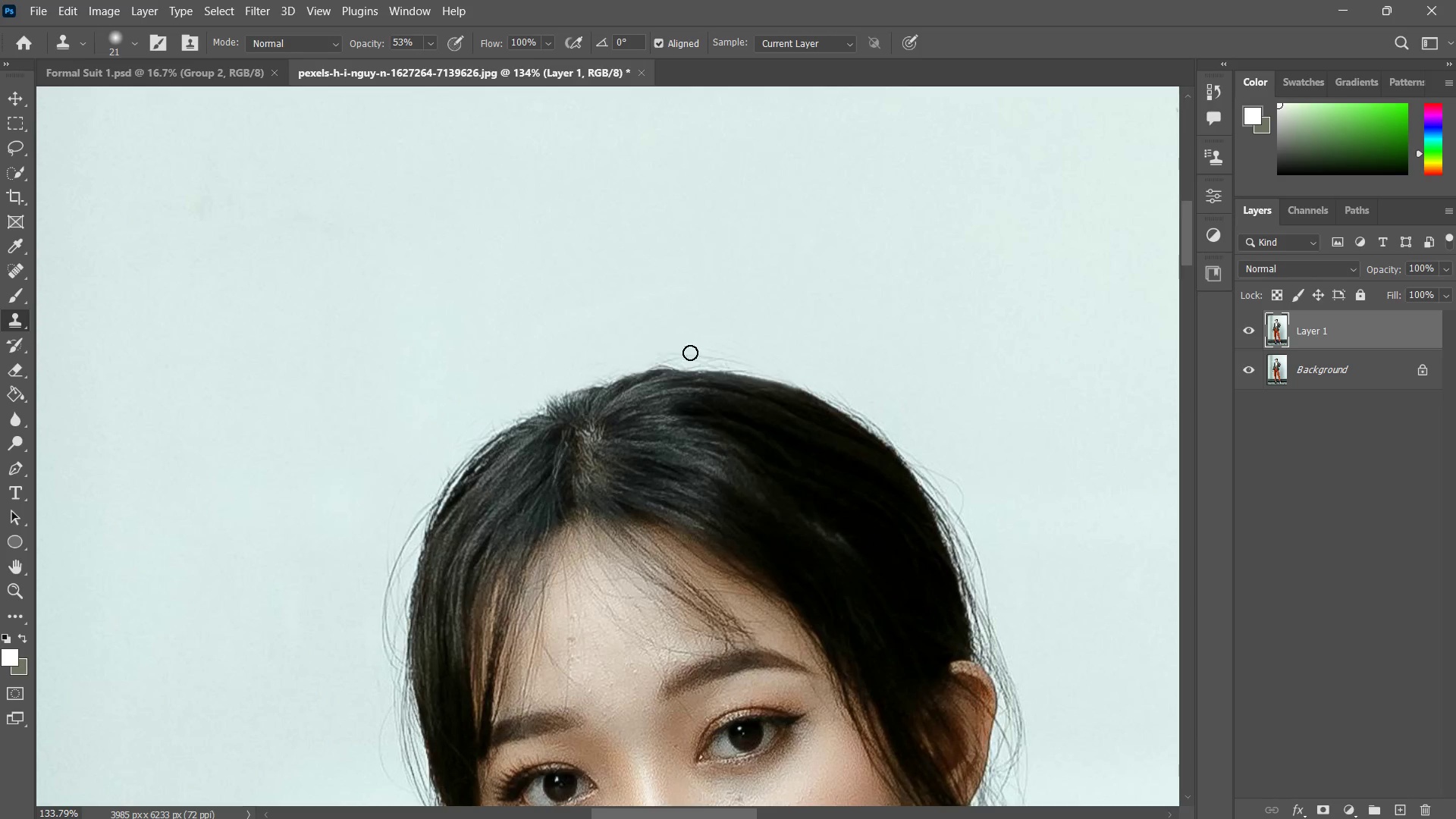 
left_click_drag(start_coordinate=[690, 353], to_coordinate=[657, 357])
 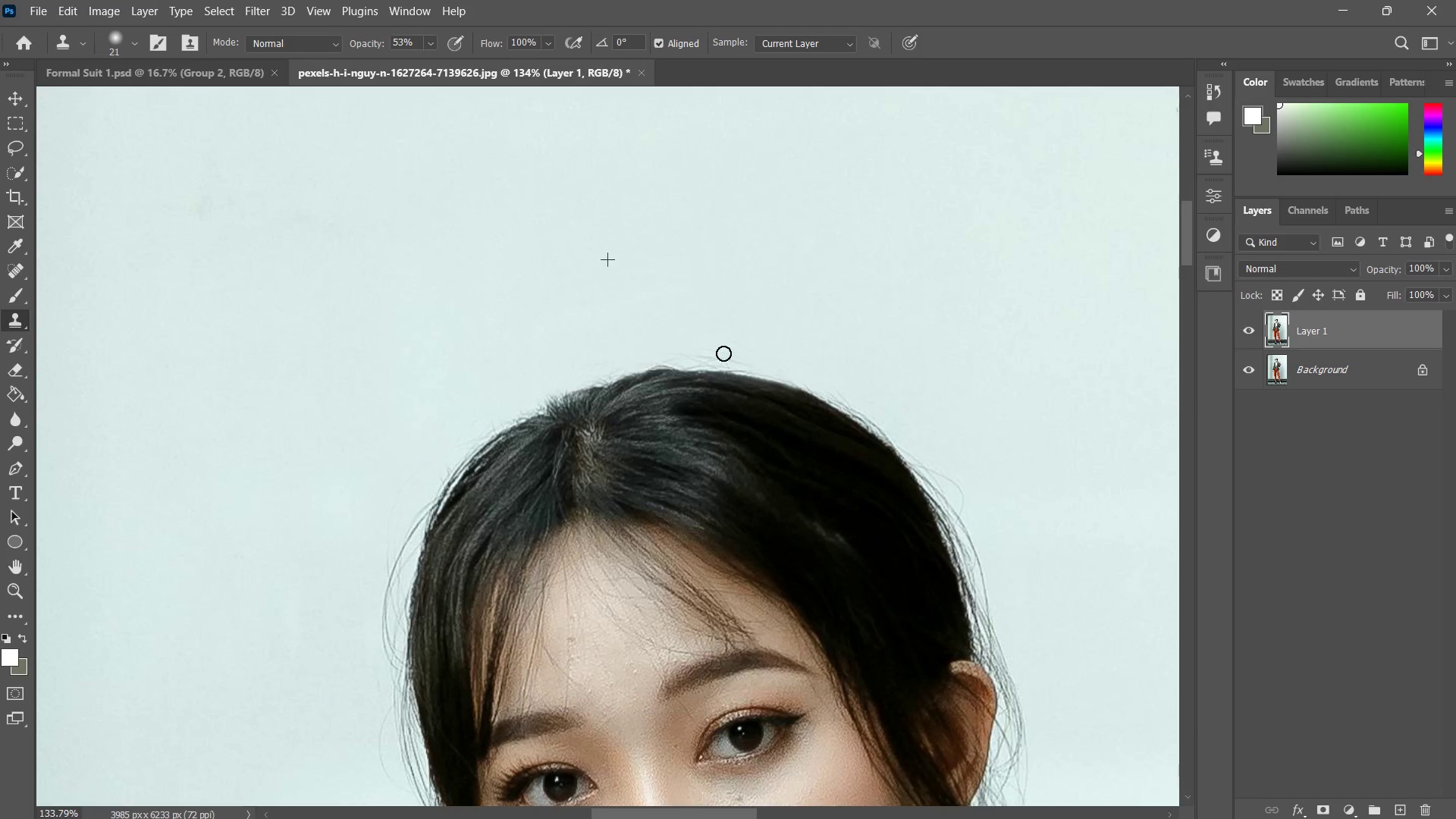 
left_click_drag(start_coordinate=[724, 354], to_coordinate=[677, 360])
 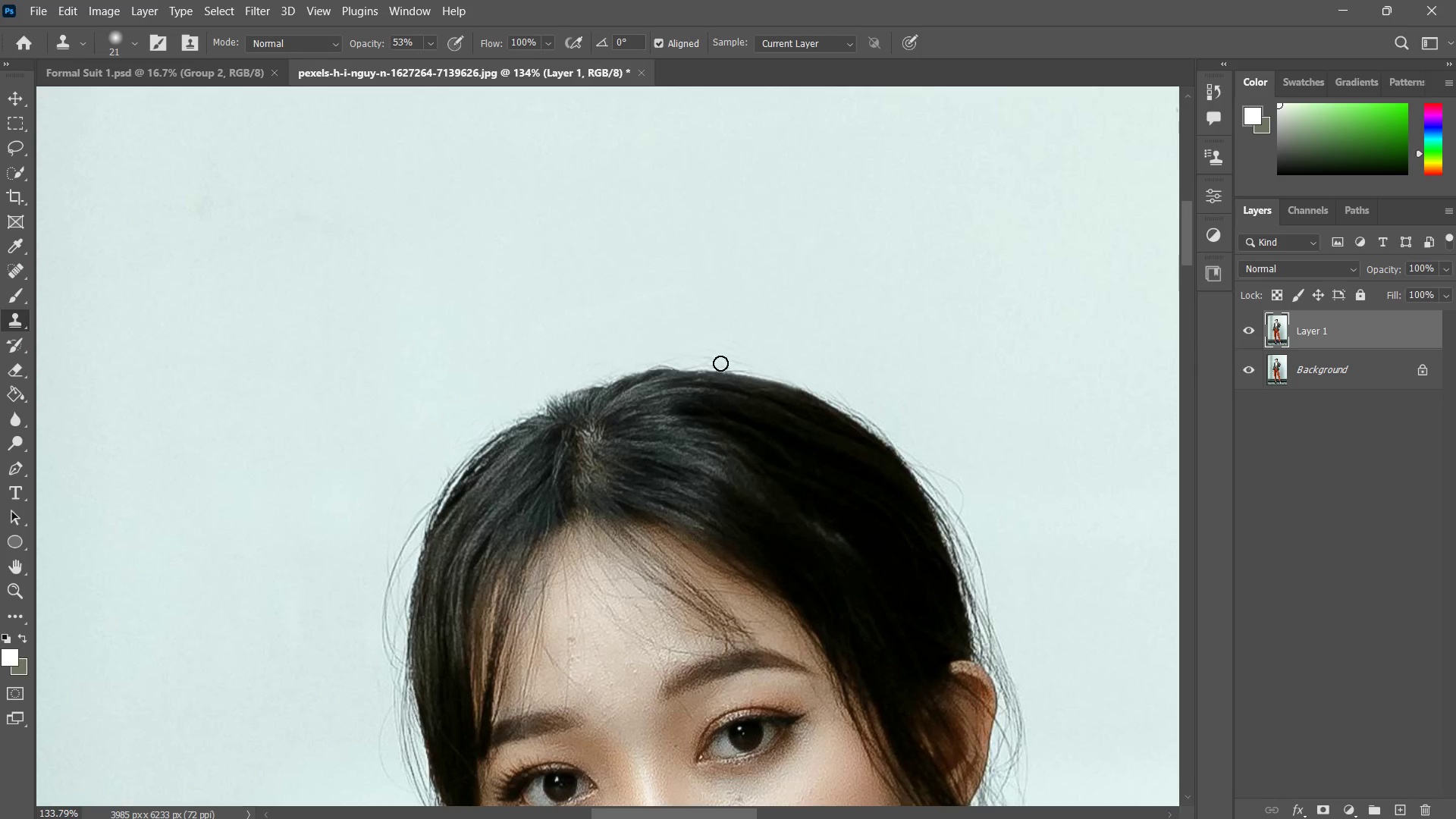 
left_click_drag(start_coordinate=[728, 362], to_coordinate=[709, 363])
 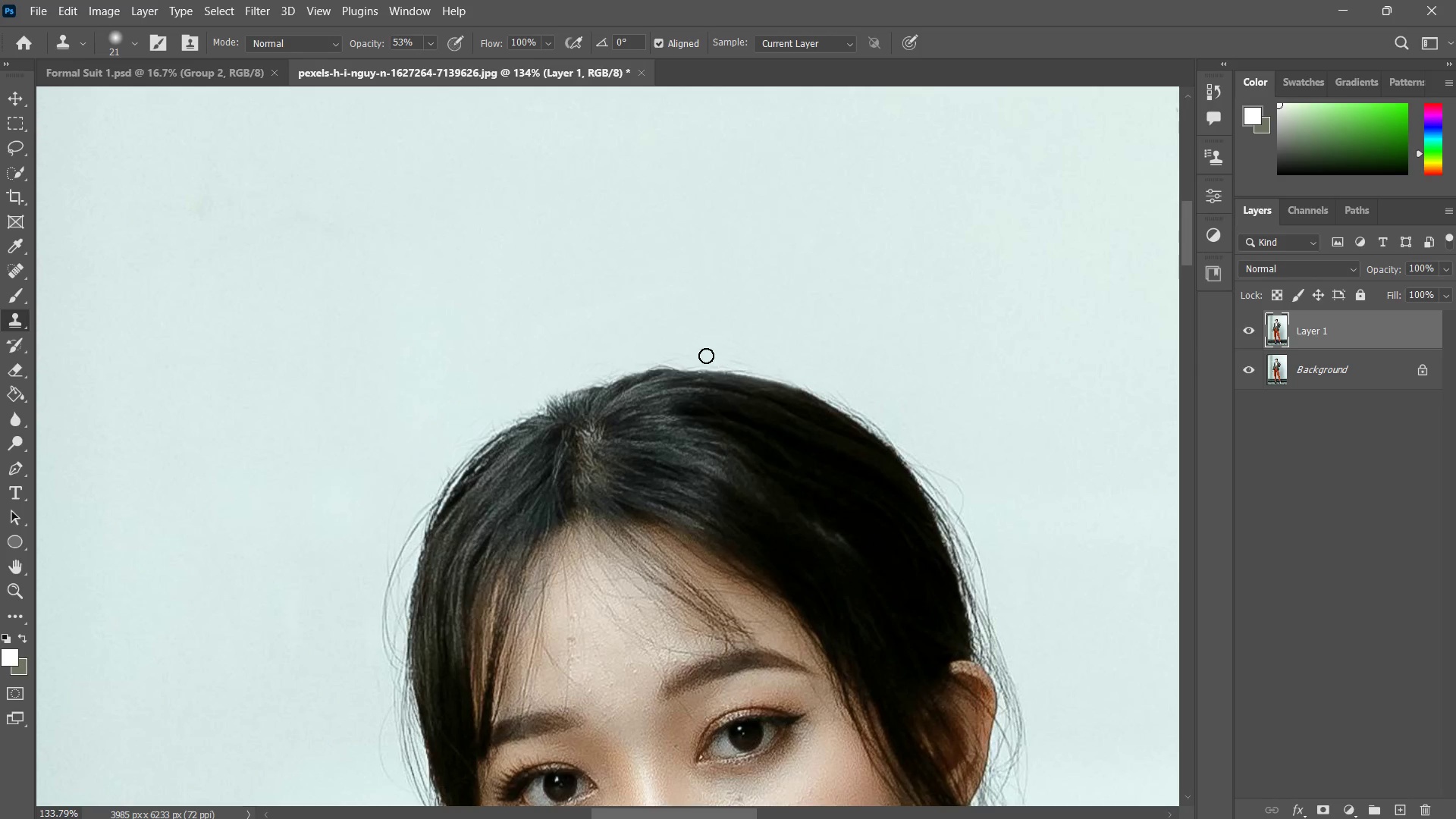 
left_click_drag(start_coordinate=[727, 356], to_coordinate=[678, 356])
 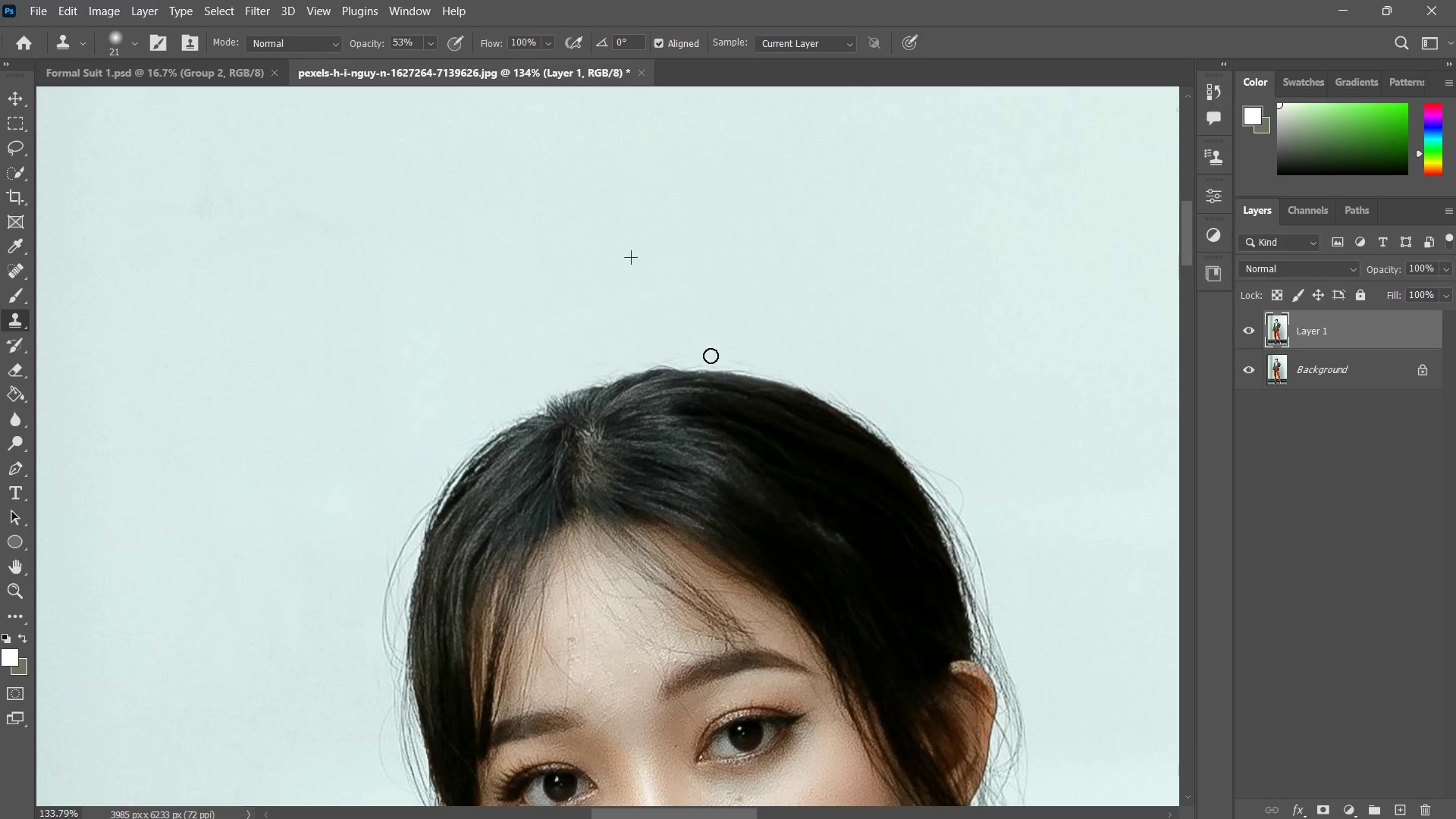 
left_click_drag(start_coordinate=[712, 356], to_coordinate=[685, 358])
 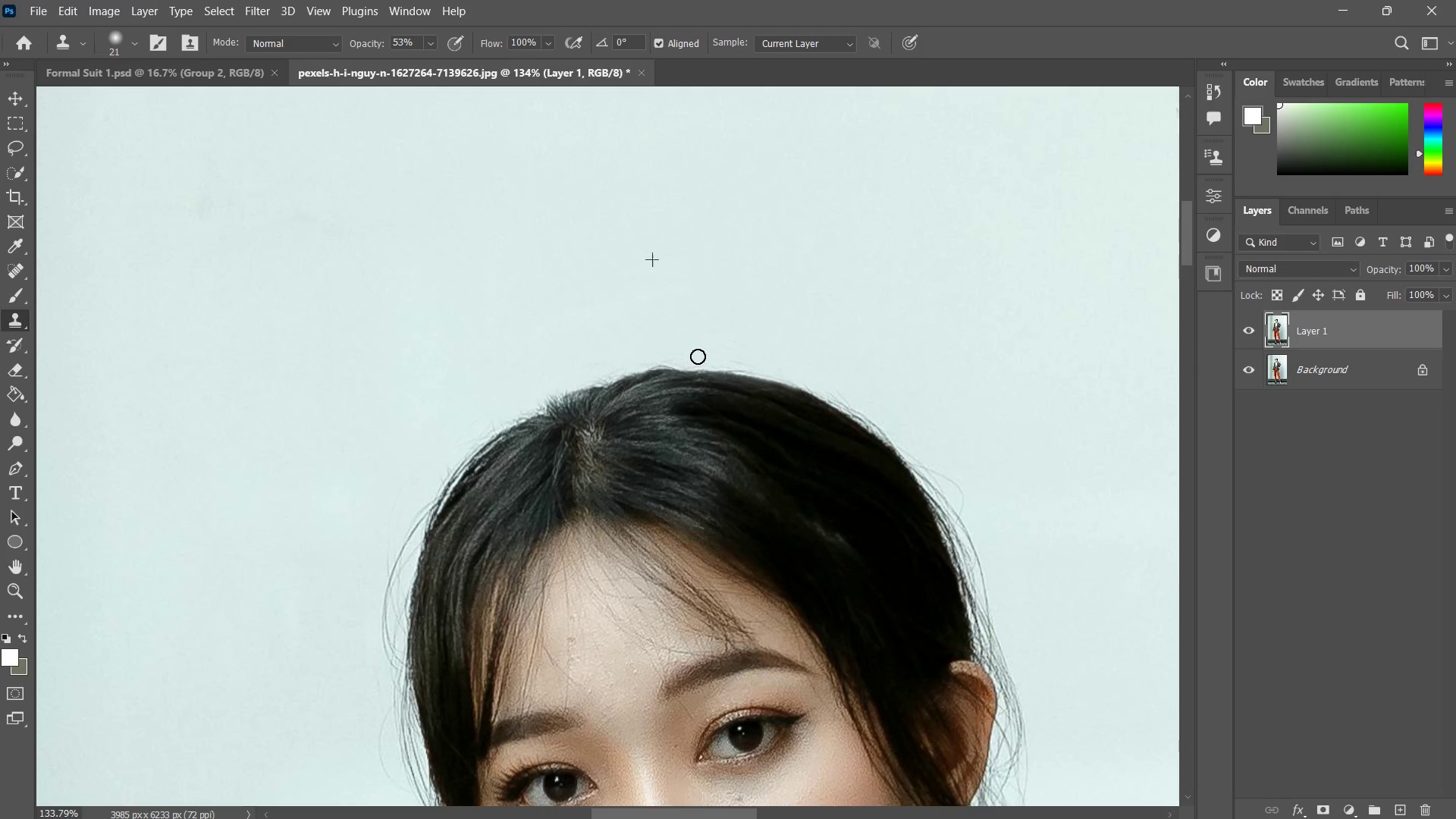 
left_click_drag(start_coordinate=[695, 355], to_coordinate=[665, 348])
 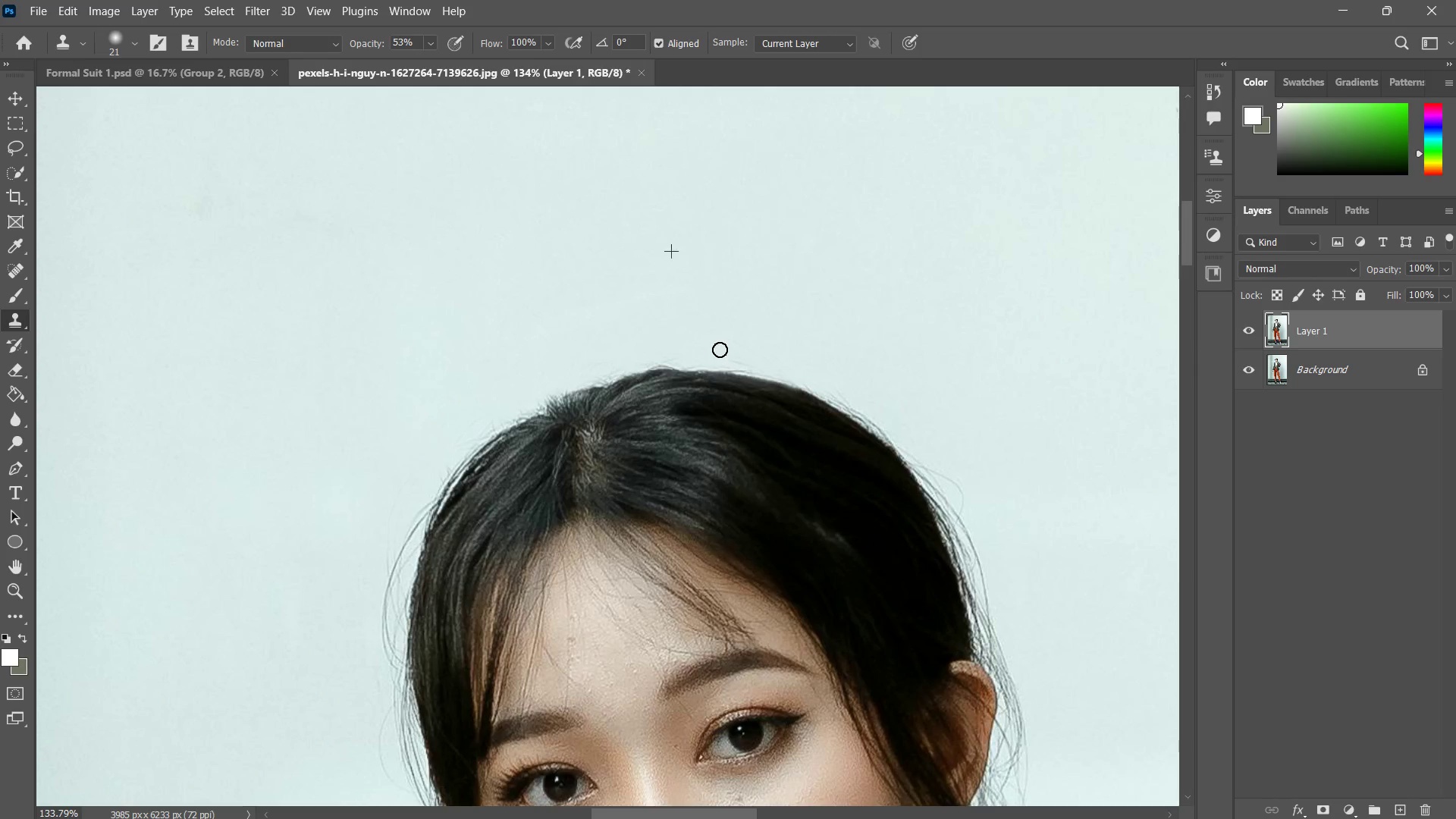 
left_click_drag(start_coordinate=[750, 350], to_coordinate=[732, 353])
 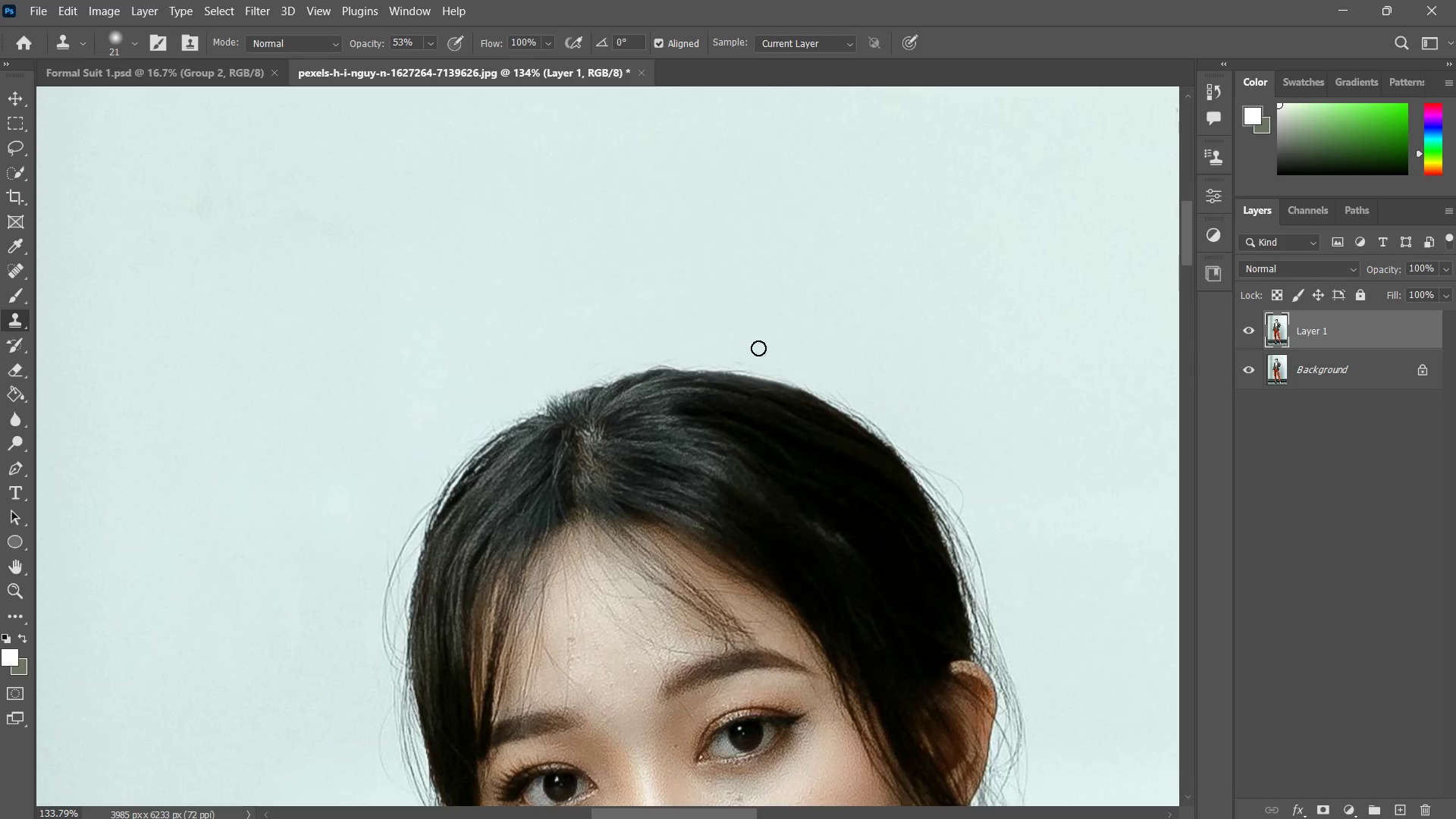 
type(zzzzbs)
 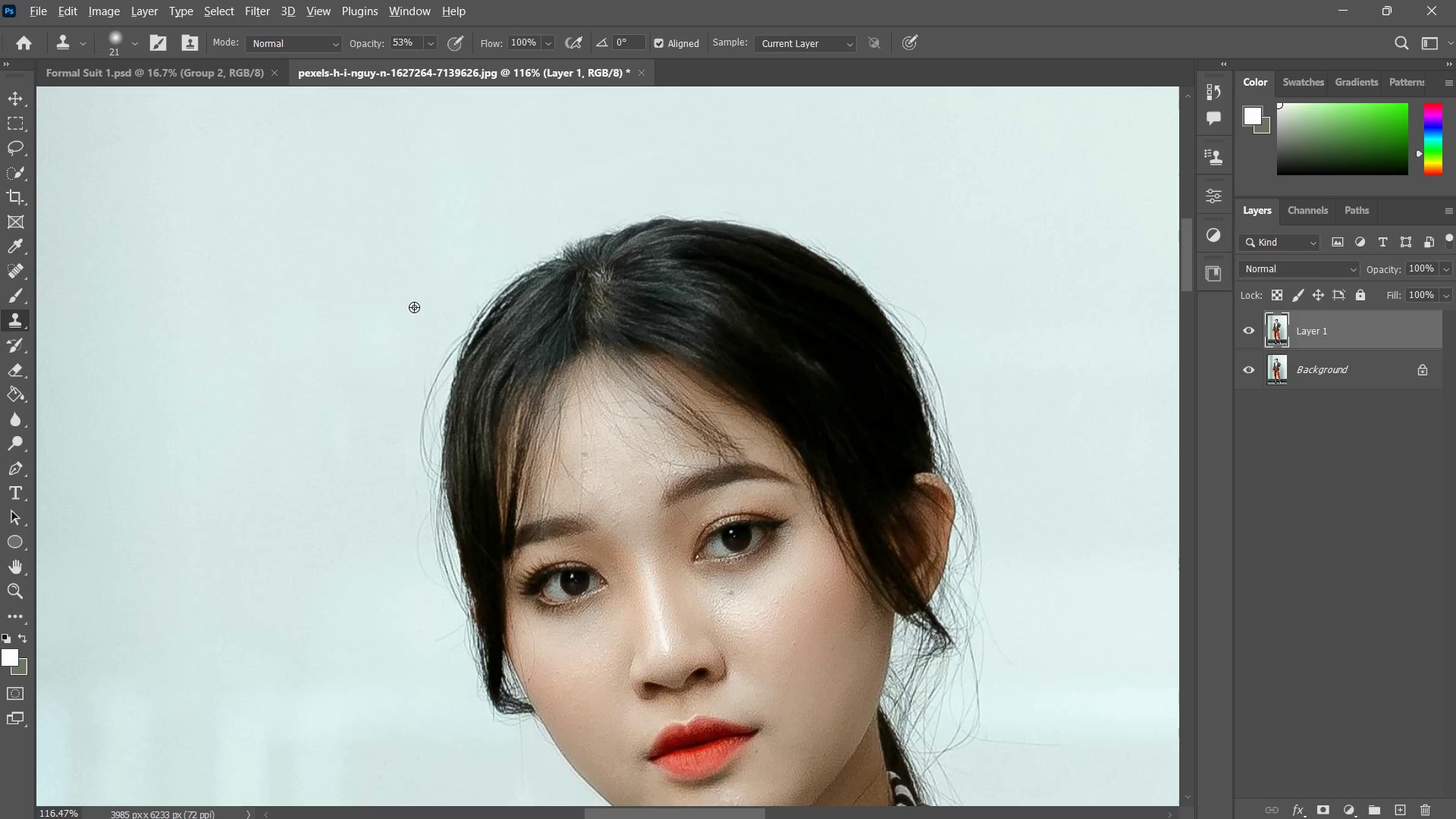 
left_click_drag(start_coordinate=[701, 376], to_coordinate=[649, 413])
 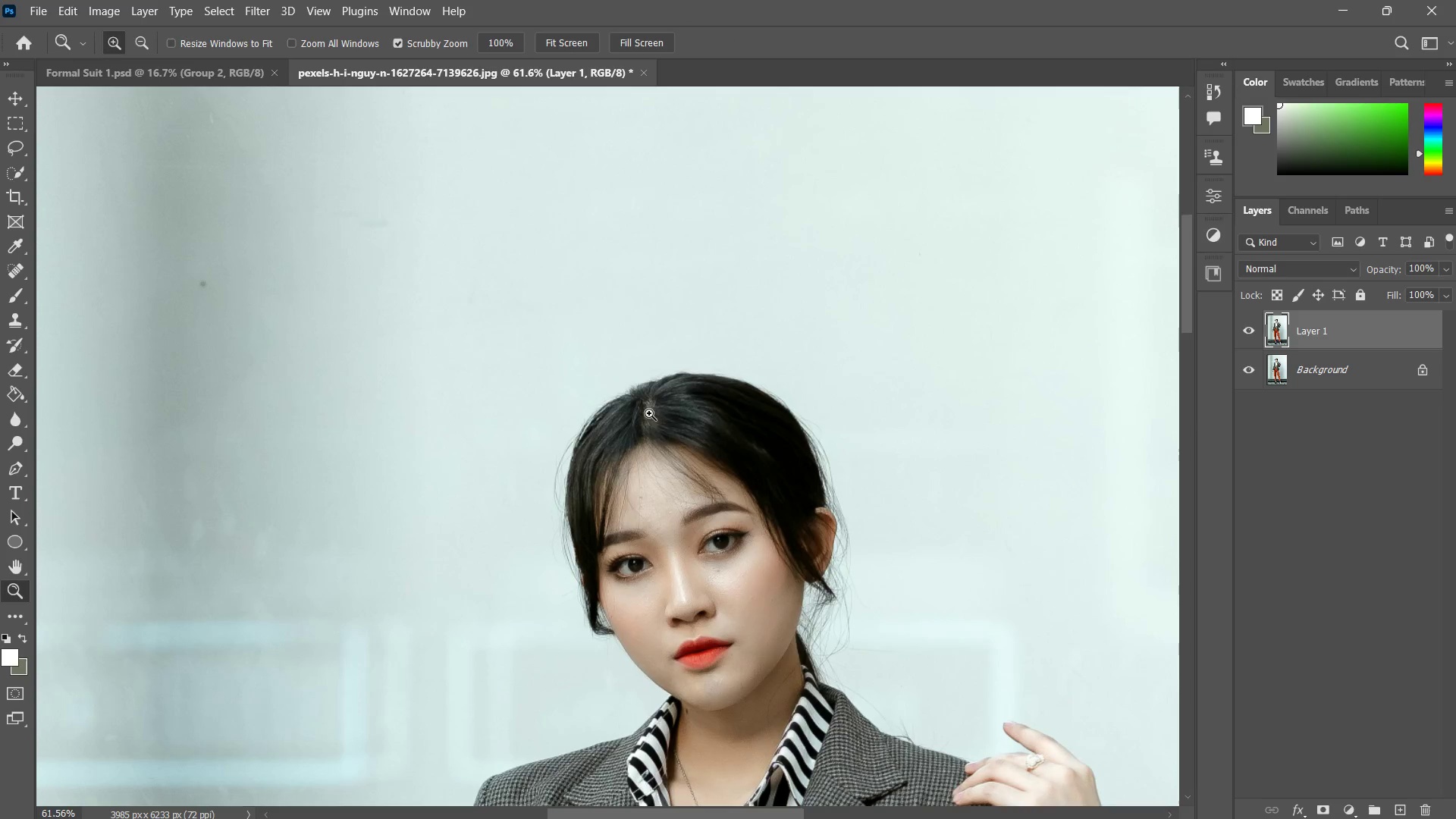 
hold_key(key=Space, duration=0.39)
 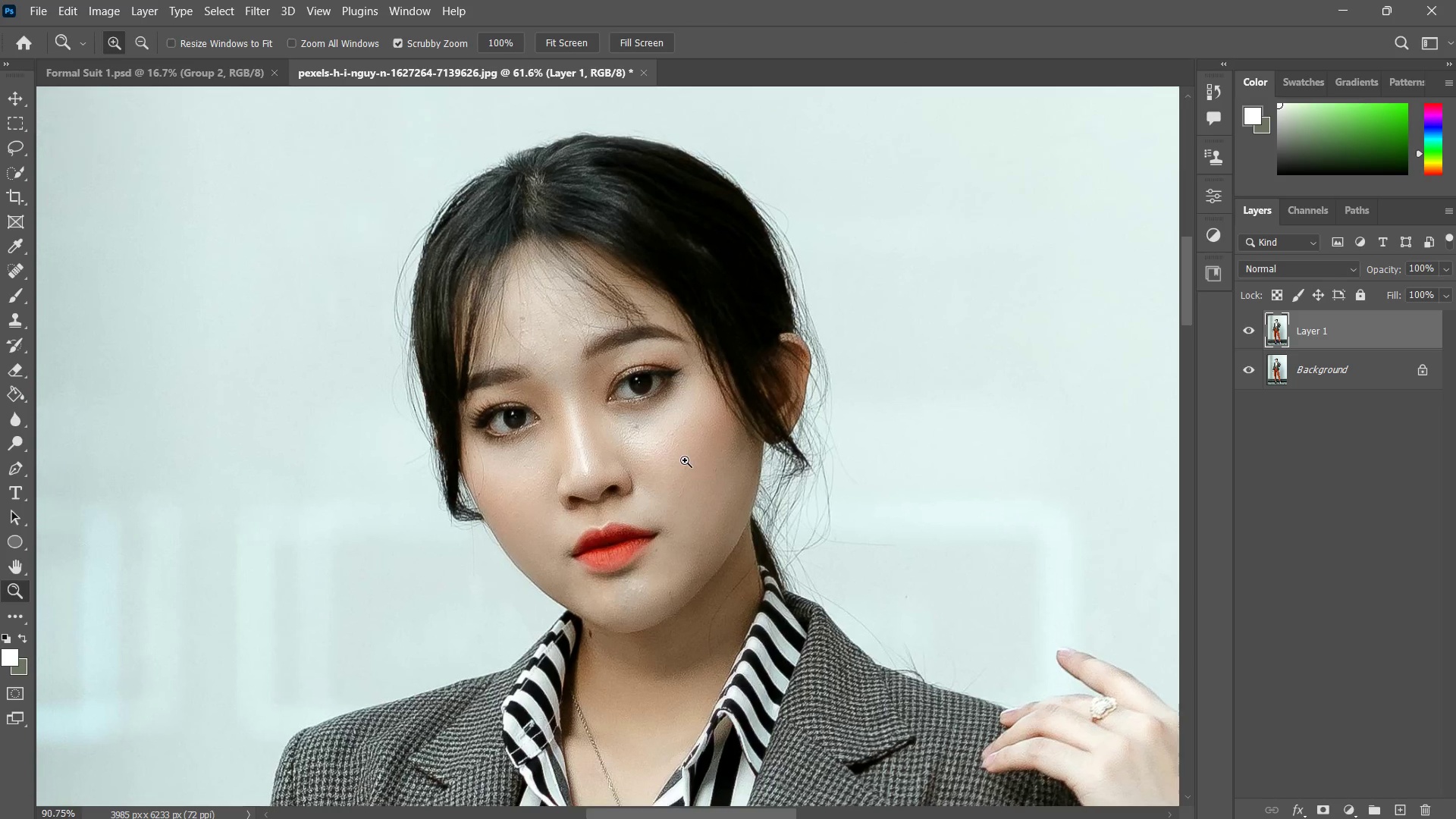 
left_click_drag(start_coordinate=[655, 414], to_coordinate=[603, 328])
 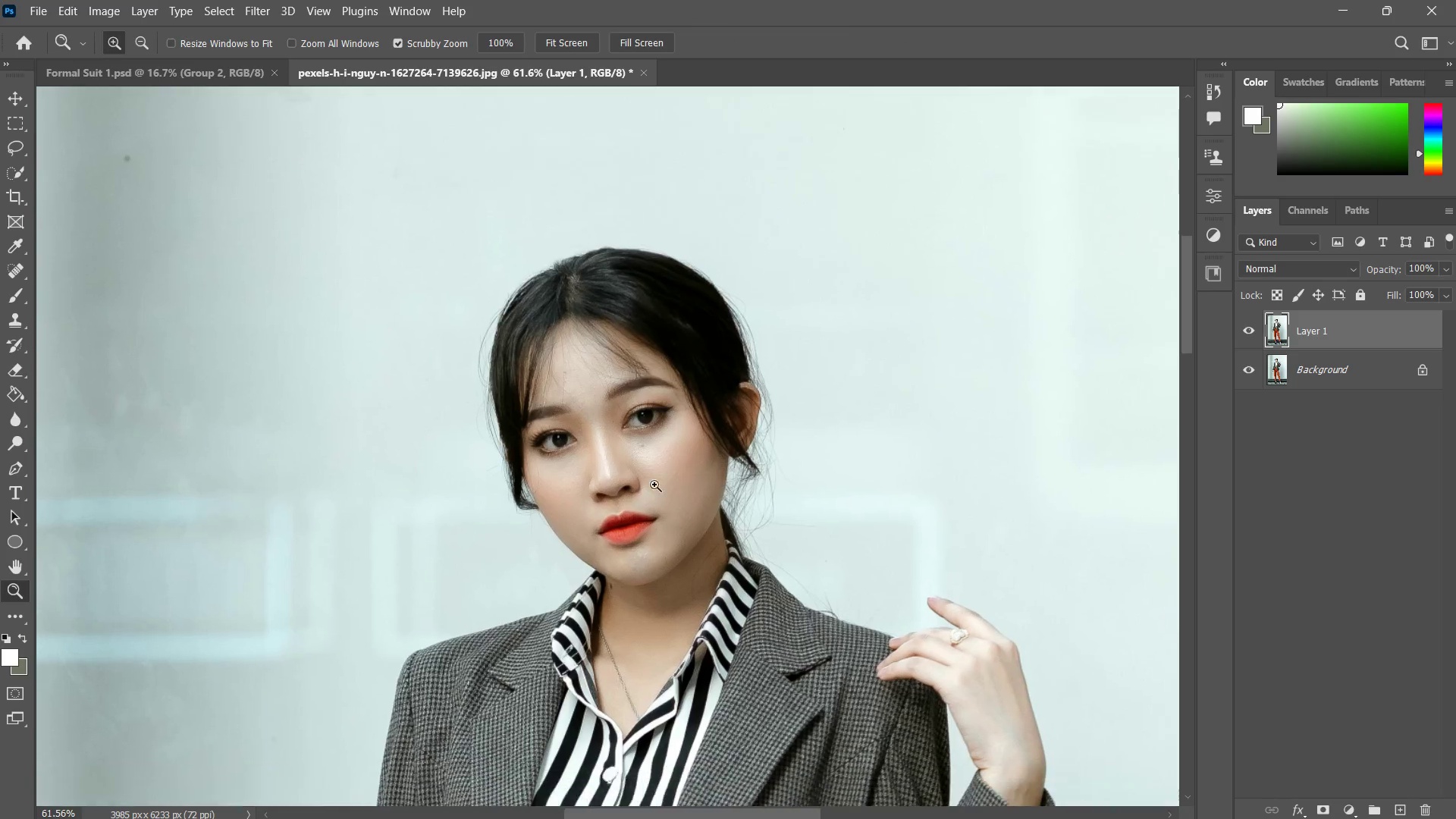 
left_click_drag(start_coordinate=[655, 487], to_coordinate=[683, 462])
 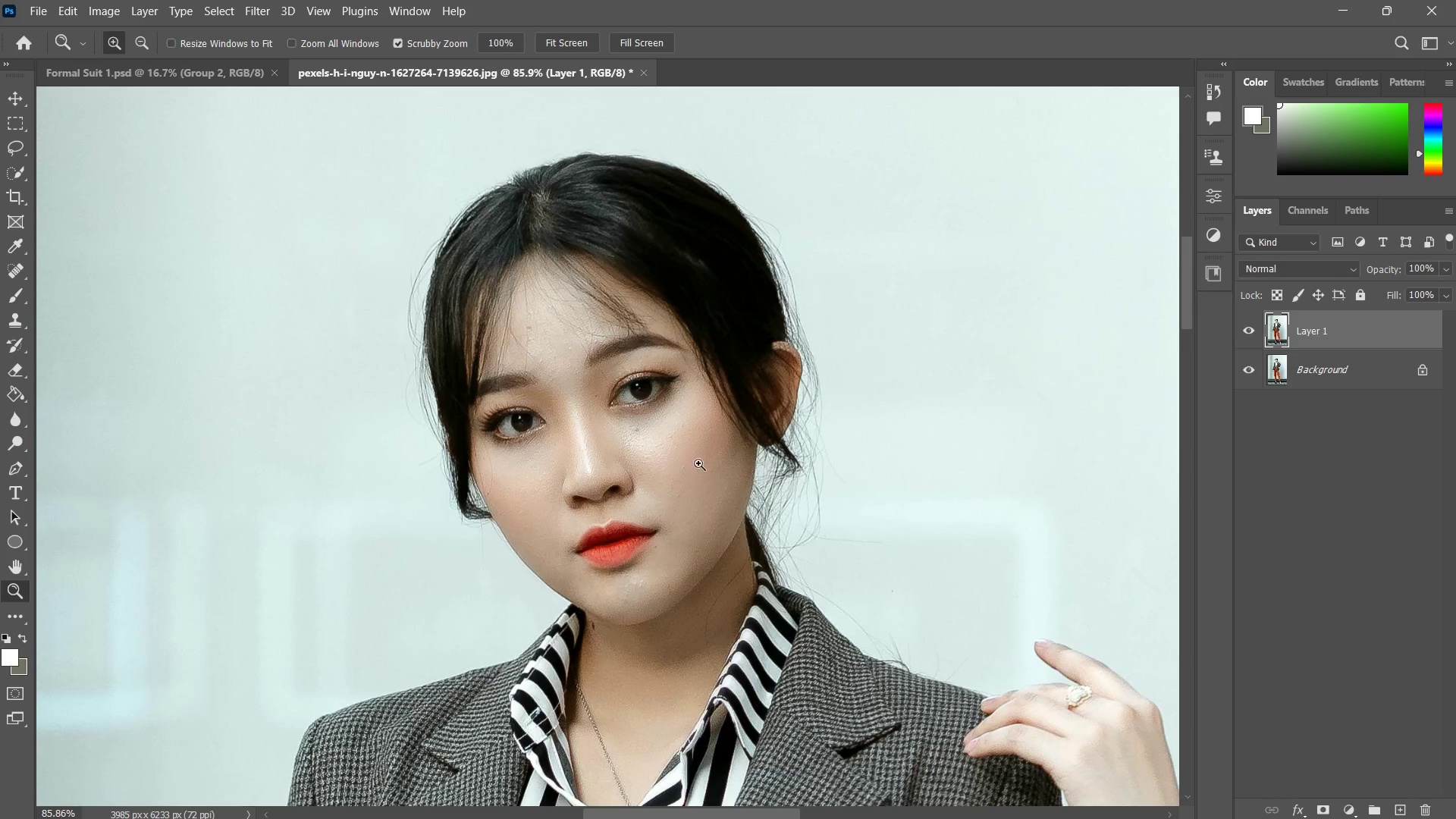 
hold_key(key=Space, duration=0.31)
 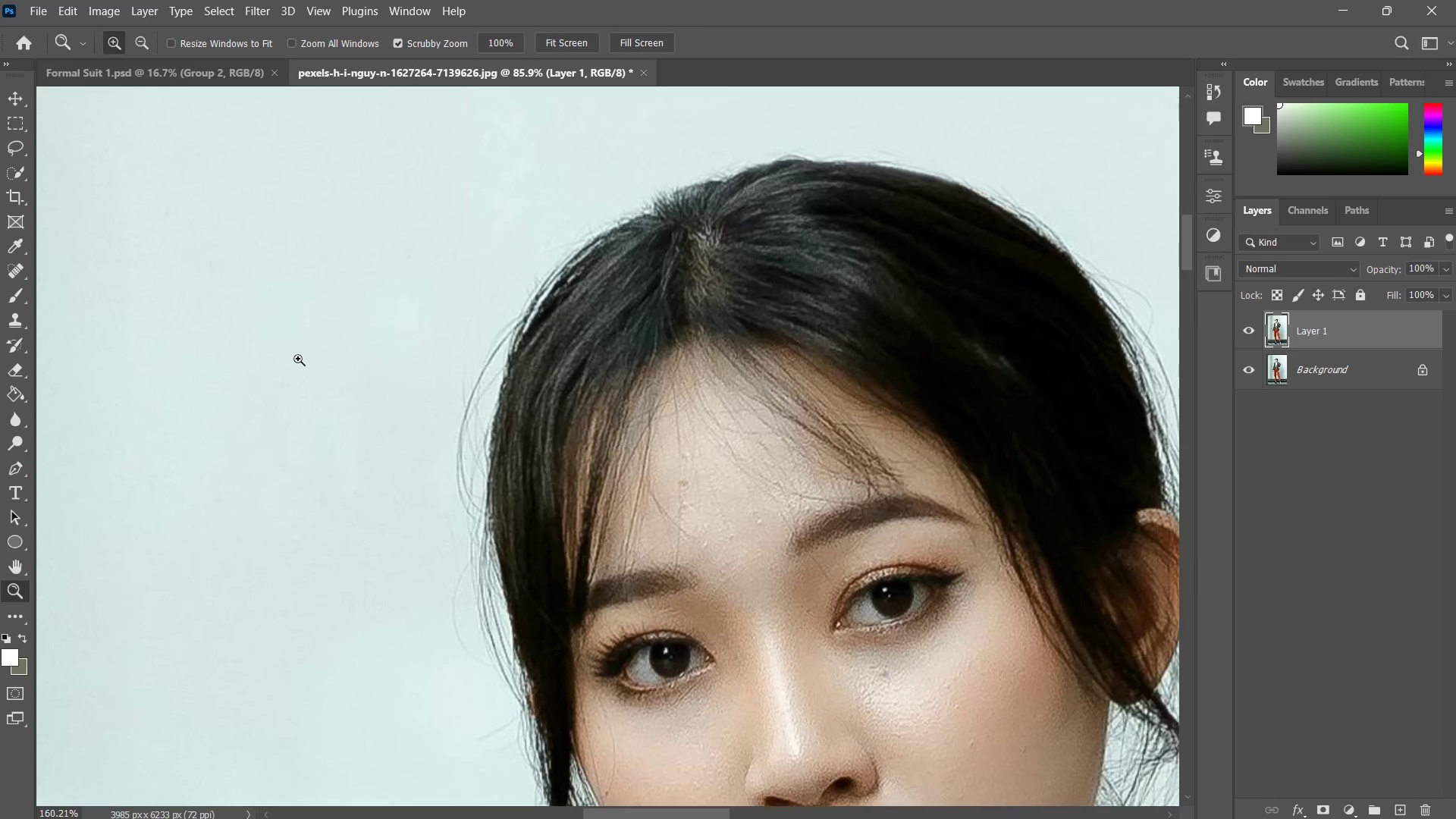 
left_click_drag(start_coordinate=[755, 431], to_coordinate=[730, 485])
 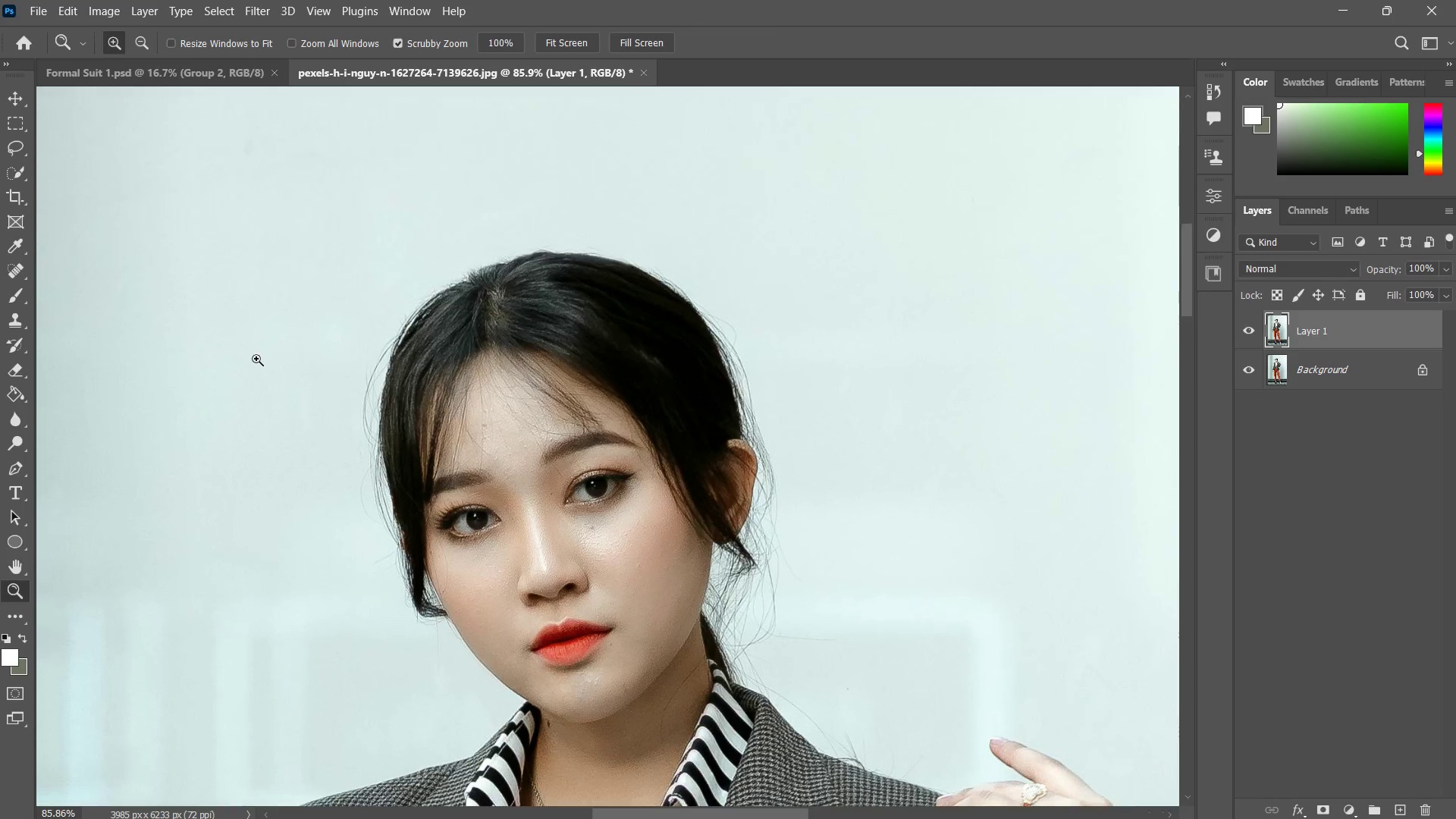 
left_click_drag(start_coordinate=[254, 359], to_coordinate=[303, 371])
 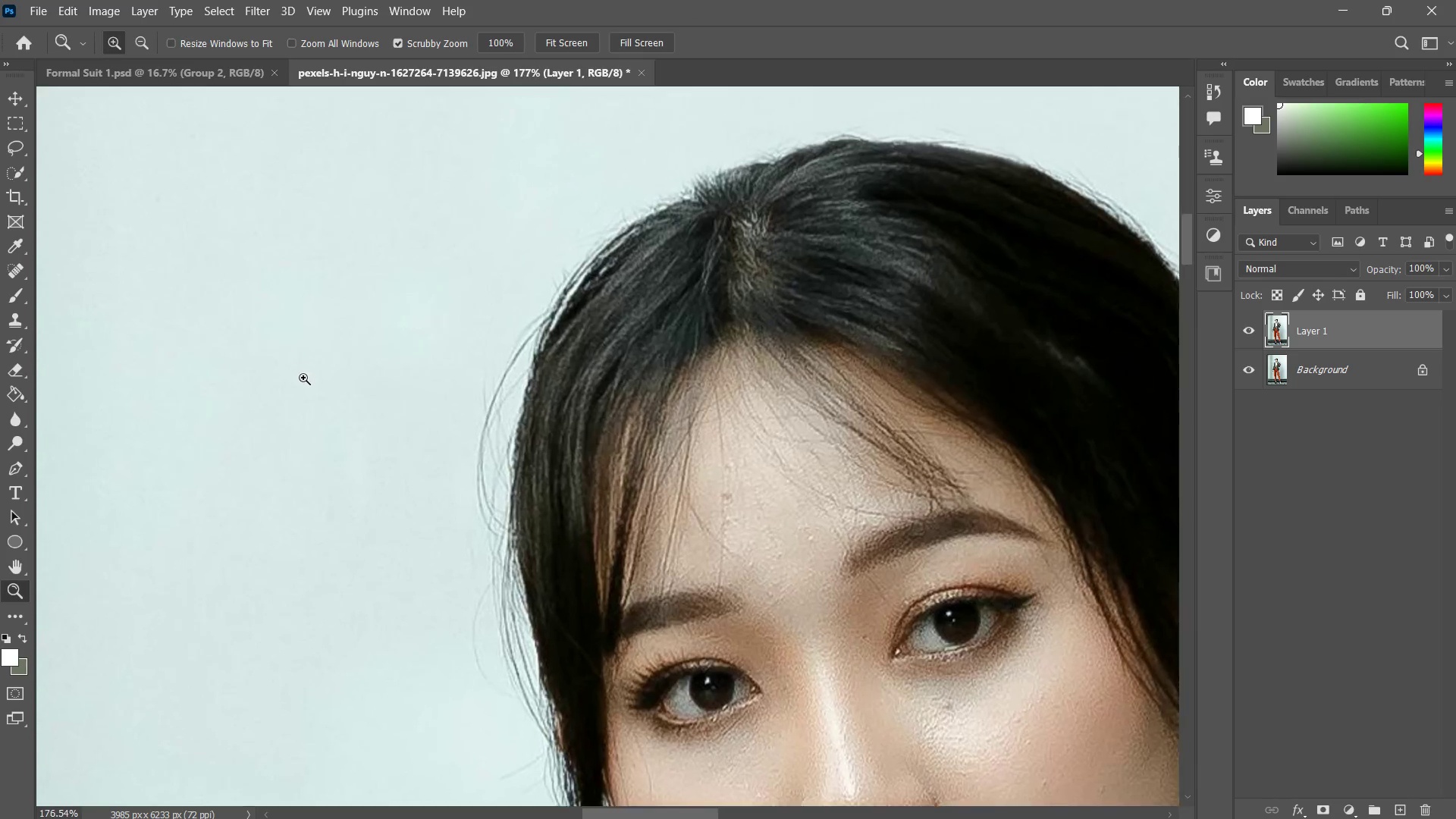 
left_click_drag(start_coordinate=[308, 373], to_coordinate=[276, 398])
 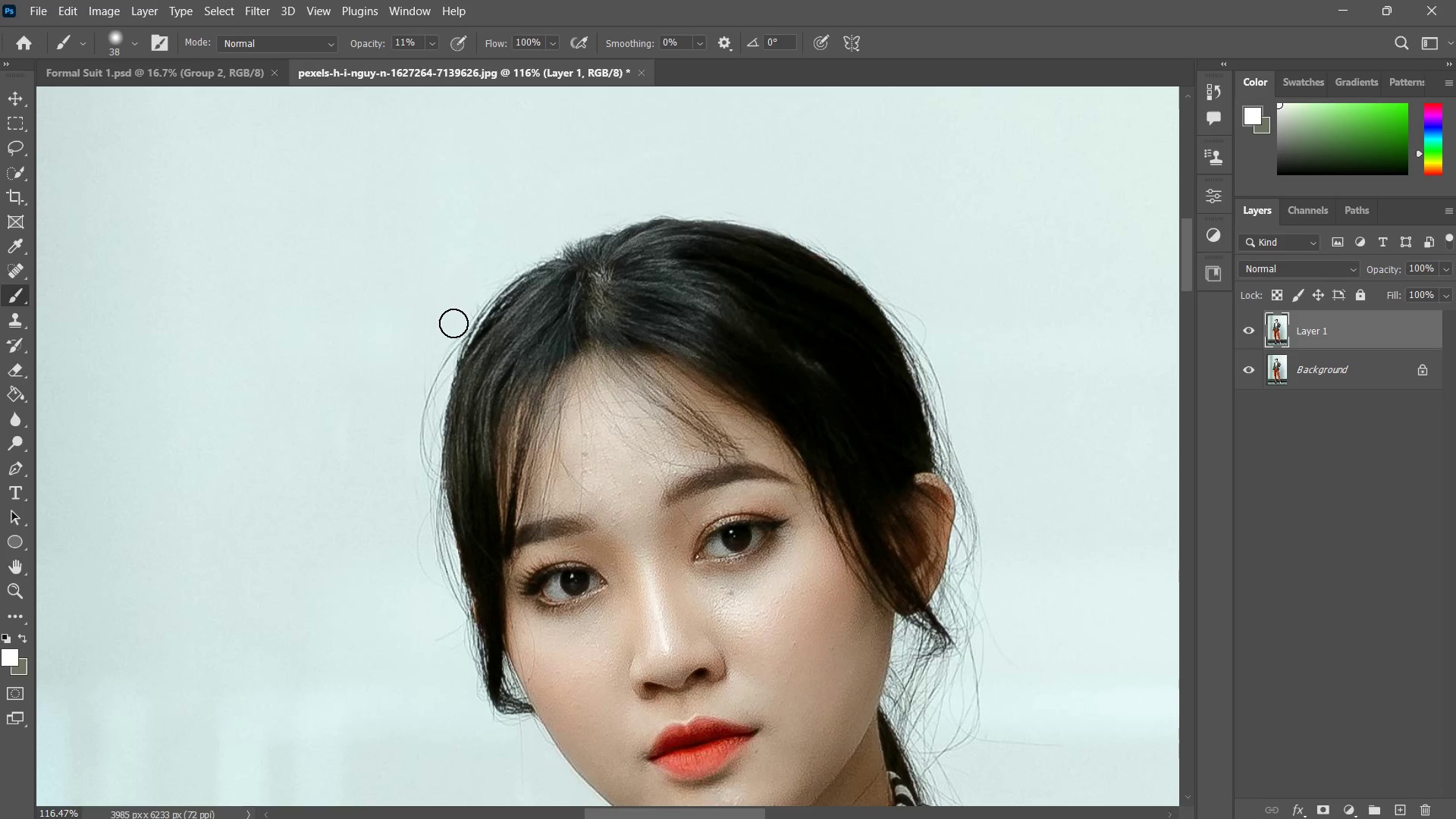 
hold_key(key=AltLeft, duration=0.45)
left_click([413, 307])
 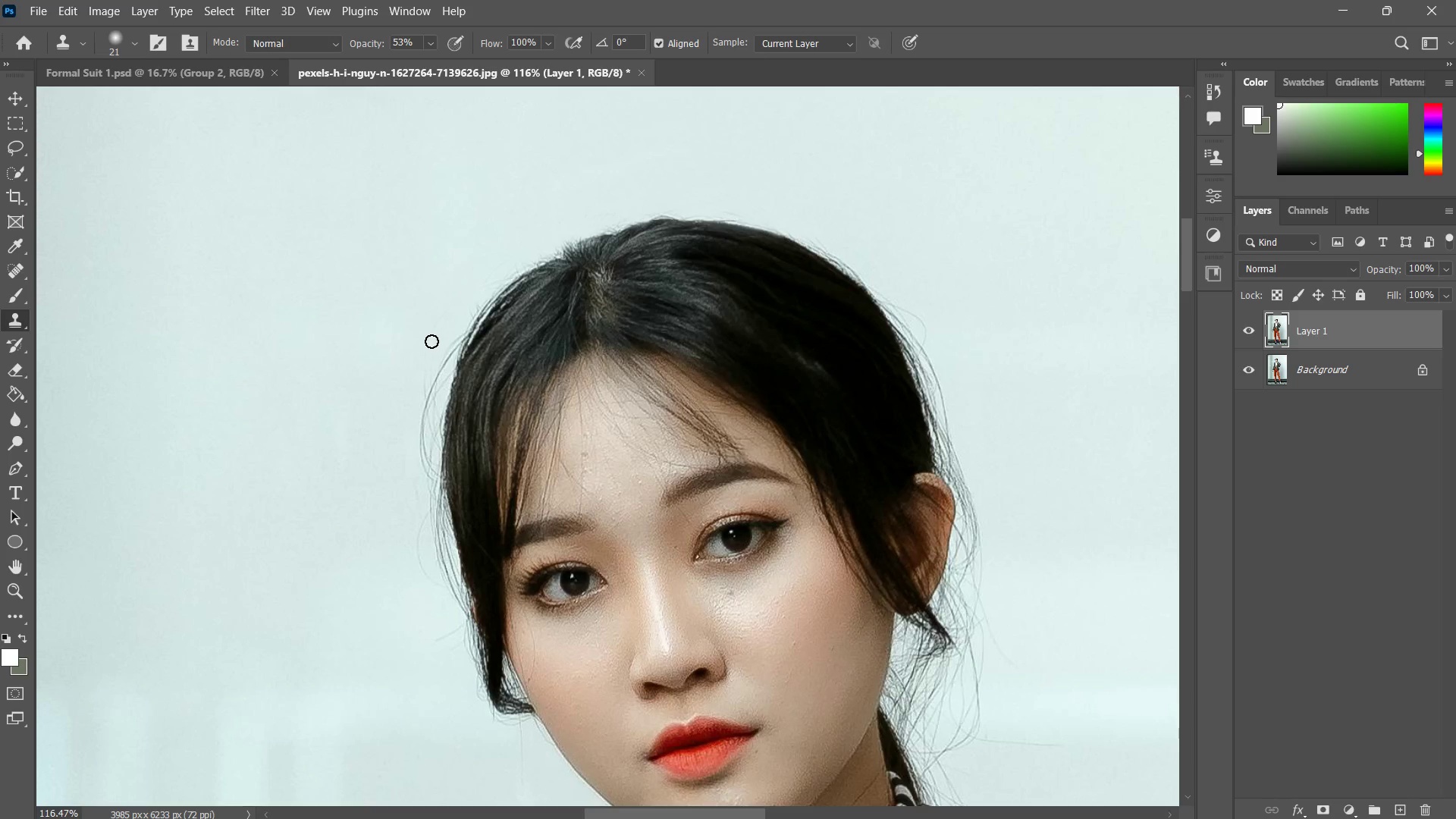 
left_click_drag(start_coordinate=[433, 341], to_coordinate=[406, 429])
 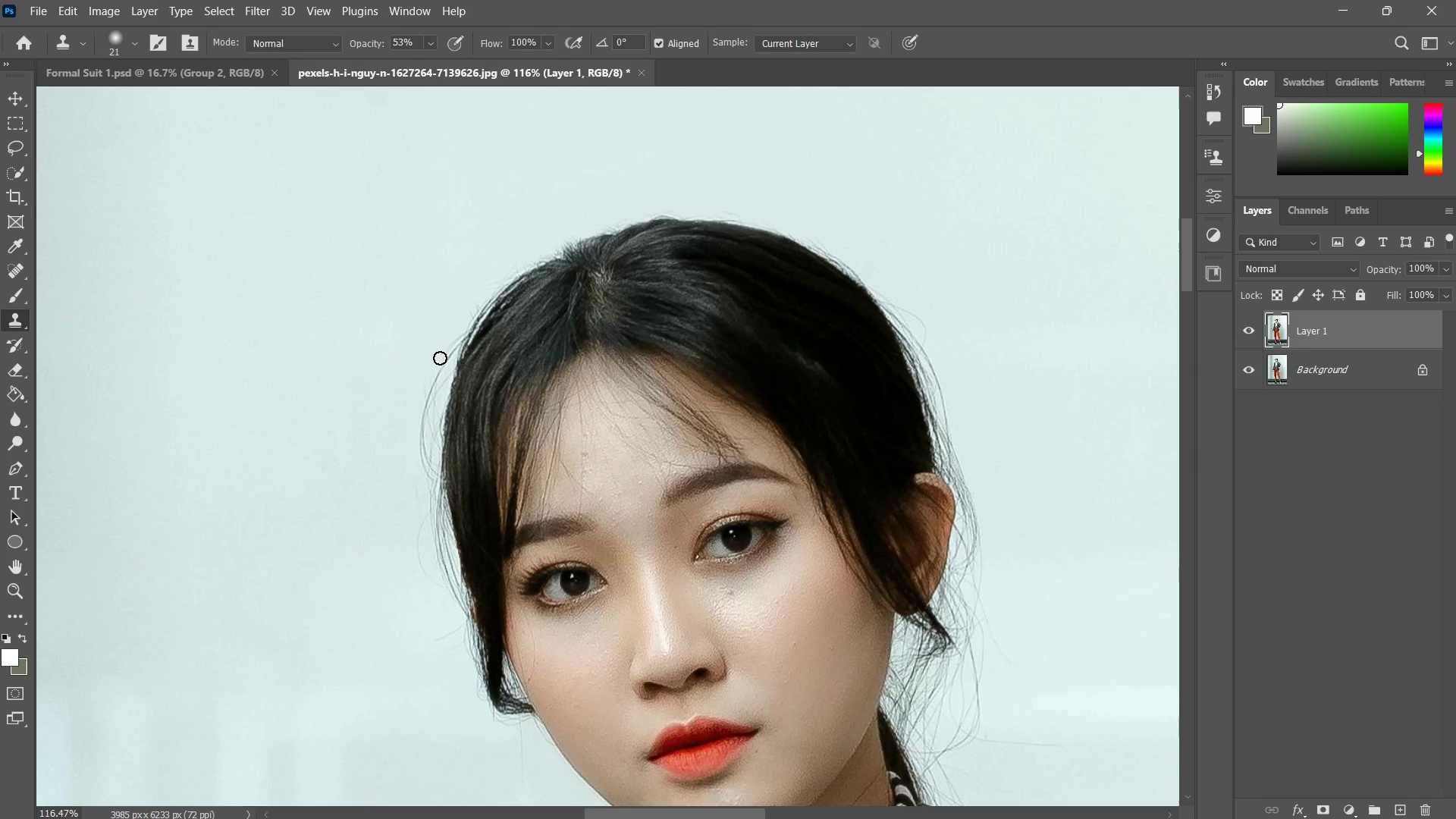 
left_click_drag(start_coordinate=[441, 353], to_coordinate=[428, 402])
 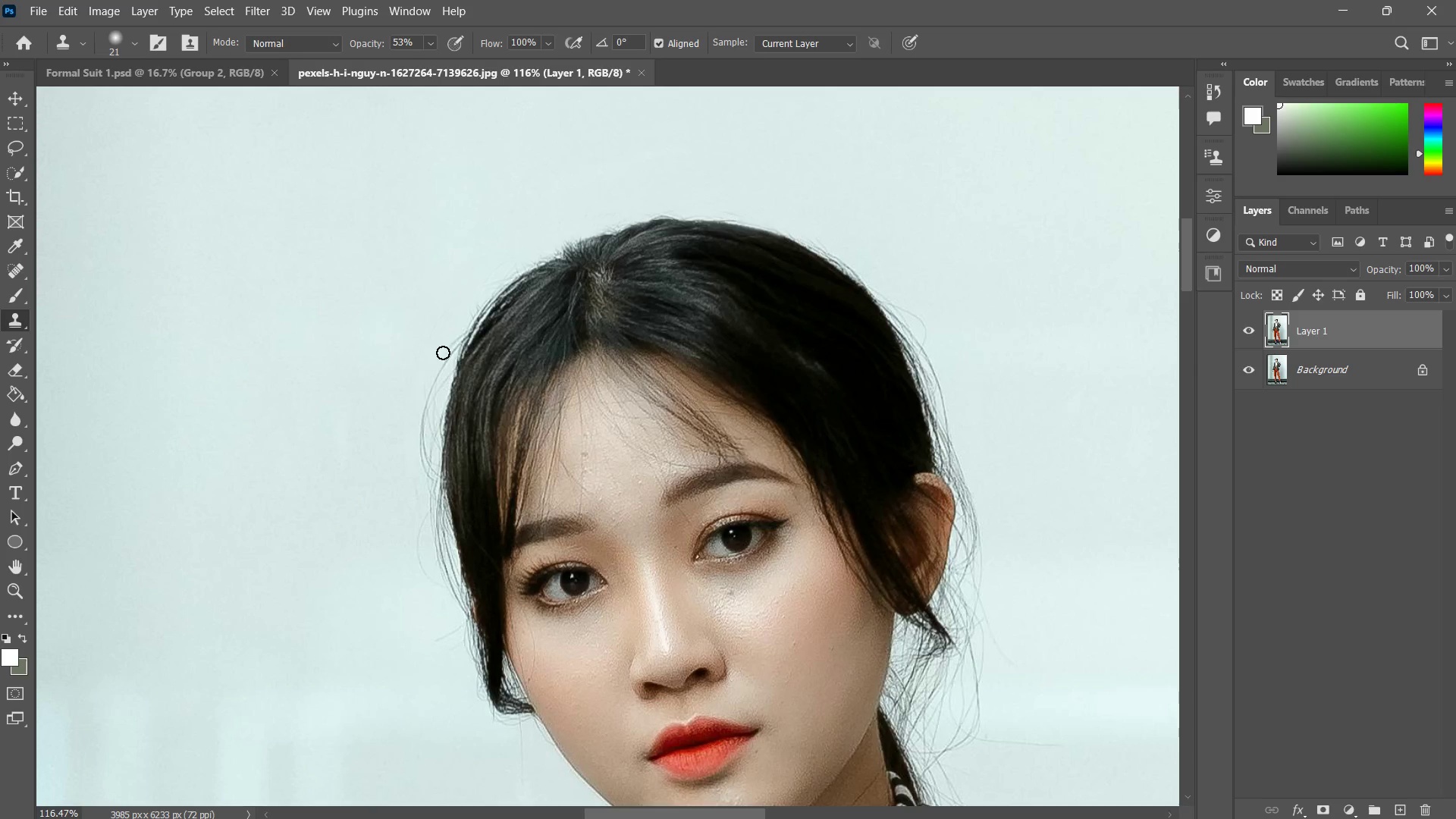 
left_click_drag(start_coordinate=[442, 356], to_coordinate=[413, 400])
 